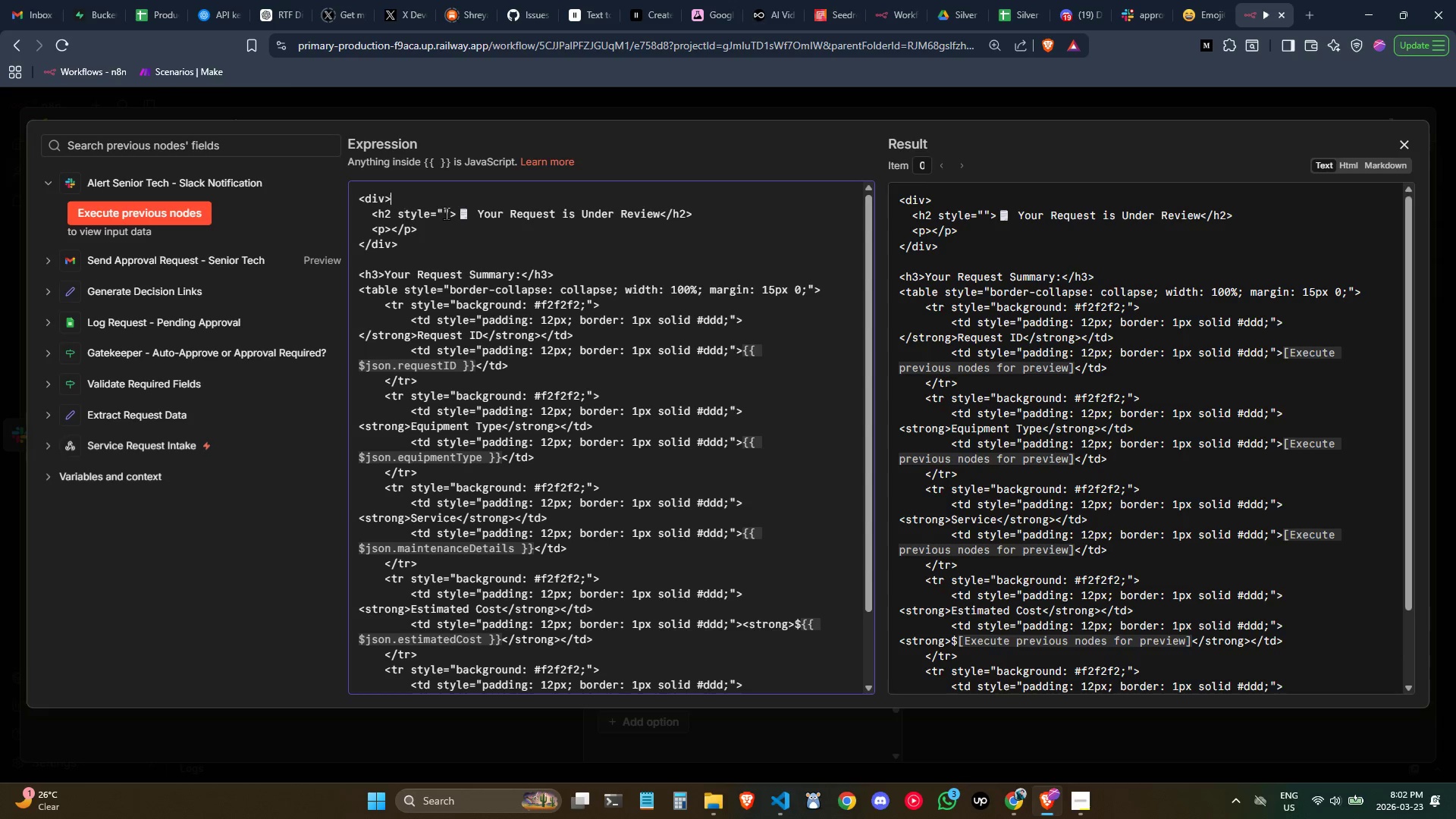 
key(ArrowUp)
 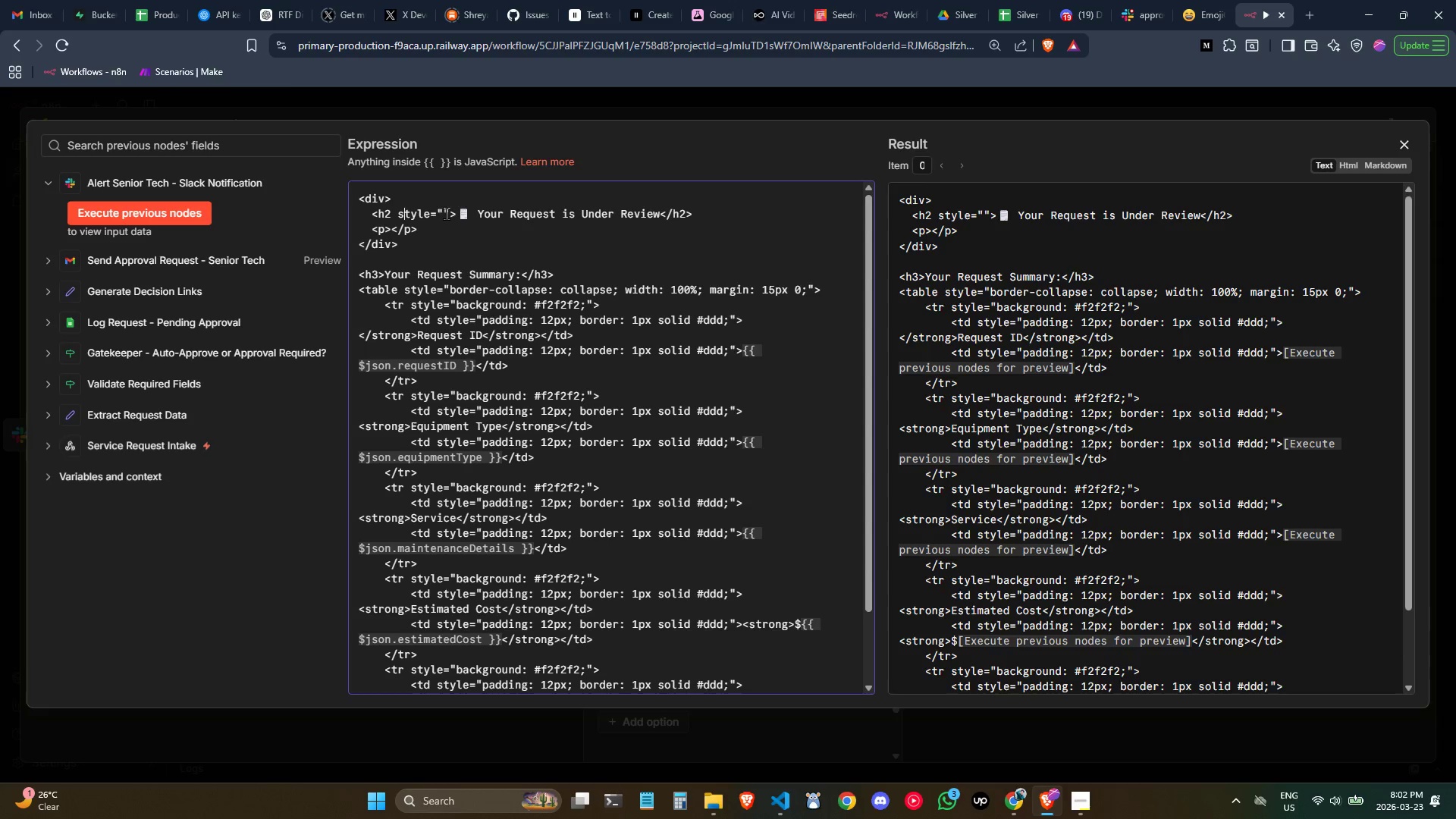 
key(ArrowDown)
 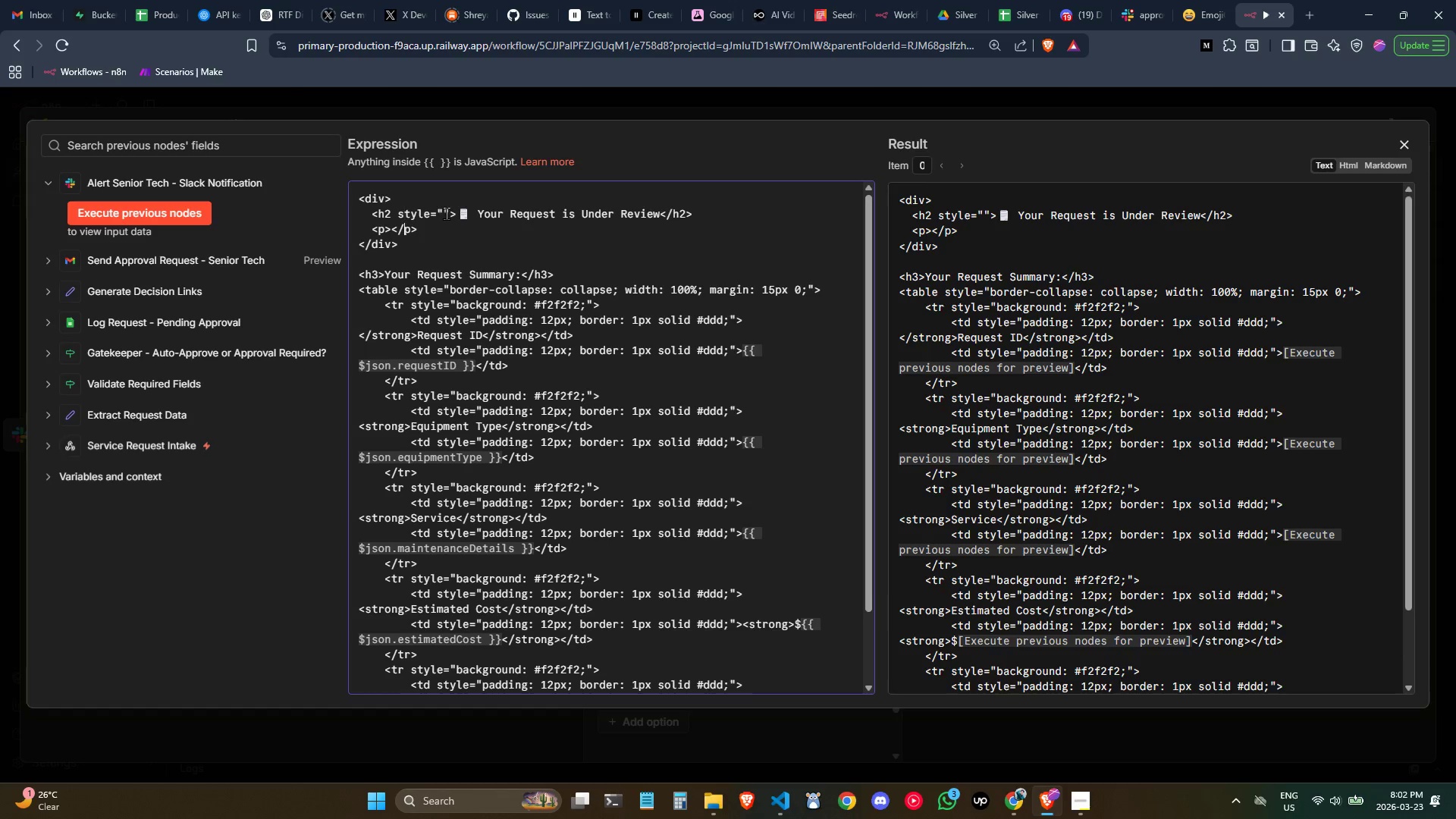 
key(ArrowDown)
 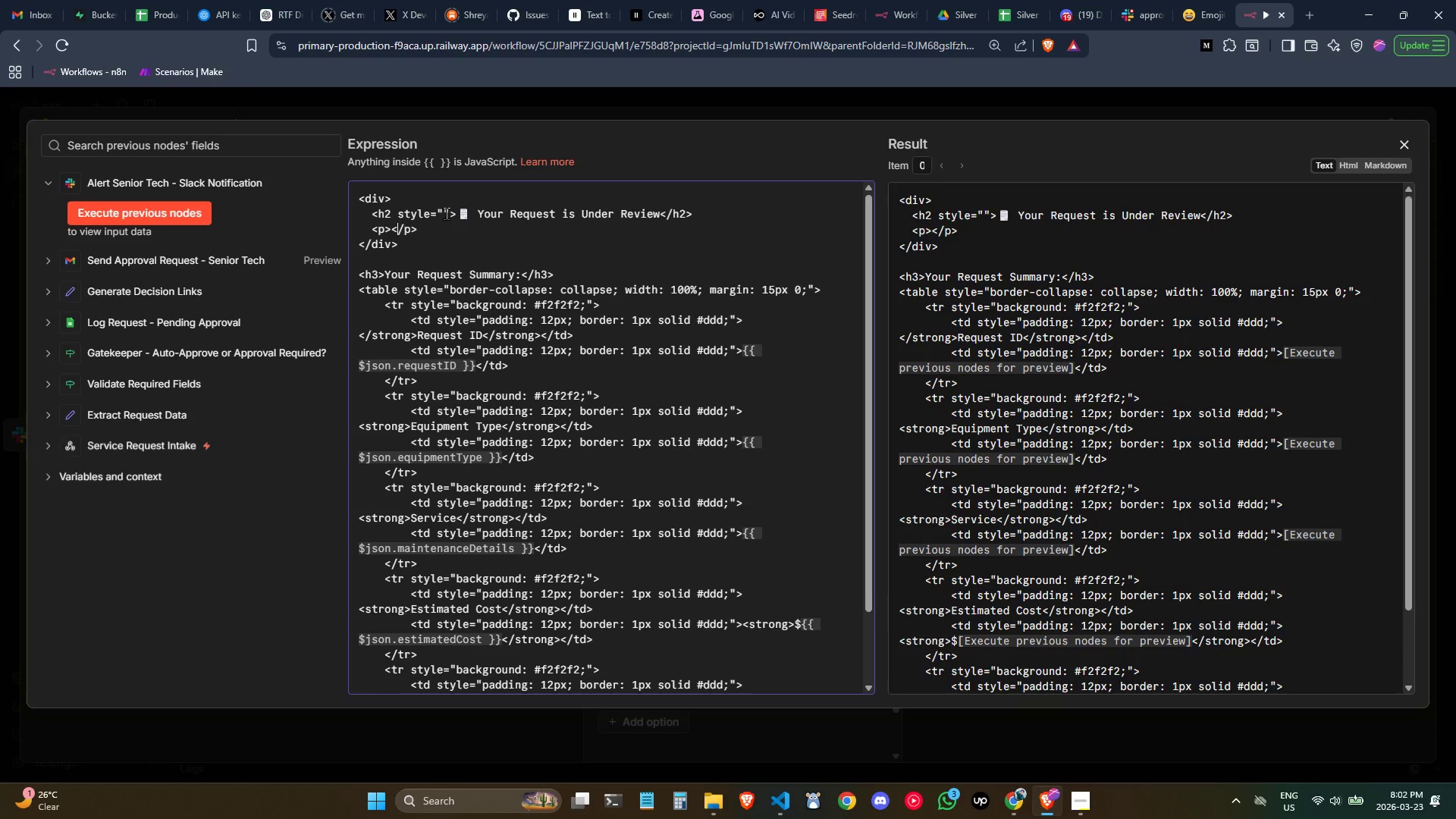 
key(ArrowLeft)
 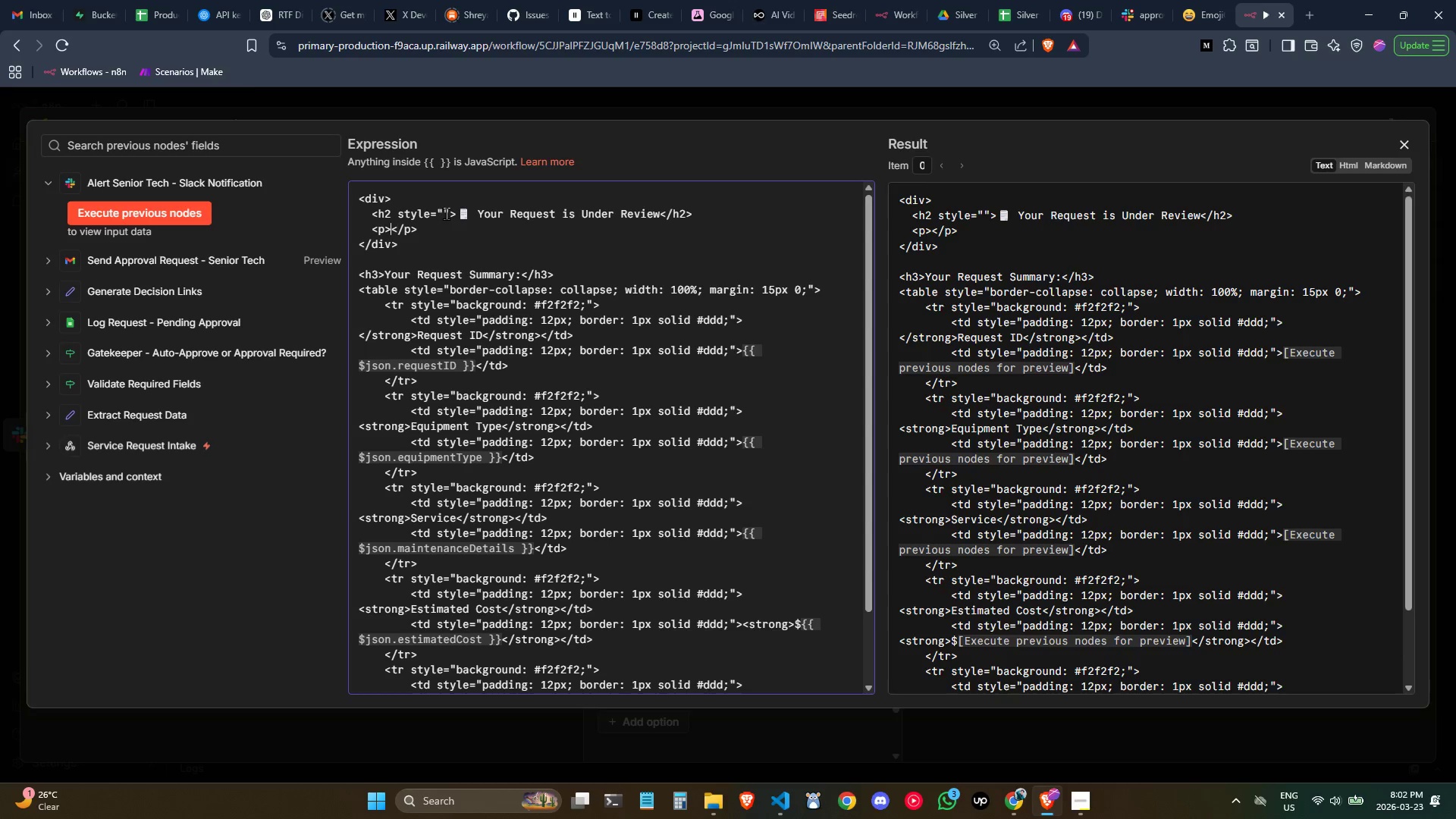 
key(ArrowLeft)
 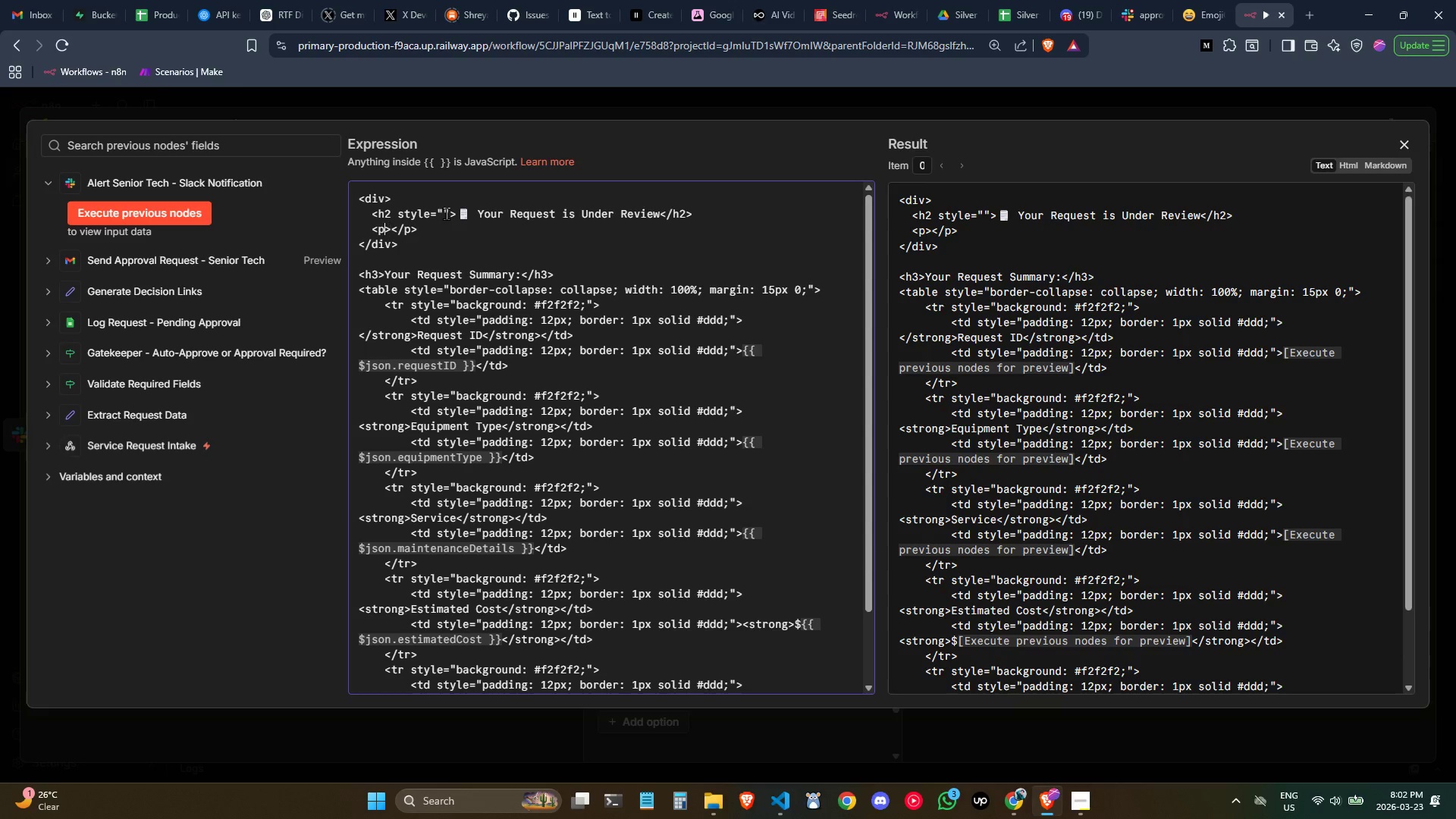 
key(ArrowLeft)
 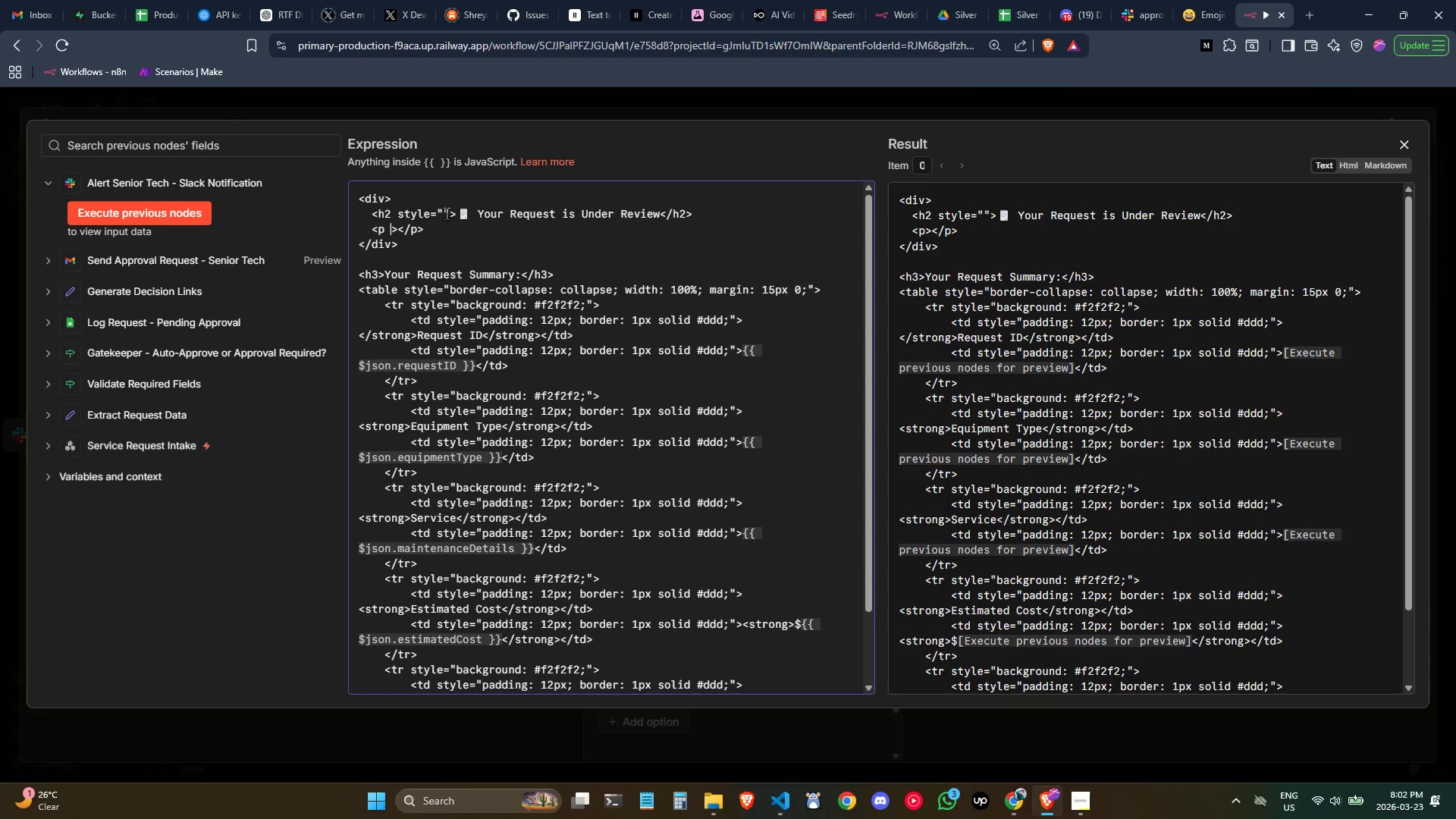 
type( style=')
key(Backspace)
type(")
 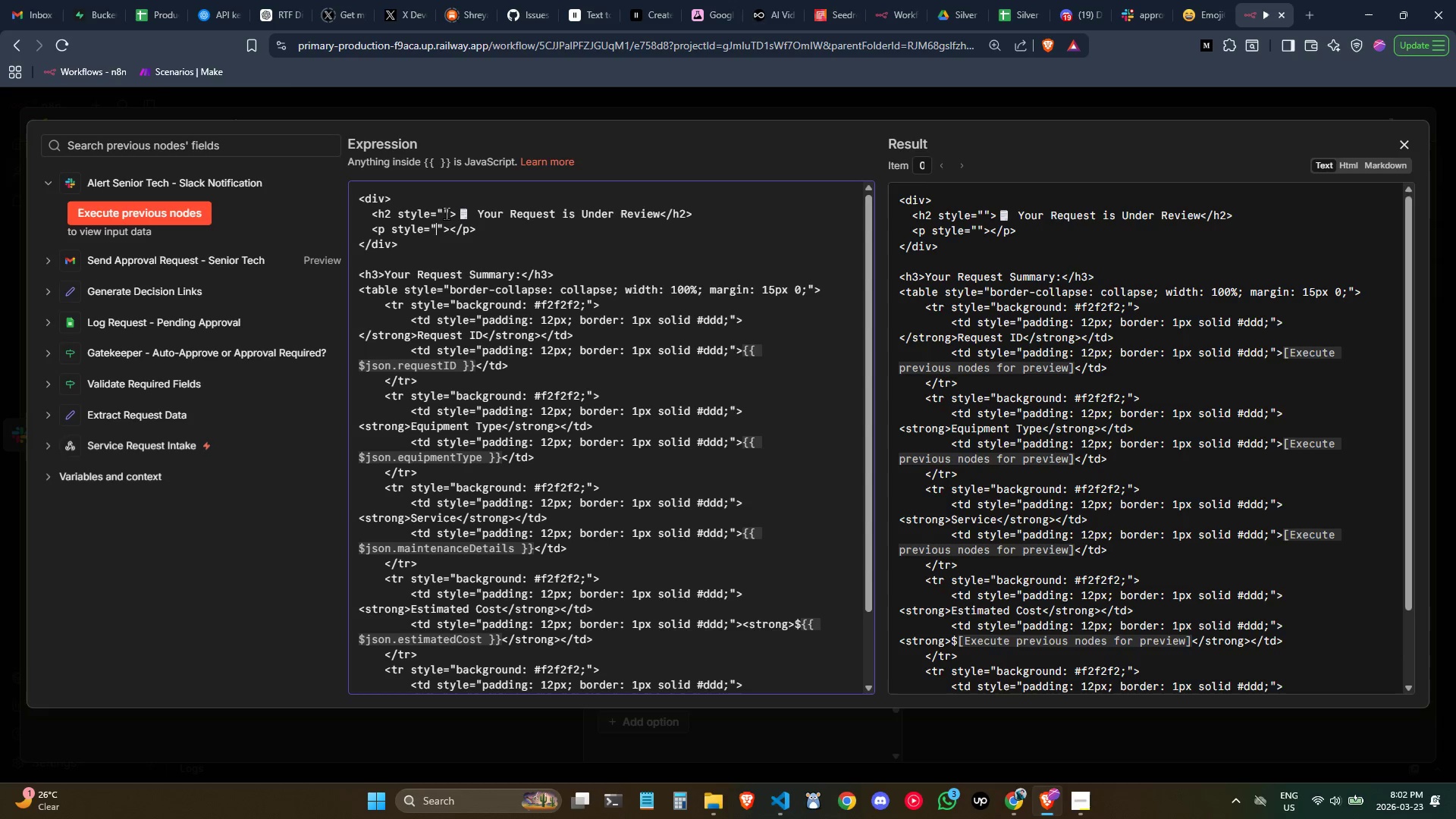 
key(ArrowRight)
 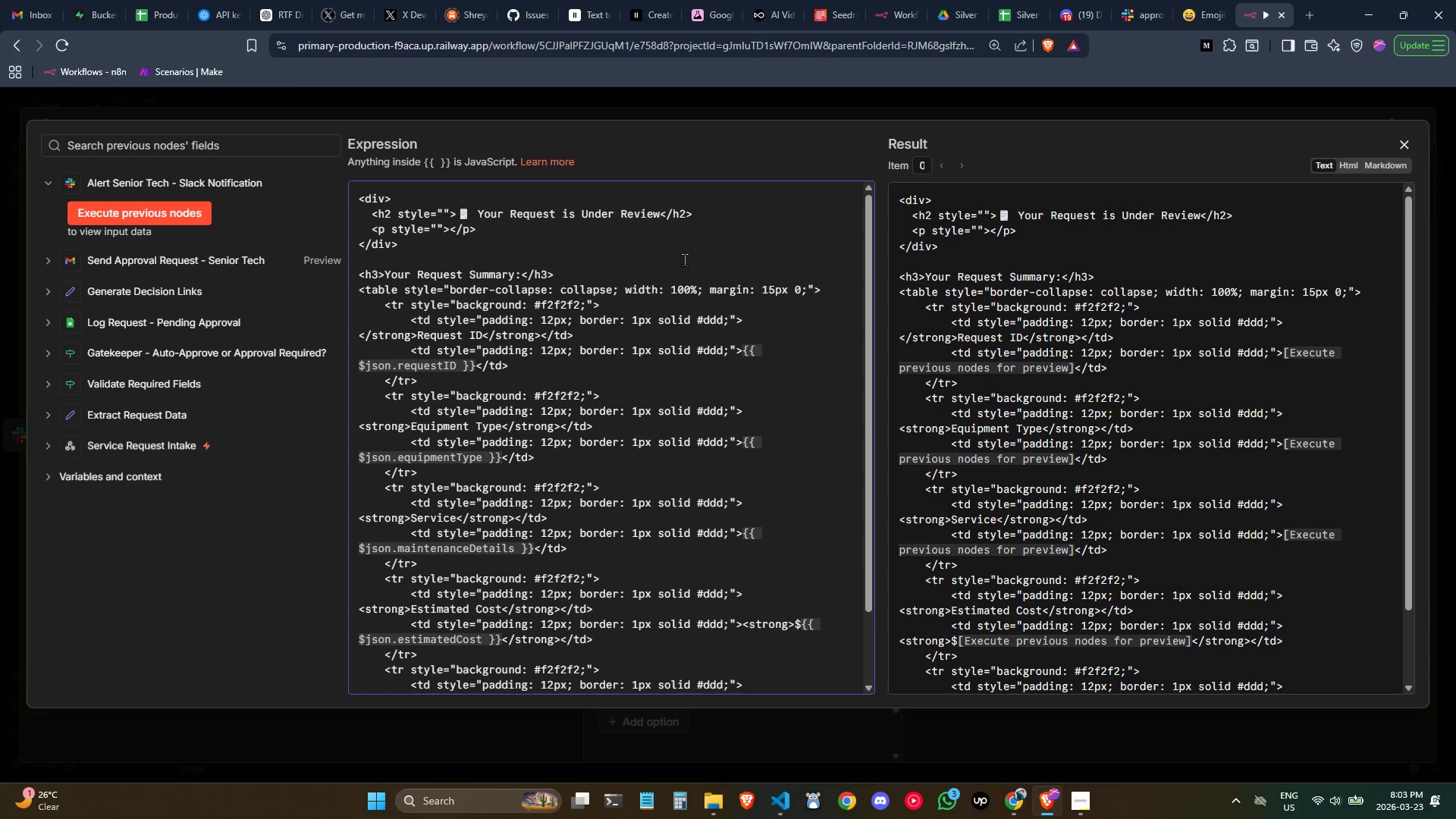 
key(ArrowRight)
 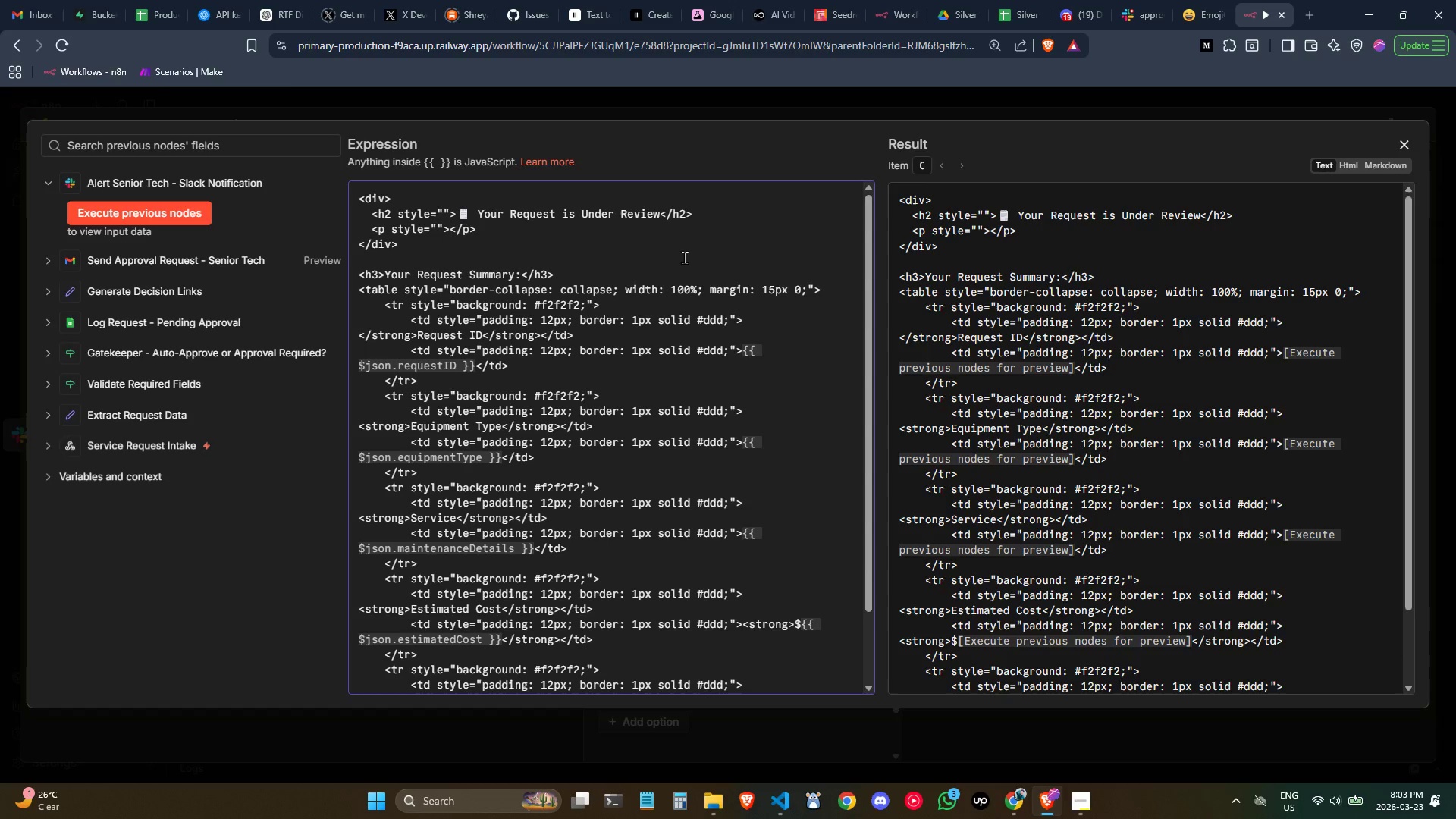 
wait(7.83)
 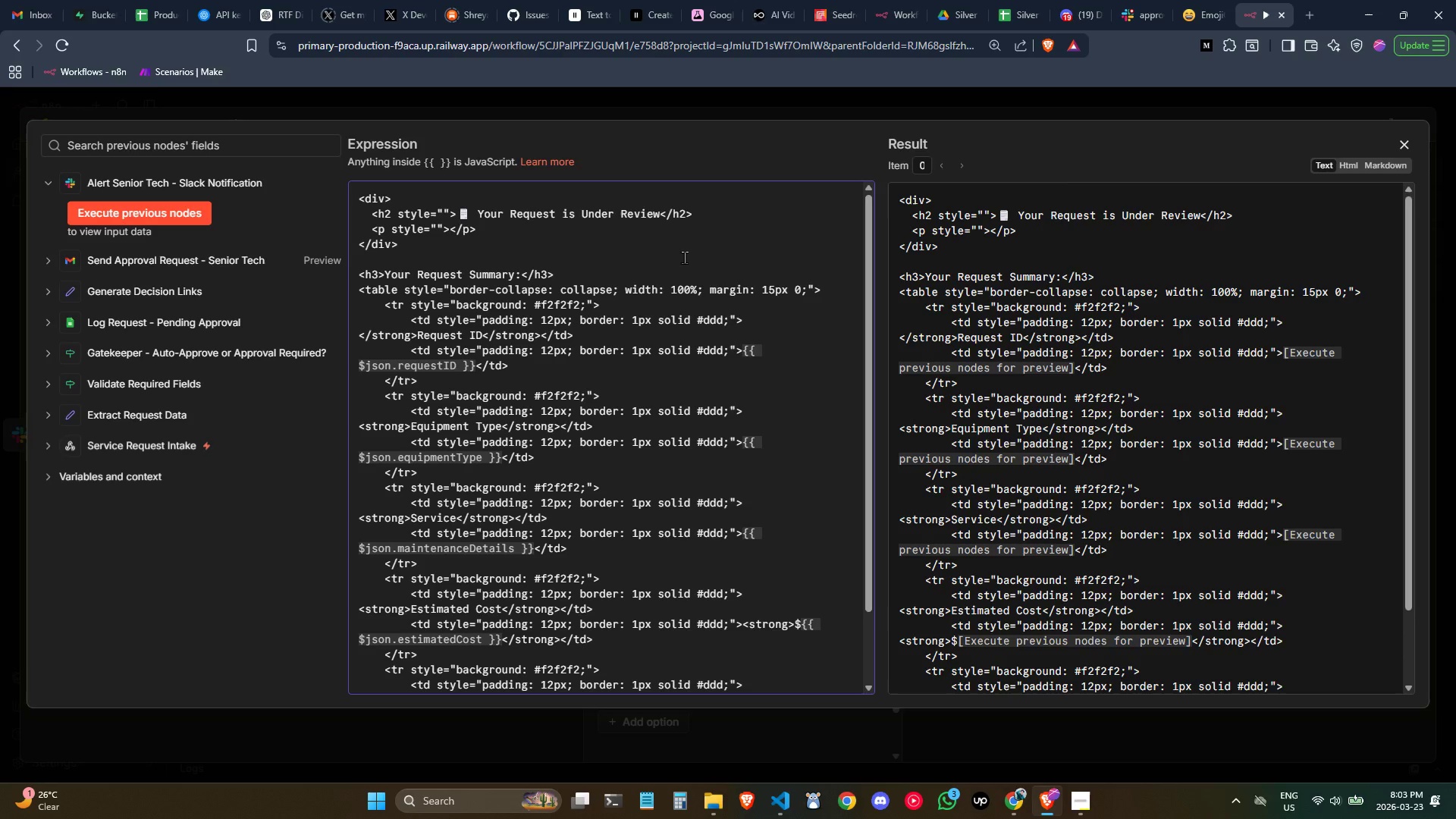 
type(The Silver Skates - Premium Skates)
 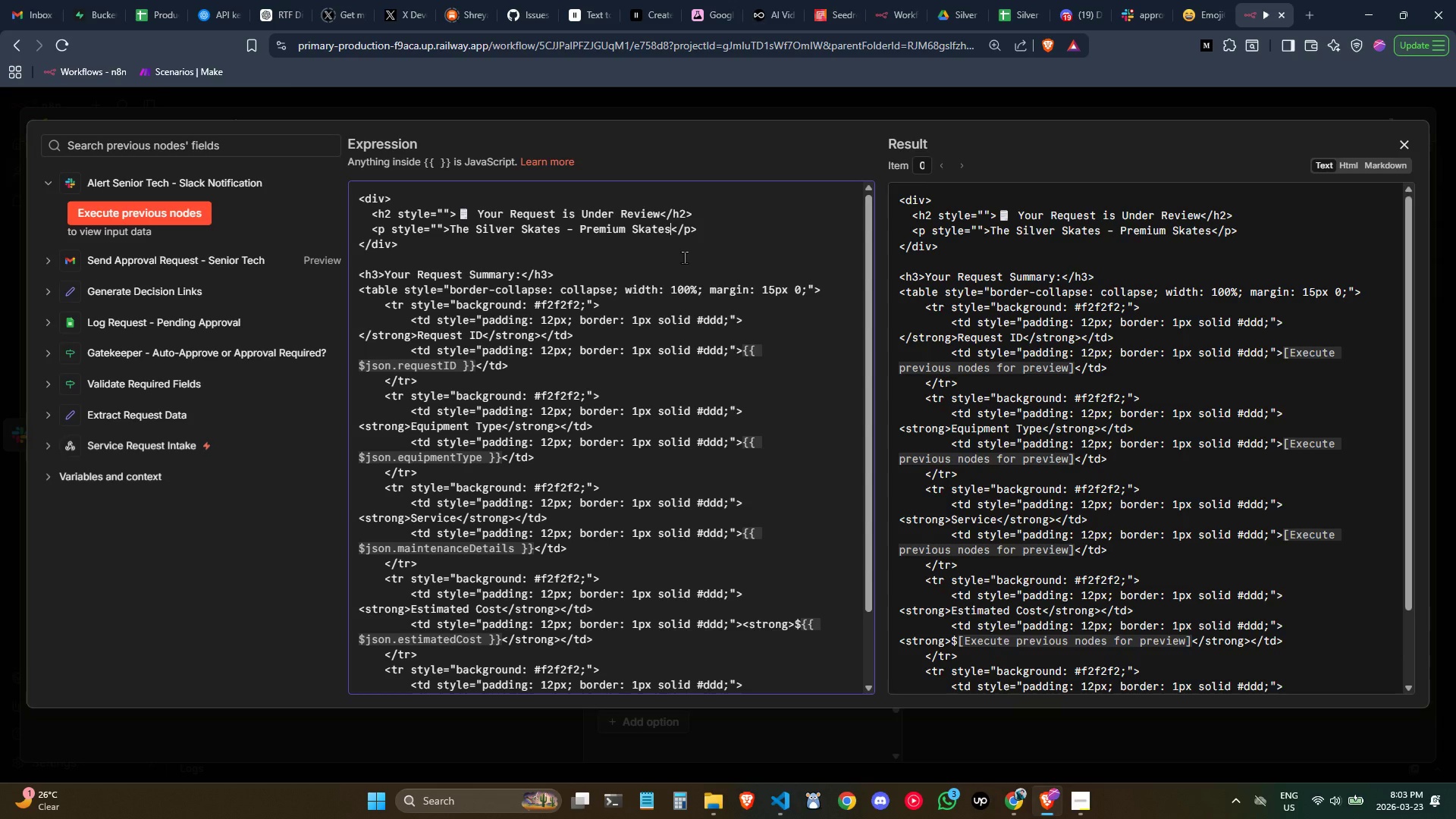 
key(Backspace)
type( Restoration)
 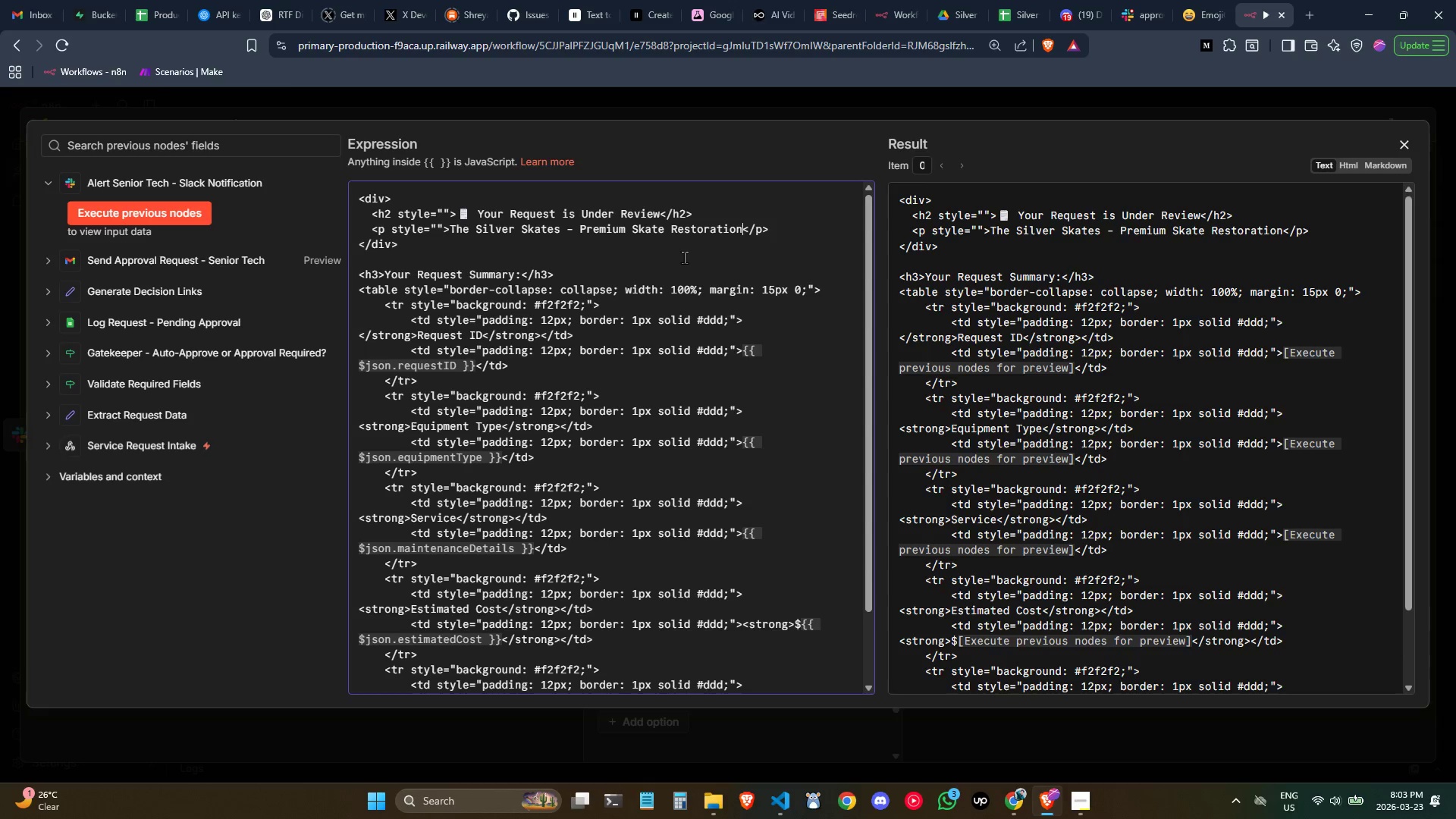 
wait(5.3)
 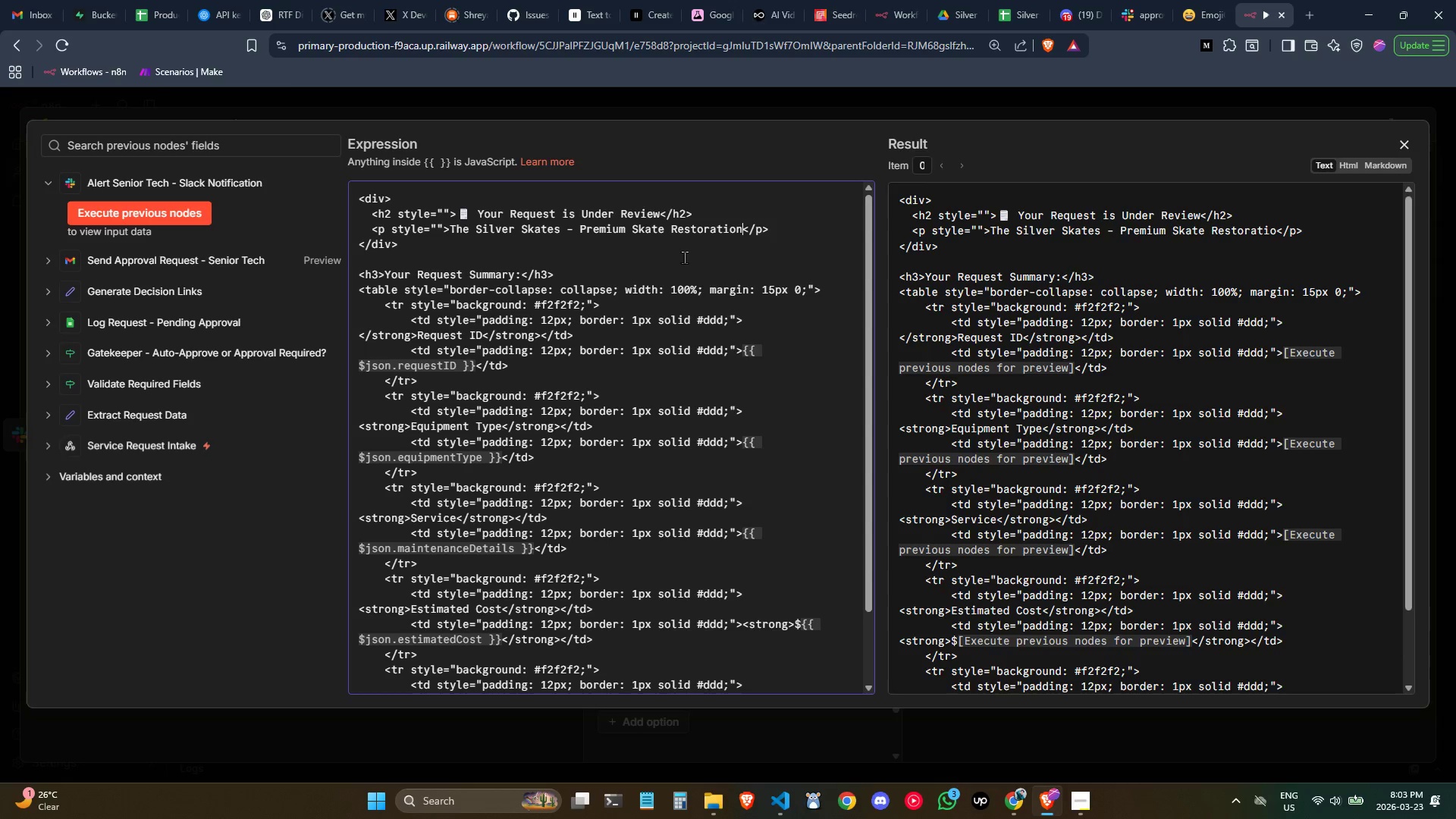 
left_click([388, 202])
 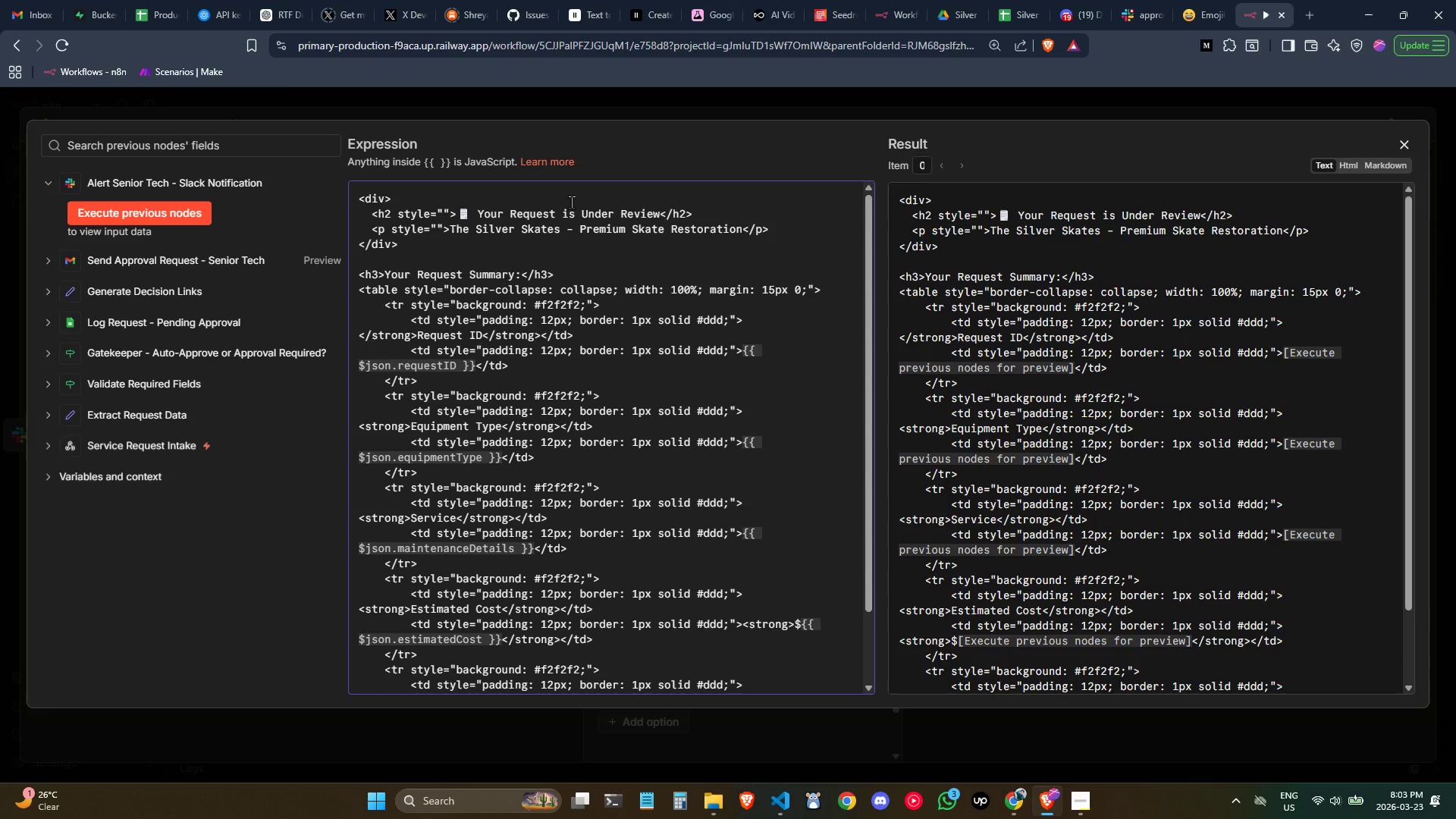 
key(ArrowLeft)
 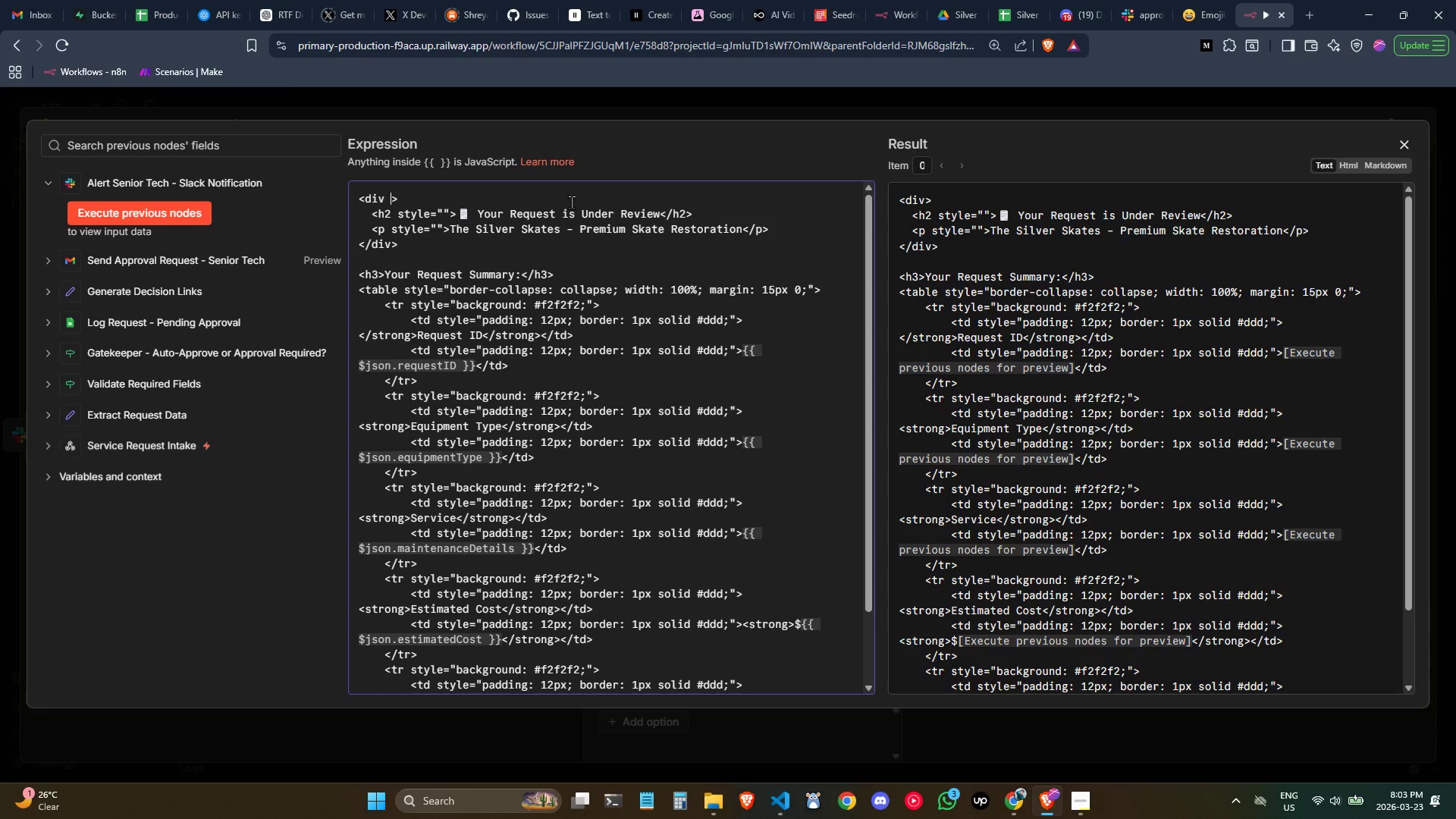 
type( style="backf)
key(Backspace)
type(ground-color: #FFF3)
 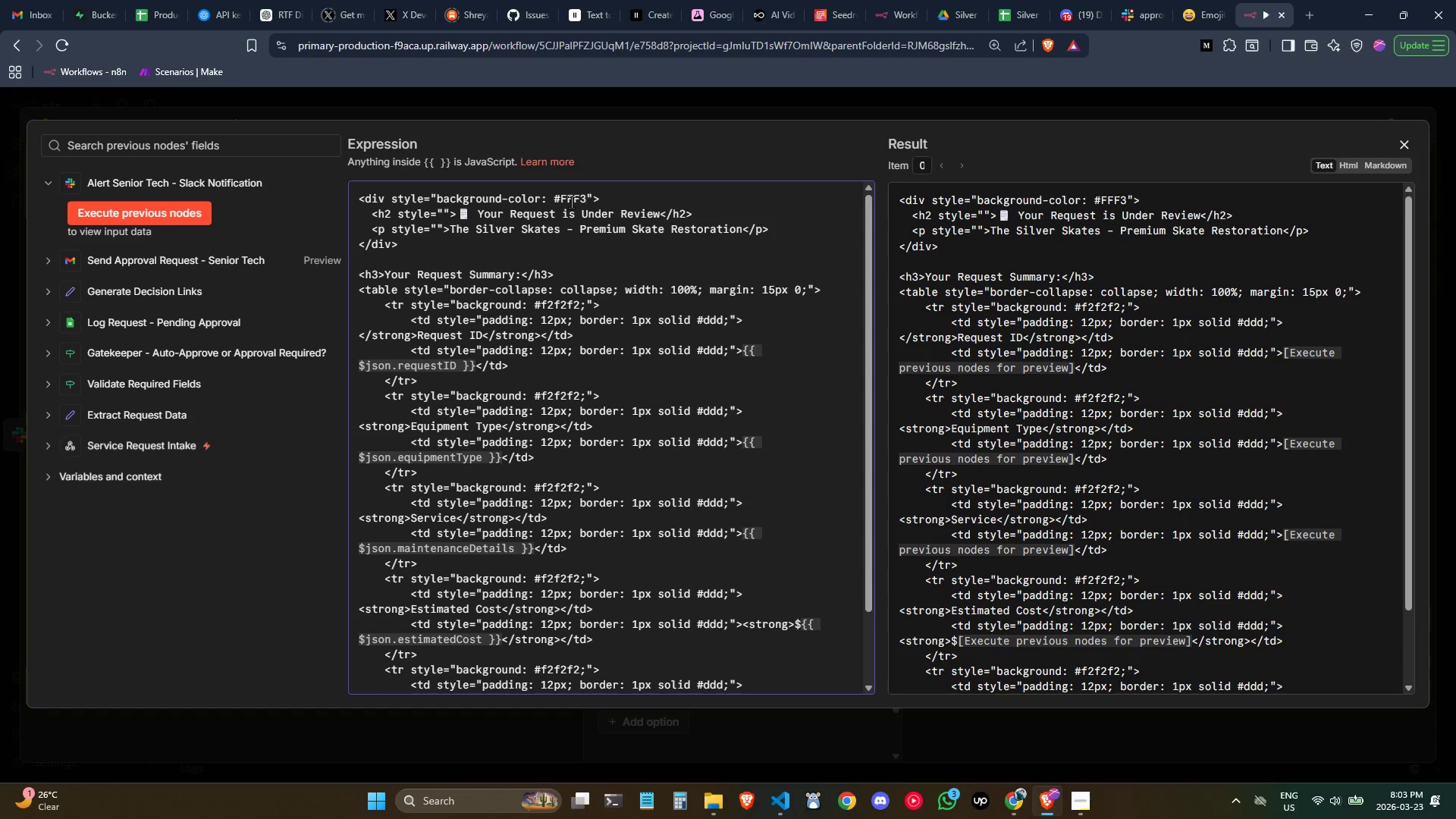 
wait(6.06)
 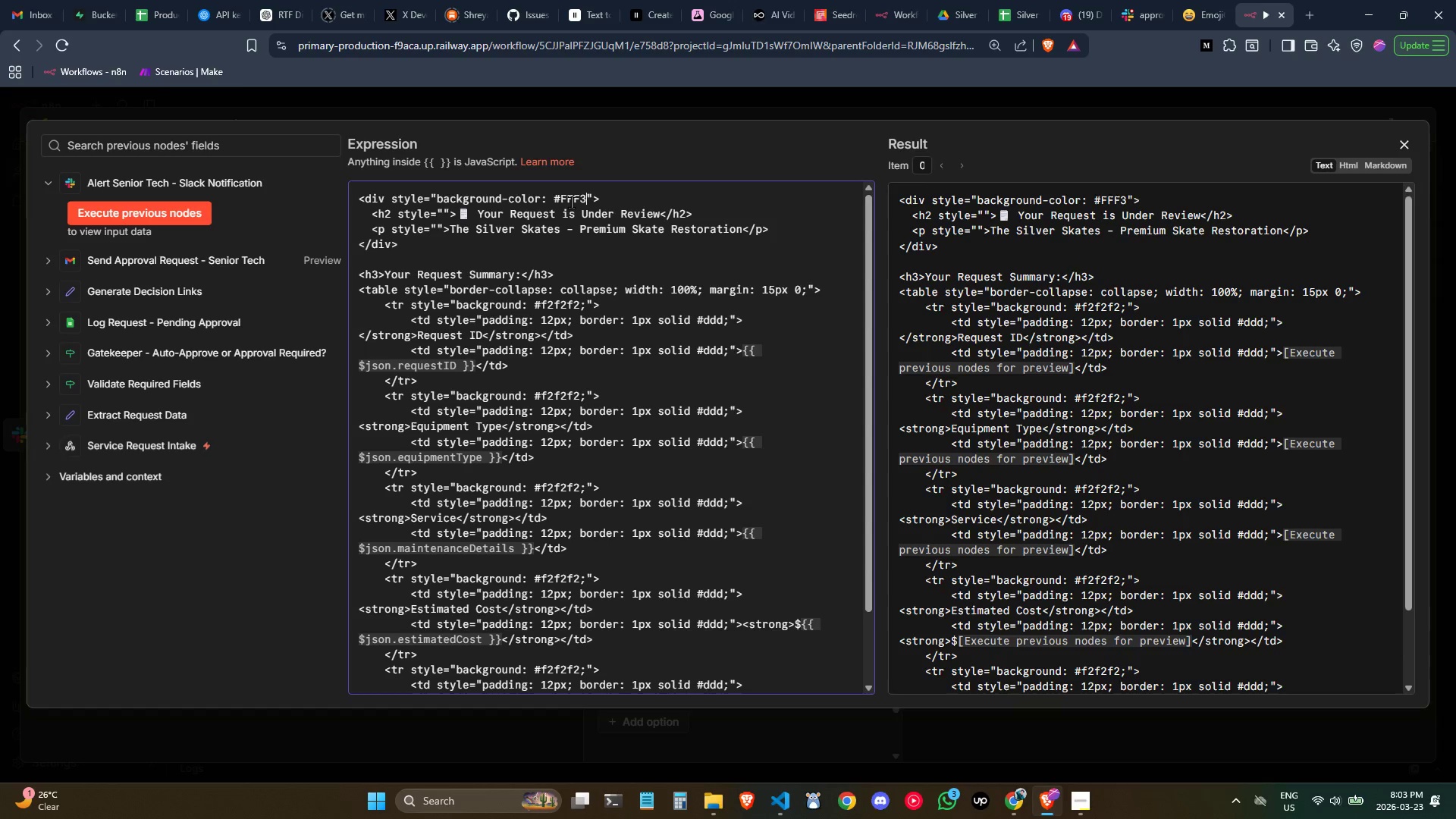 
type(E0)
 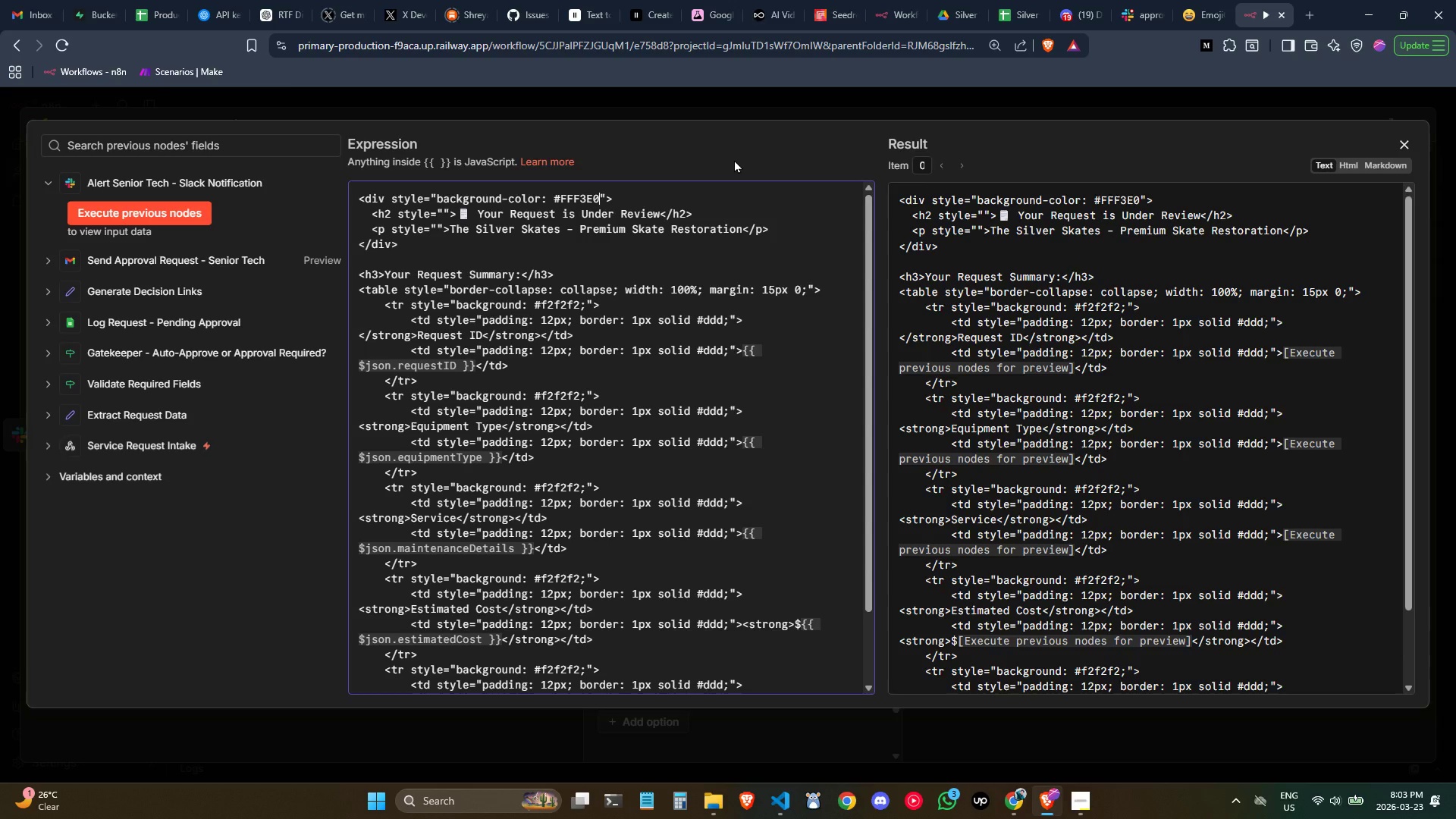 
key(Semicolon)
 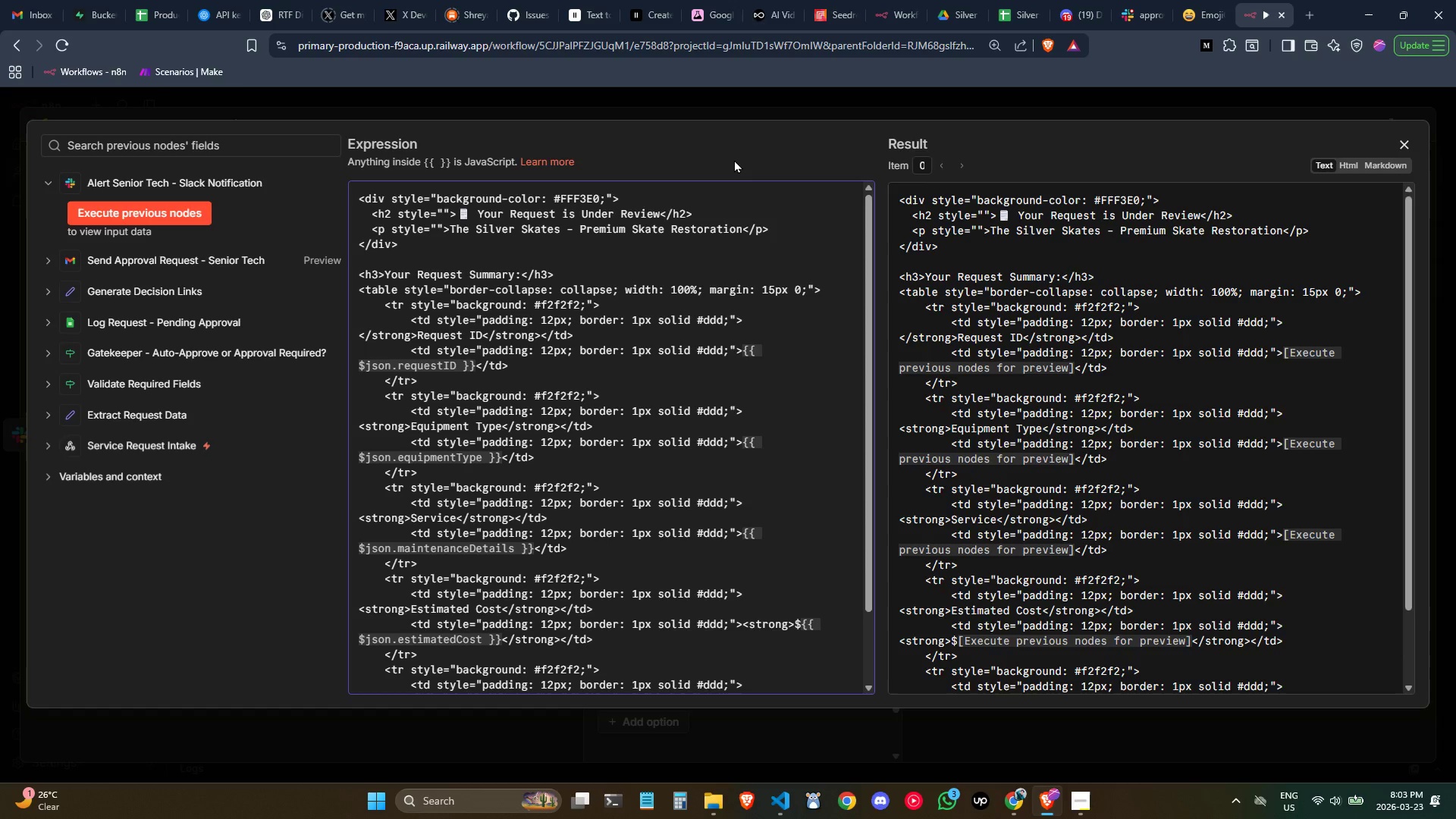 
type( padding: 20px; border-radius)
 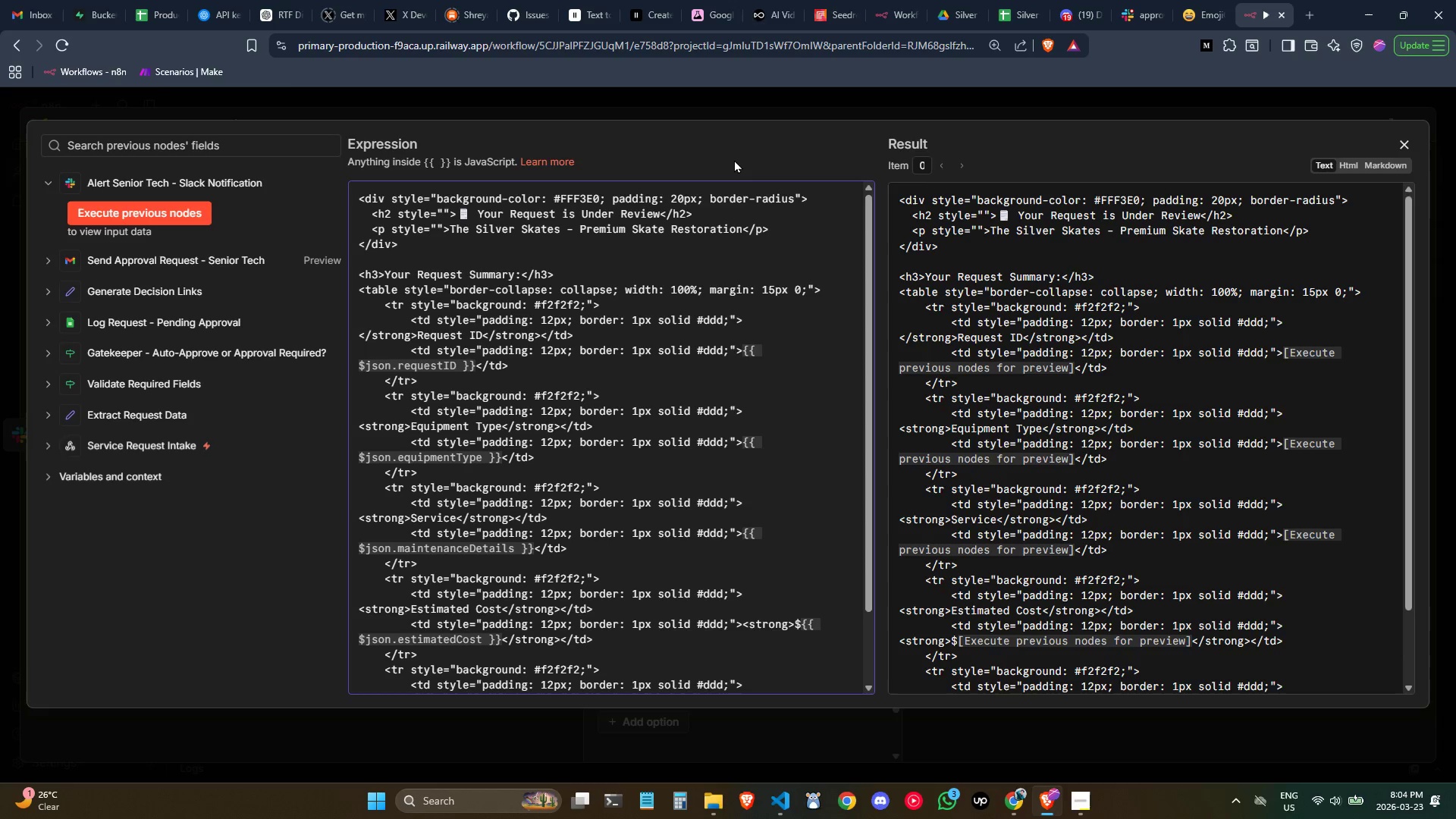 
type(: 8px;)
 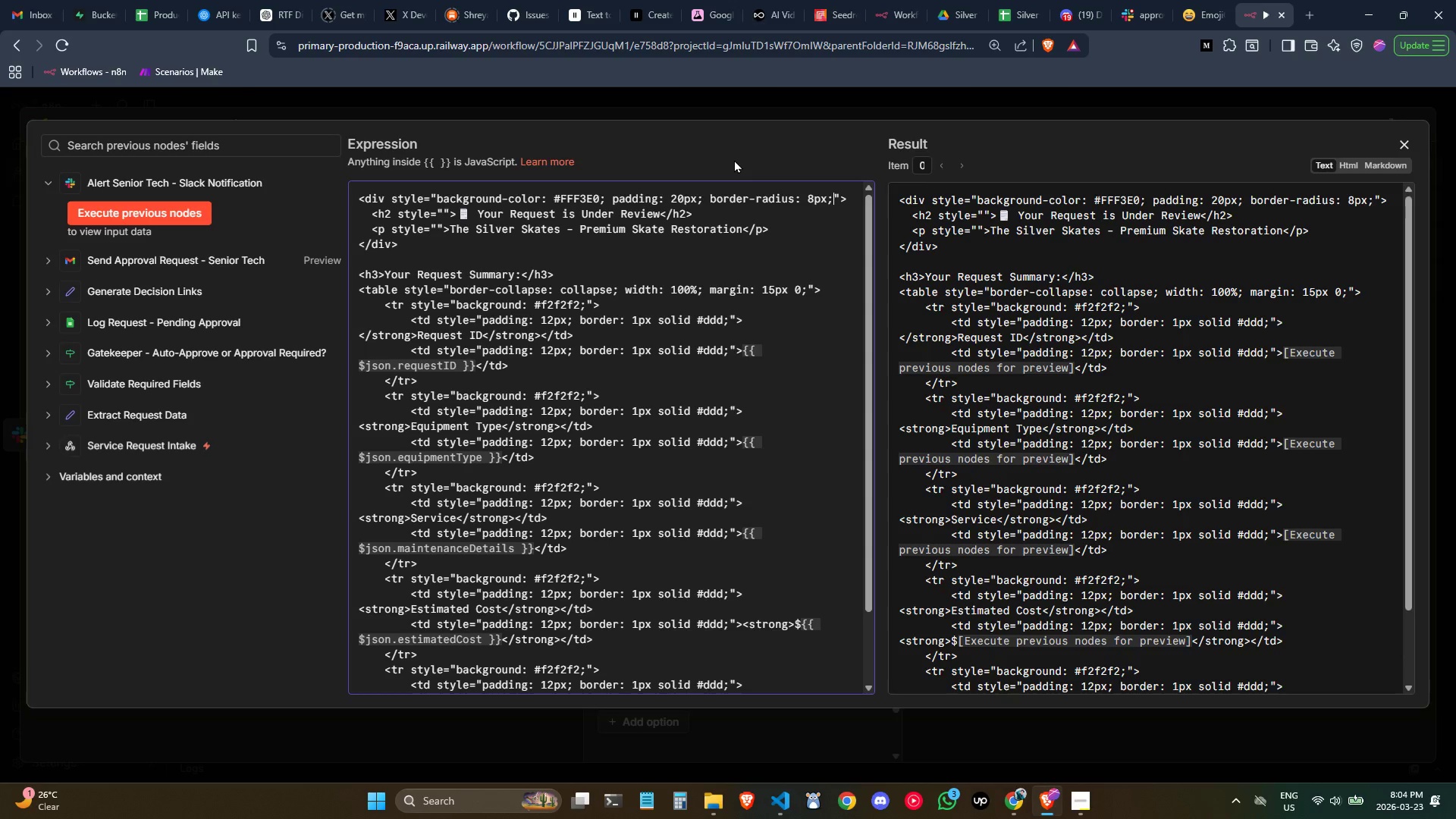 
wait(7.08)
 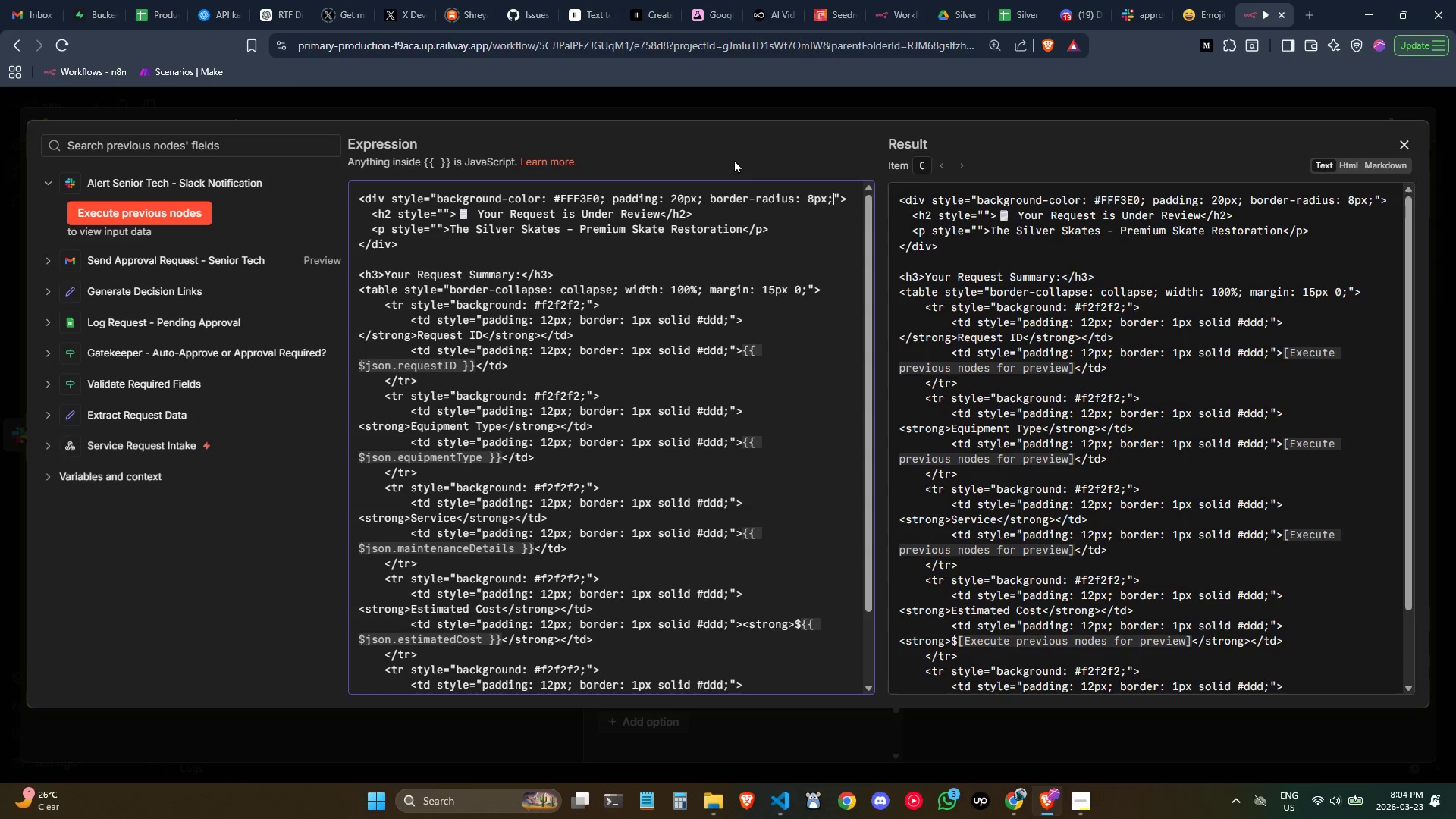 
type( margin-botom: 20px;)
 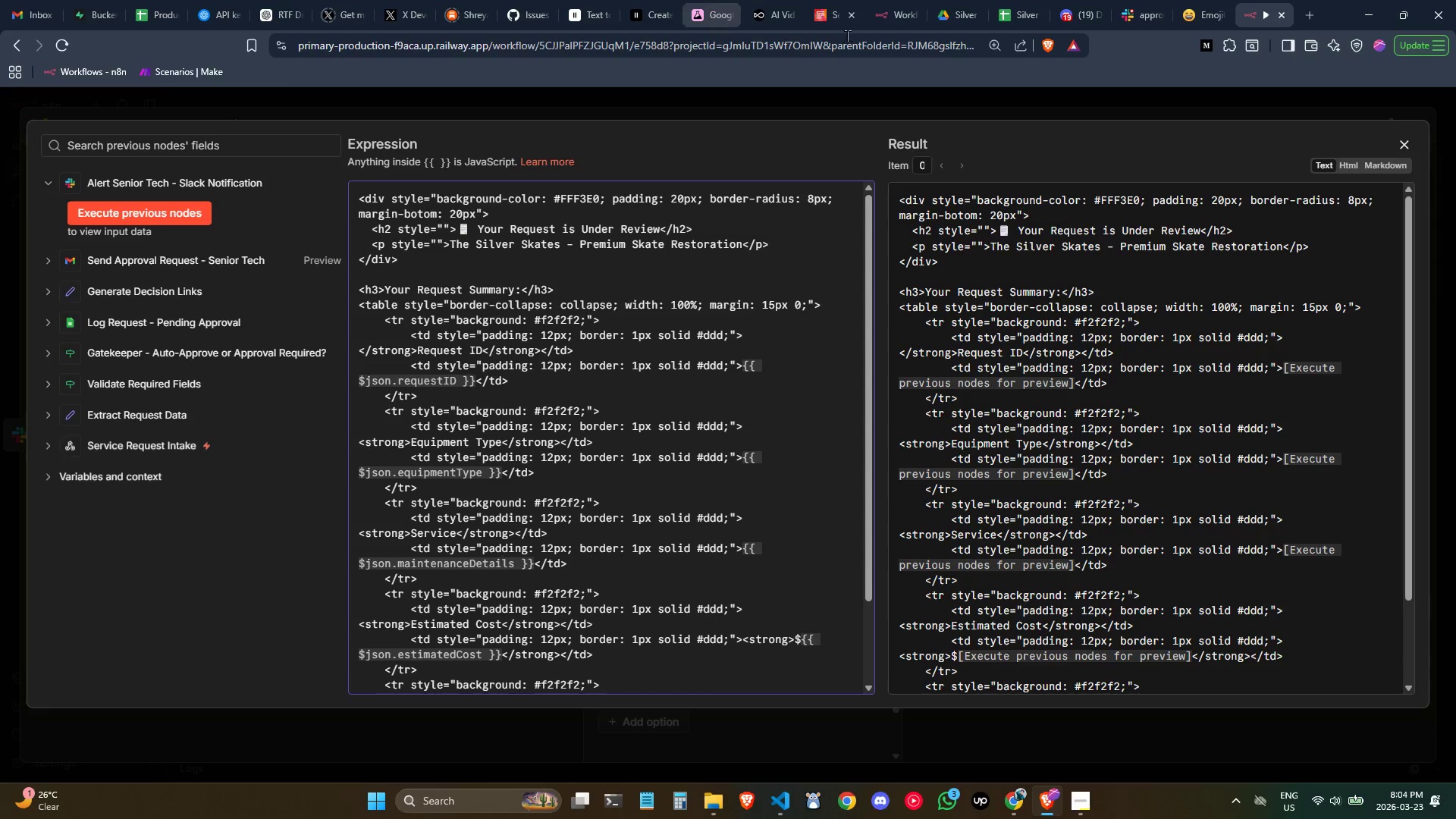 
wait(20.58)
 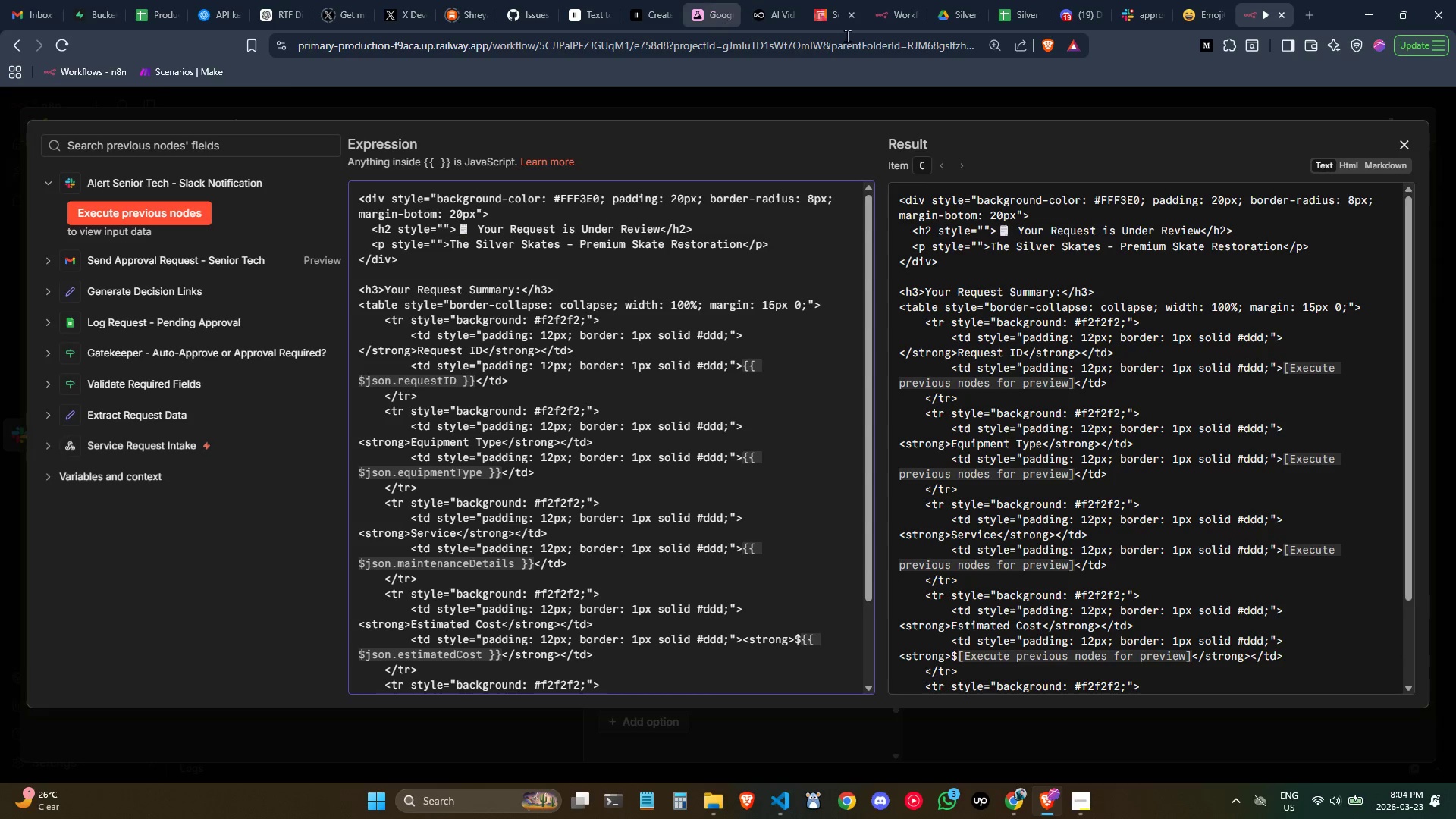 
left_click([448, 231])
 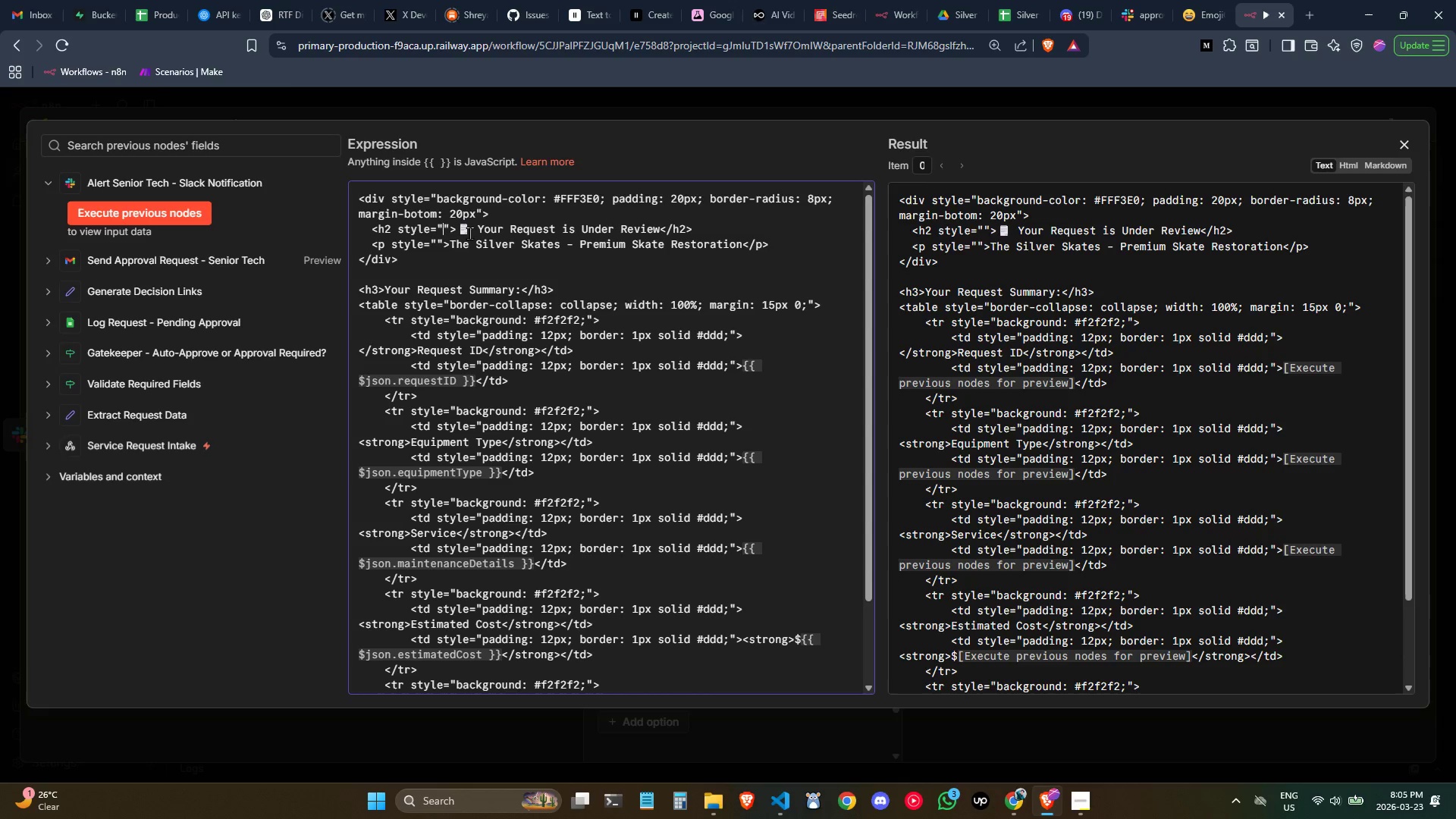 
type(color: #E)
 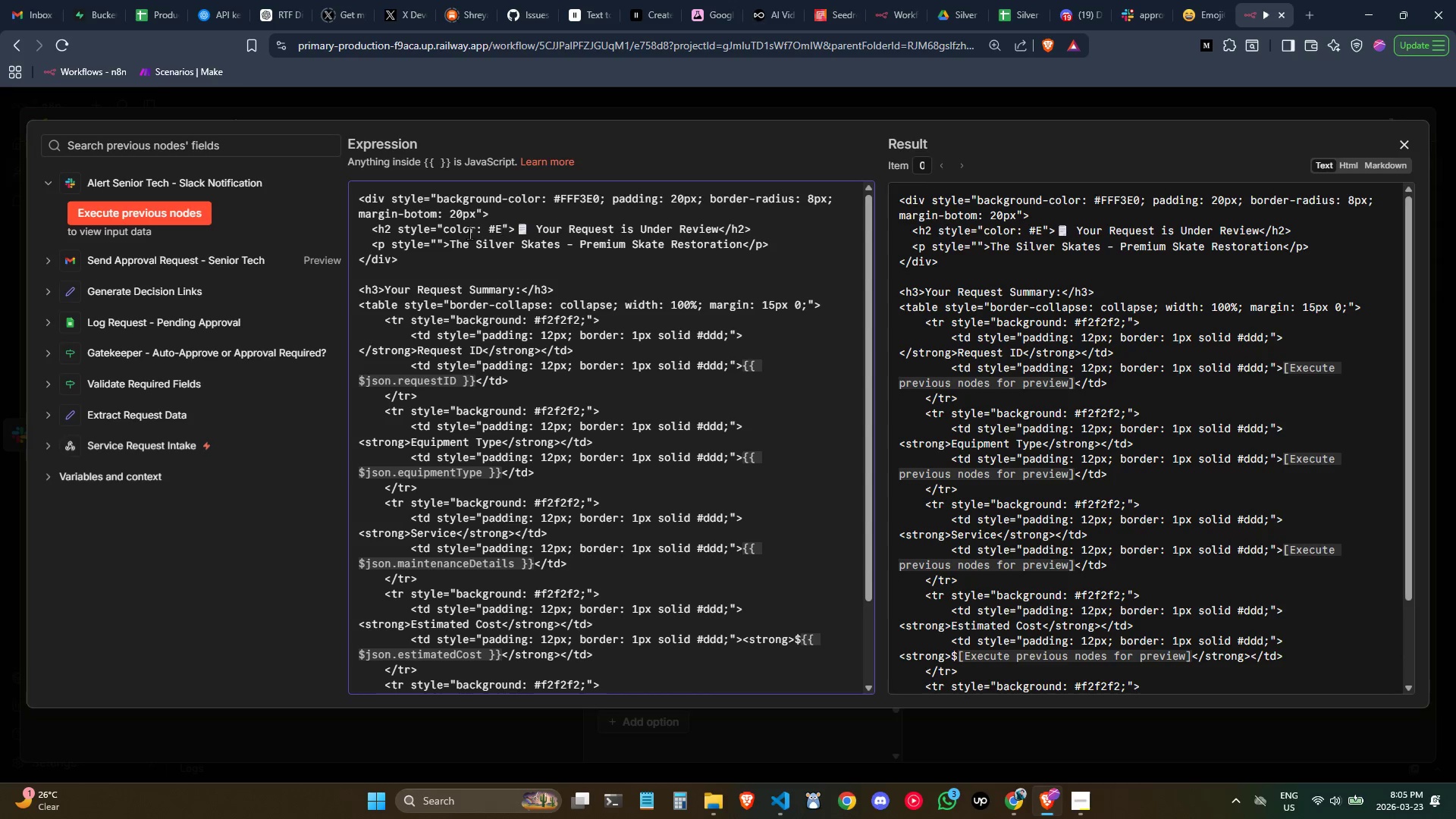 
type(65)
 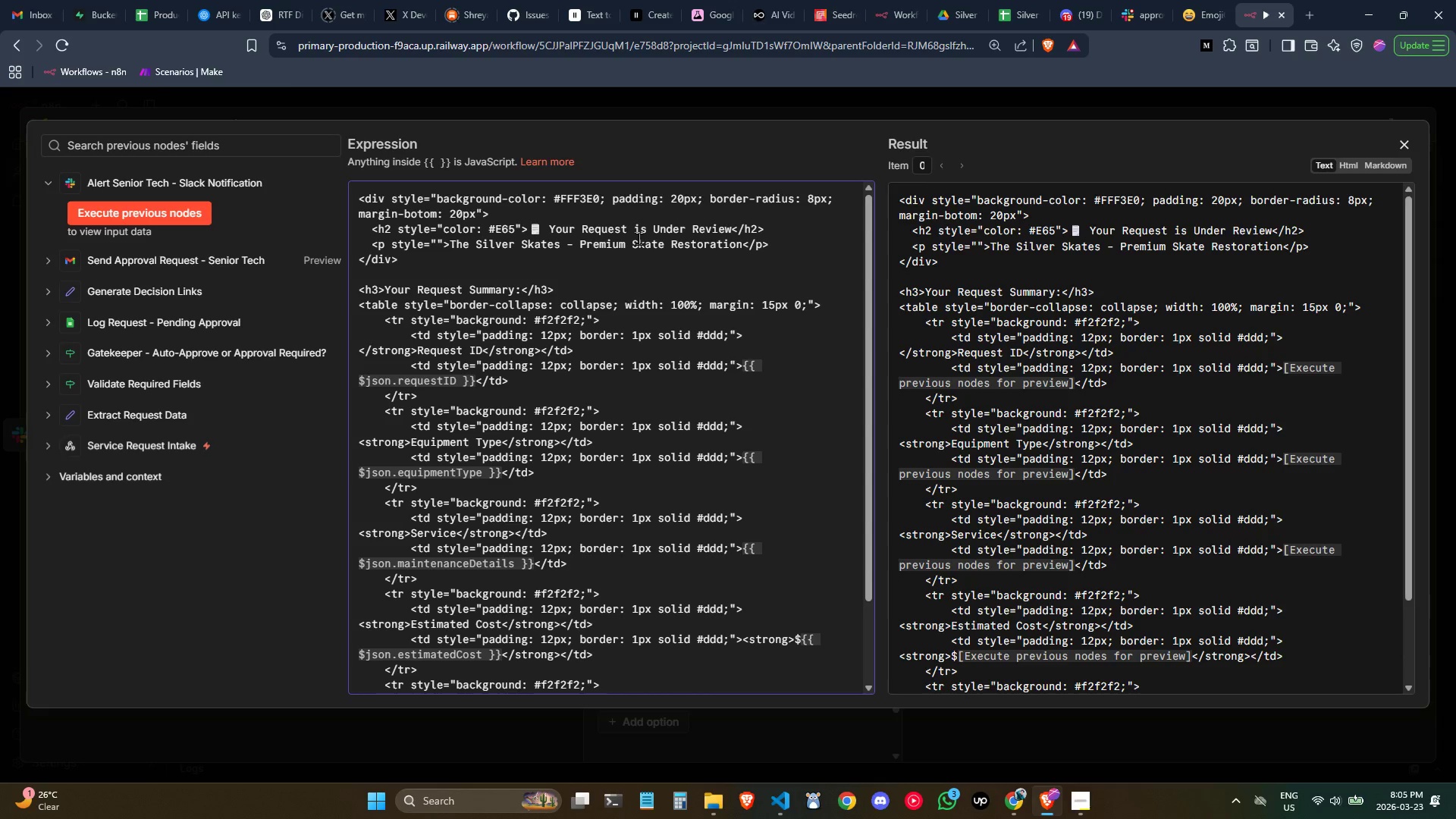 
type(100; margin: 0;)
 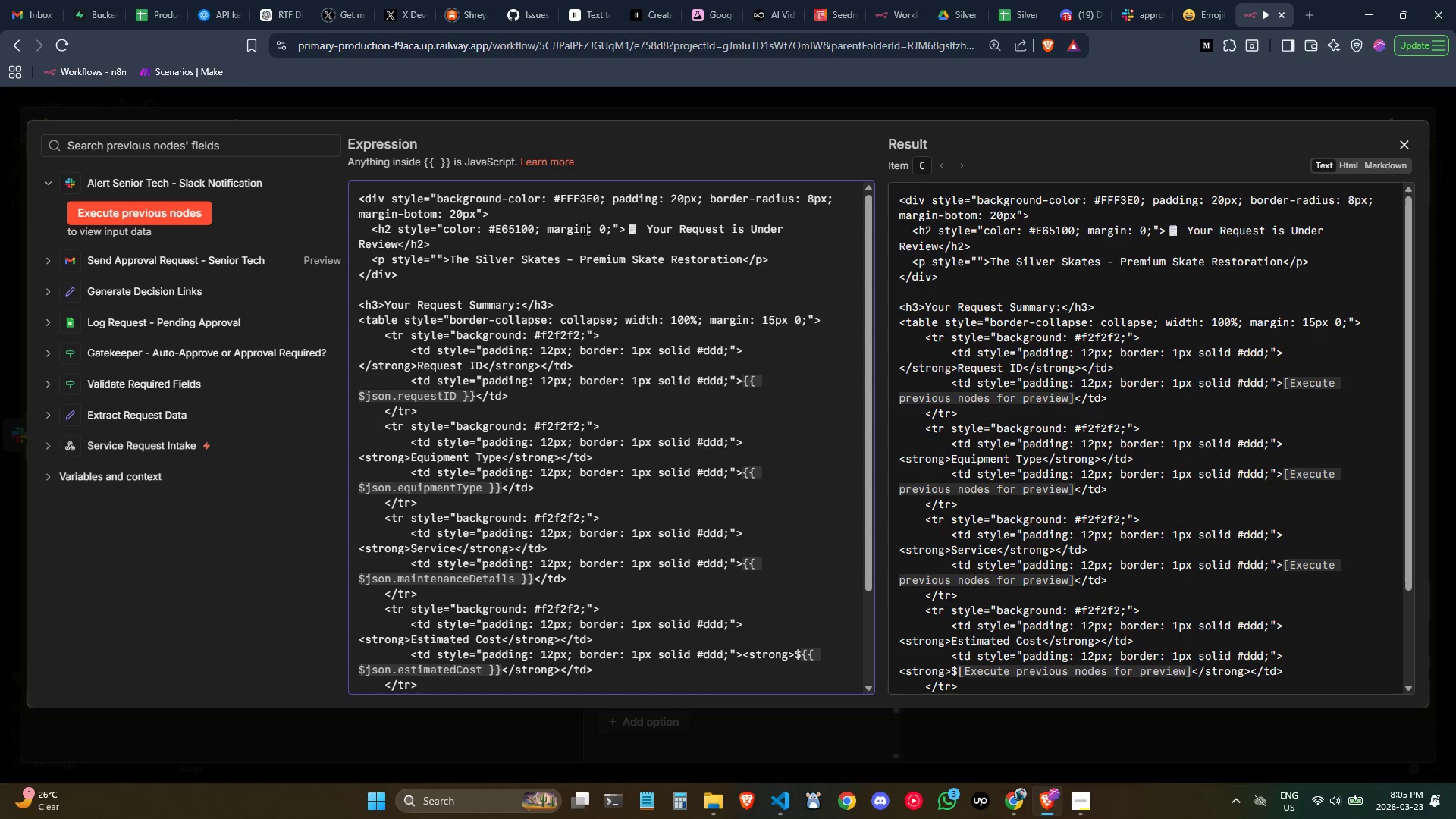 
wait(5.53)
 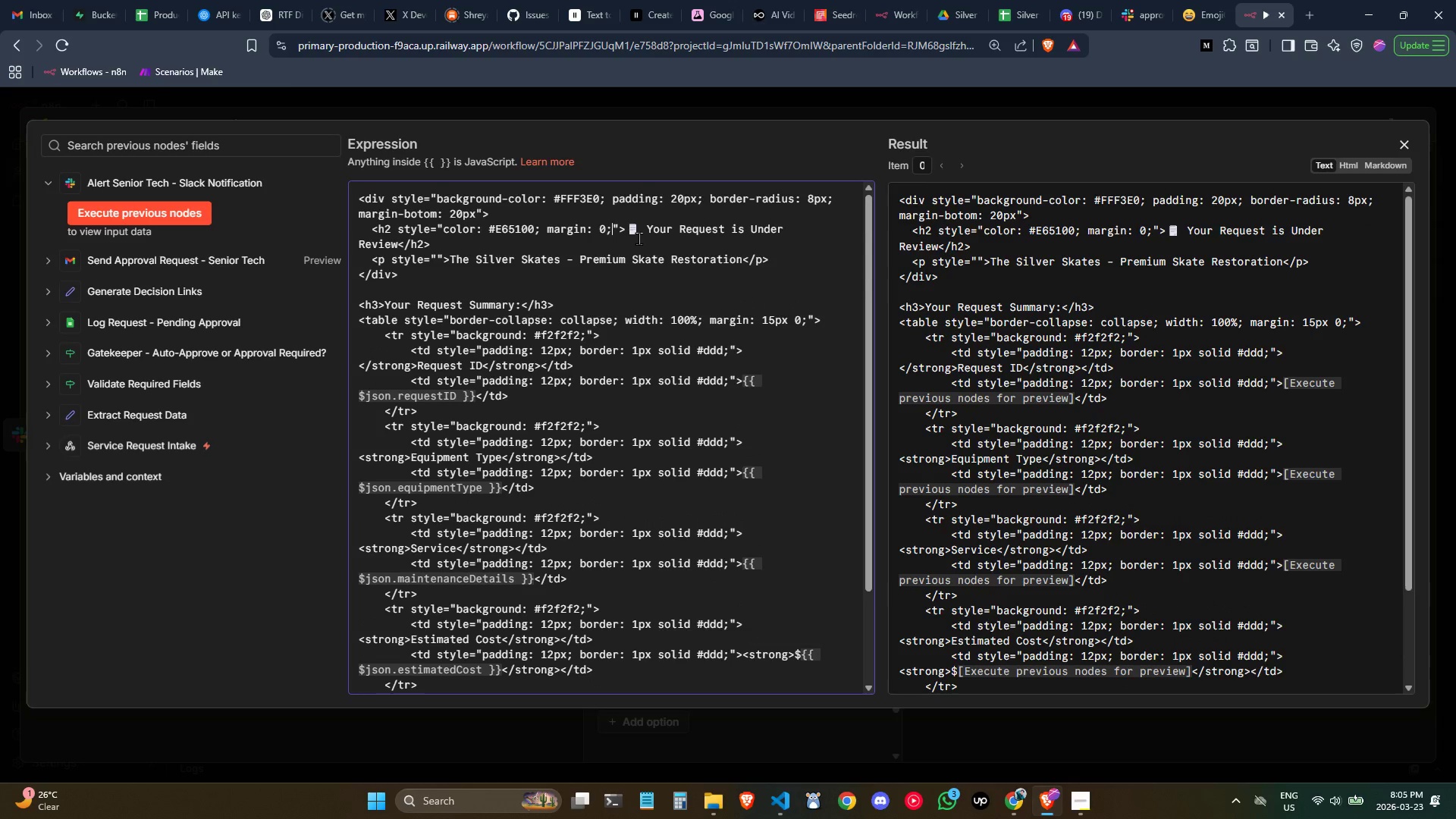 
left_click_drag(start_coordinate=[541, 231], to_coordinate=[443, 233])
 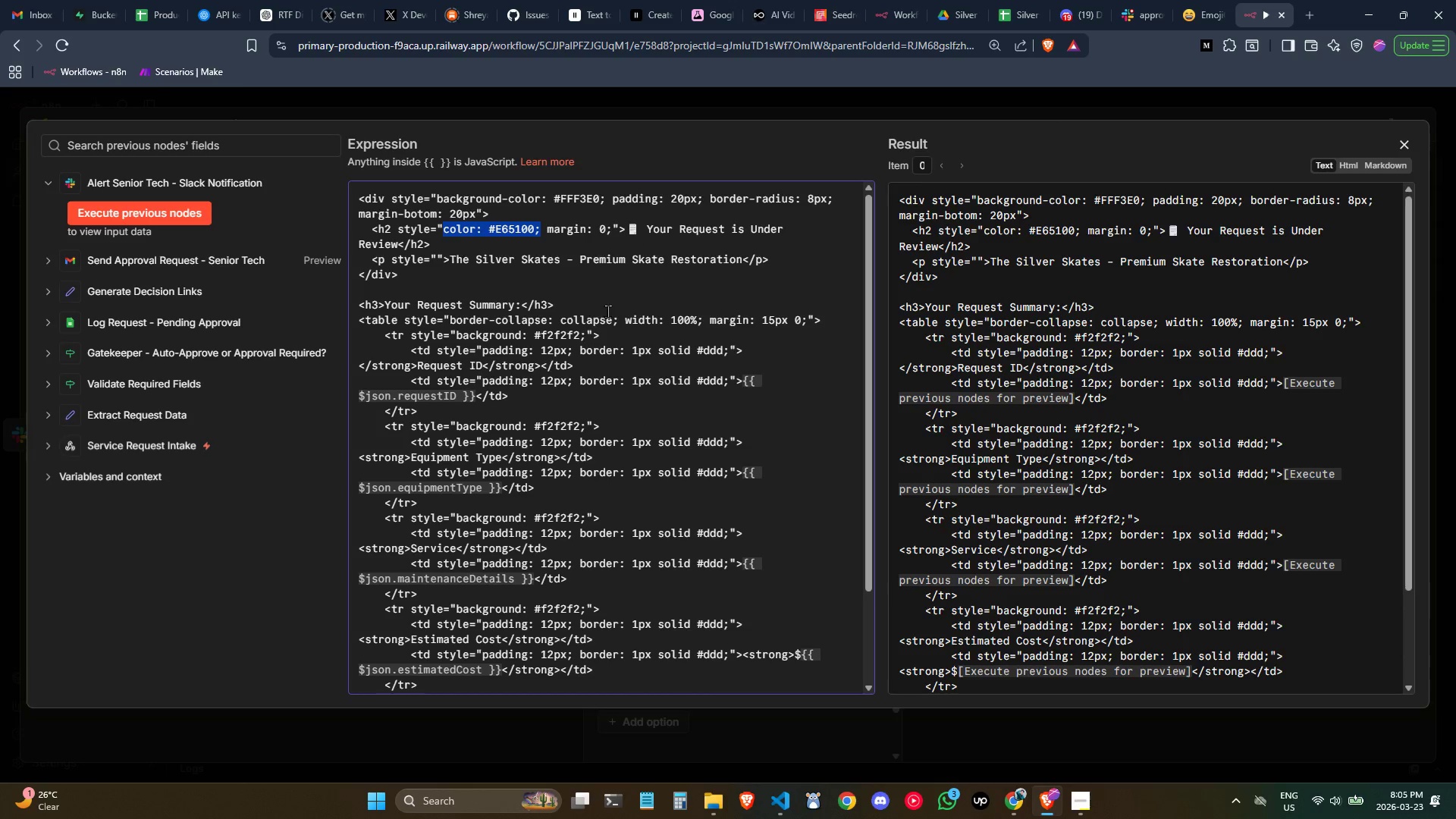 
key(Control+C)
 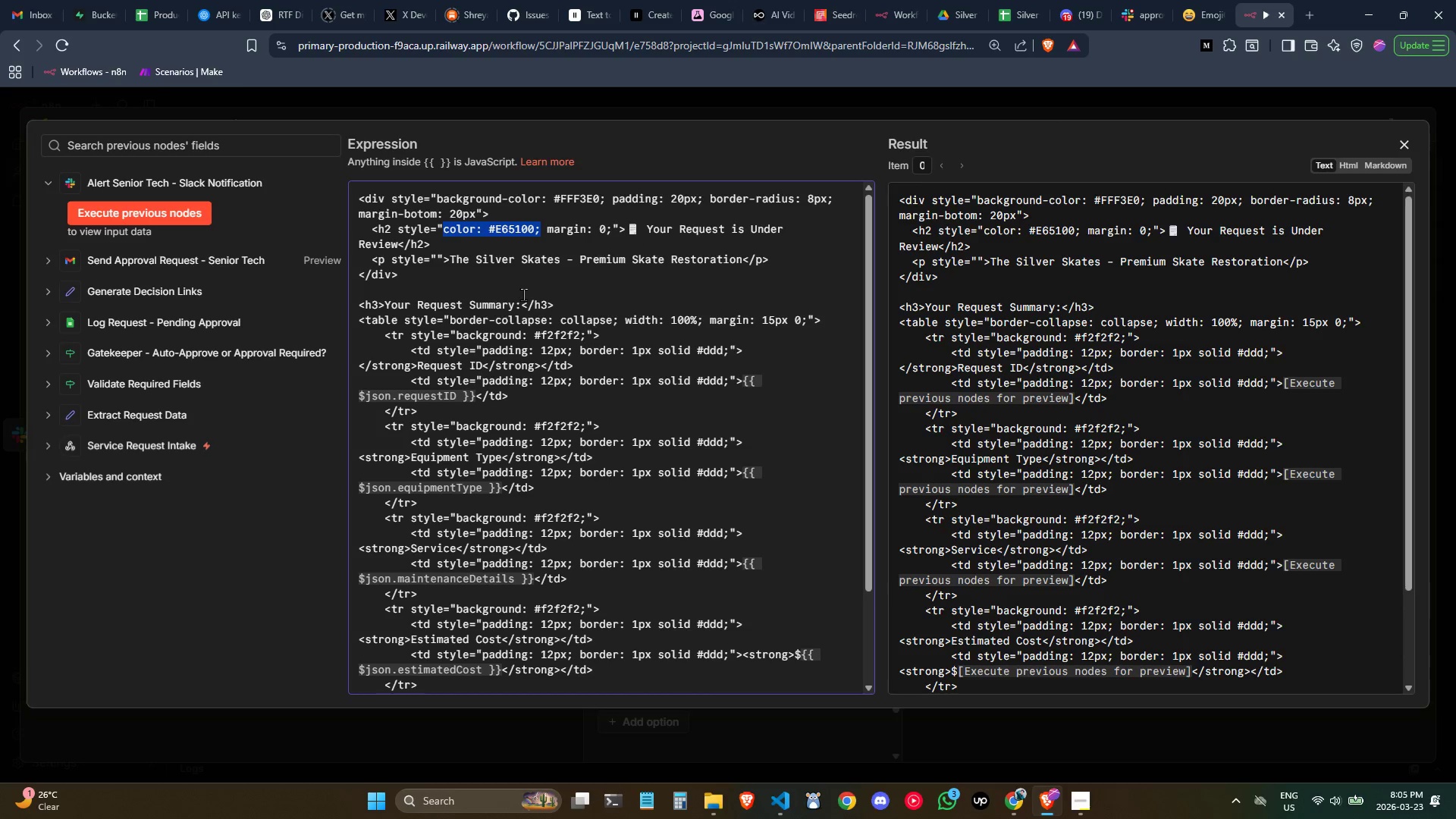 
key(Control+C)
 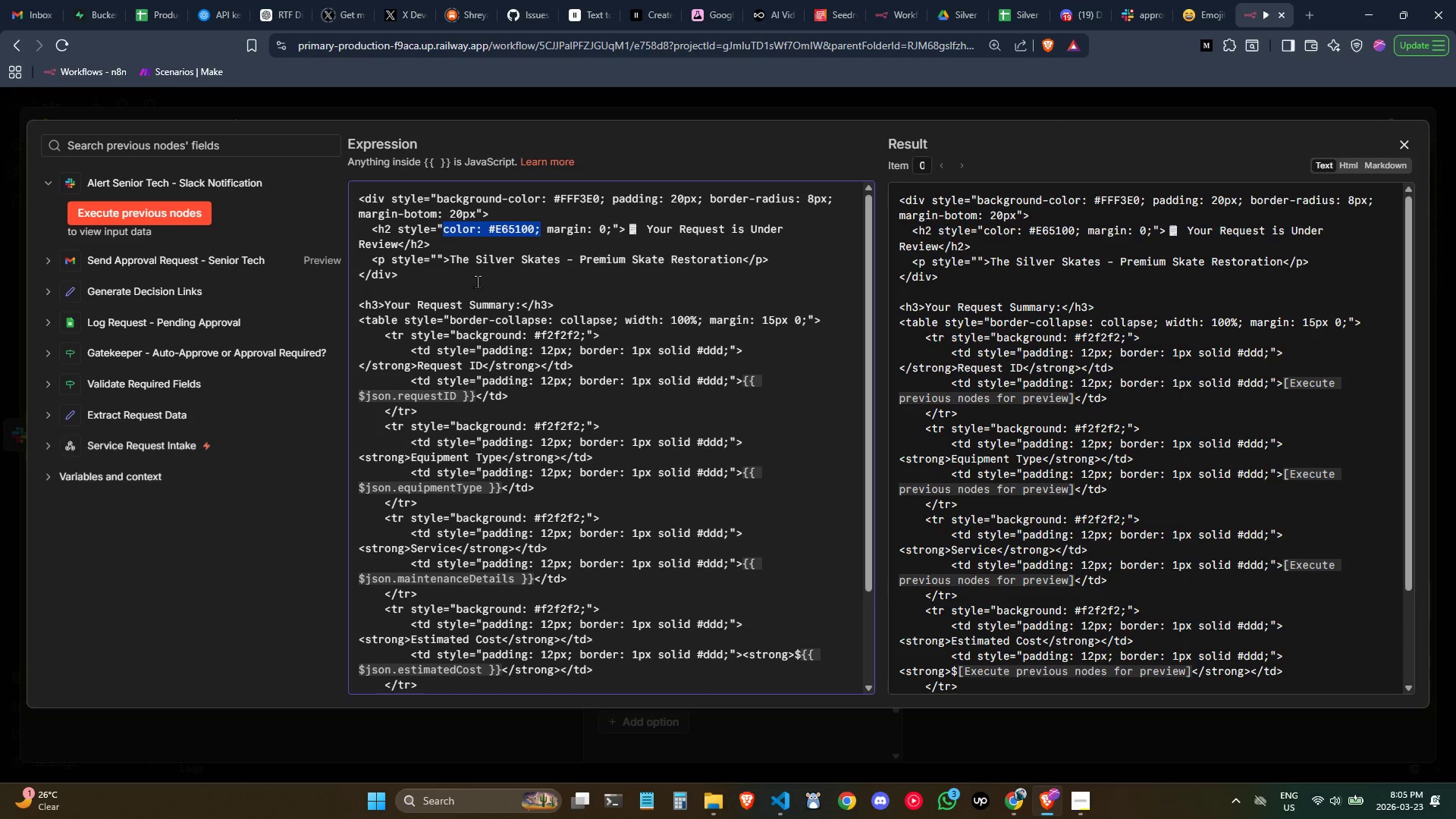 
key(Control+C)
 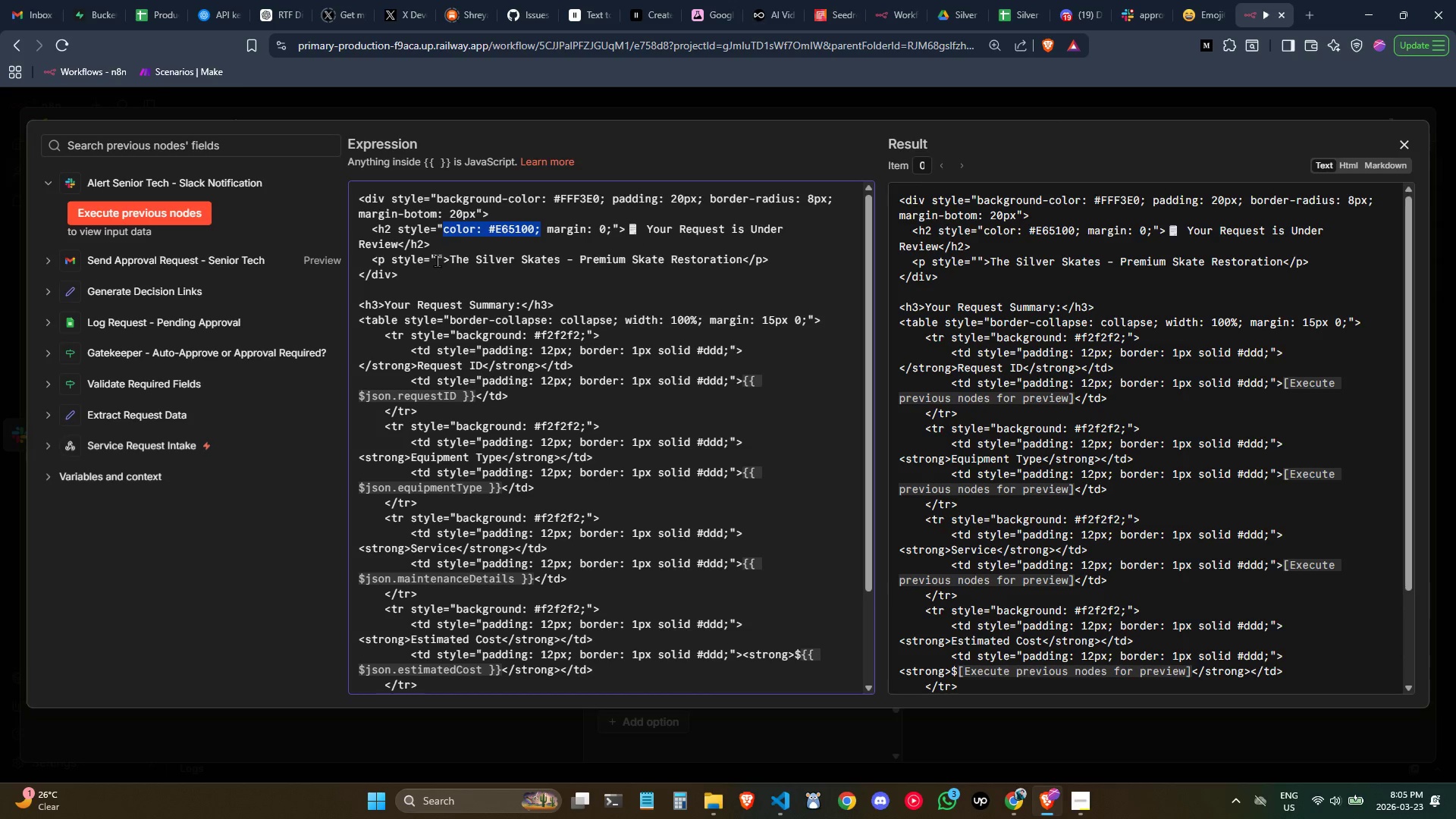 
left_click([437, 260])
 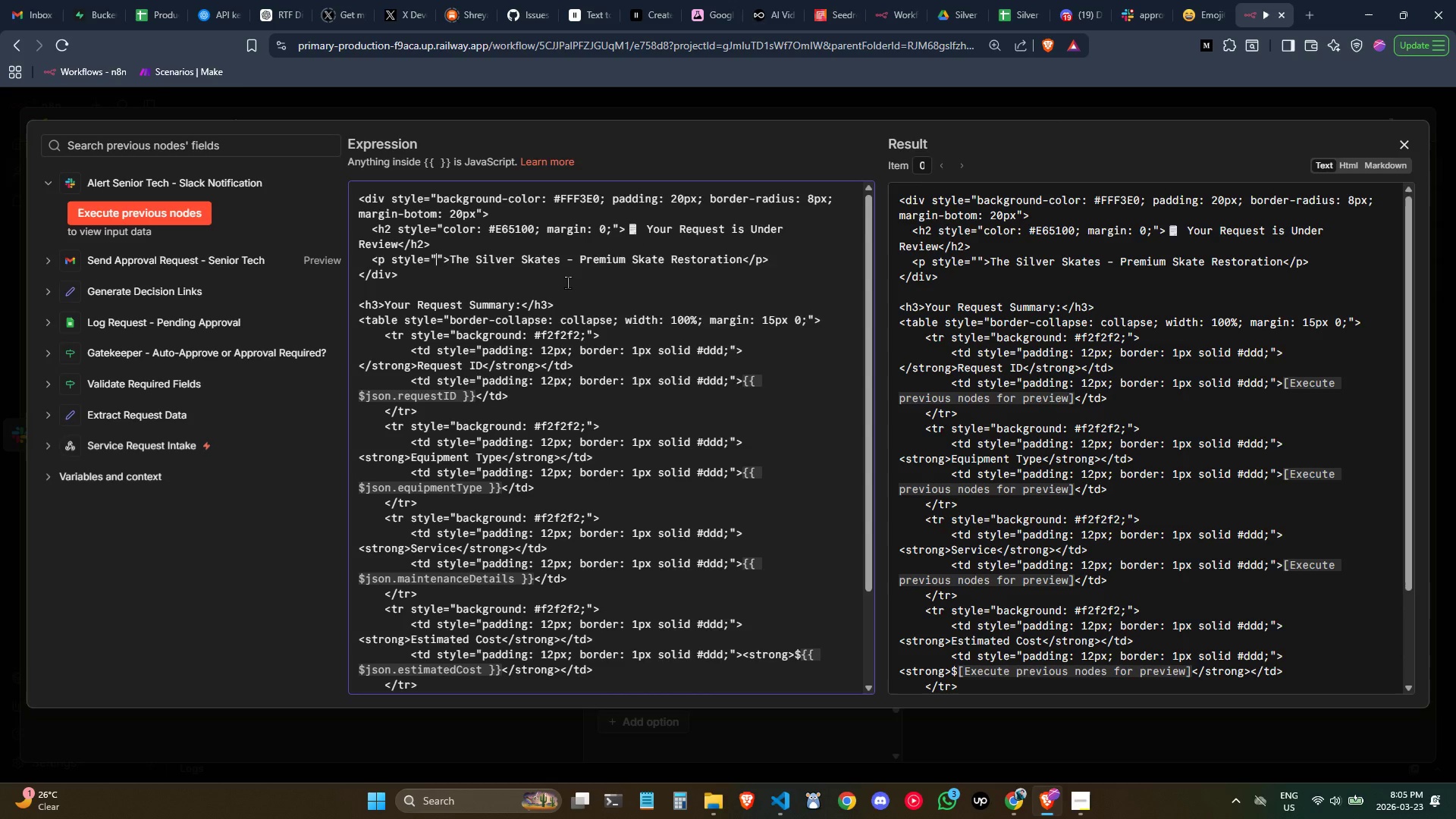 
key(Control+ControlLeft)
 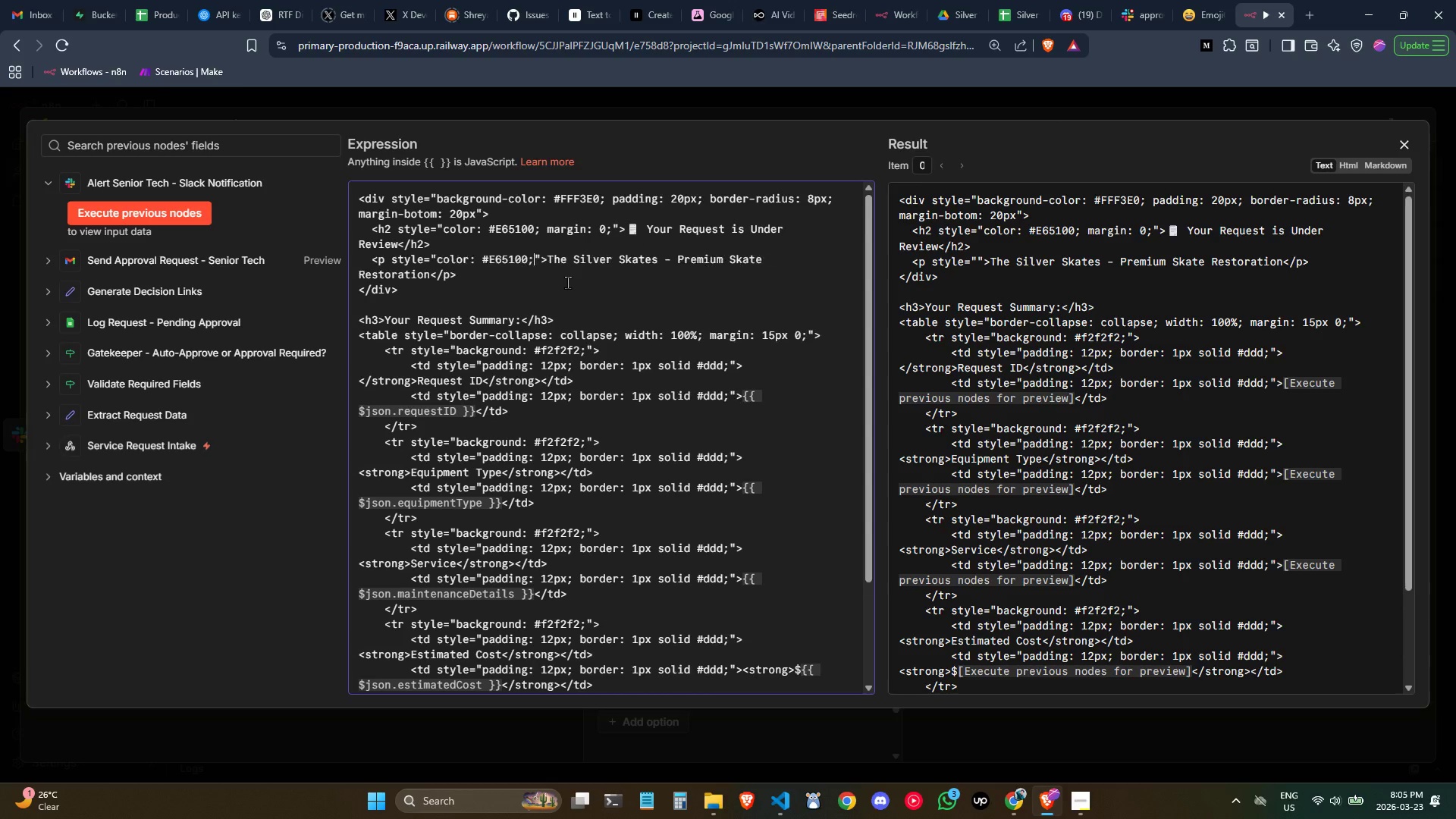 
key(Control+V)
 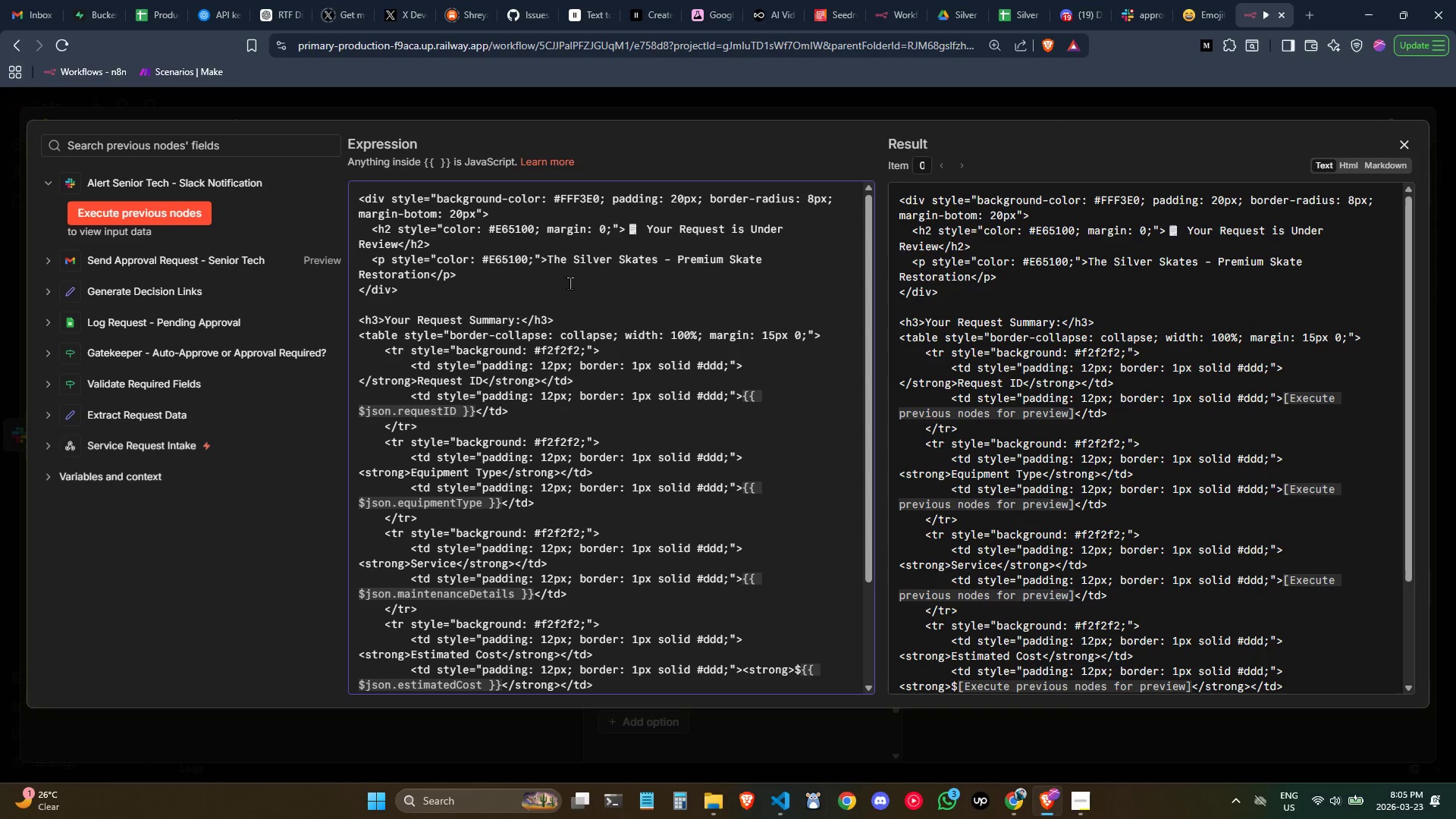 
key(Space)
 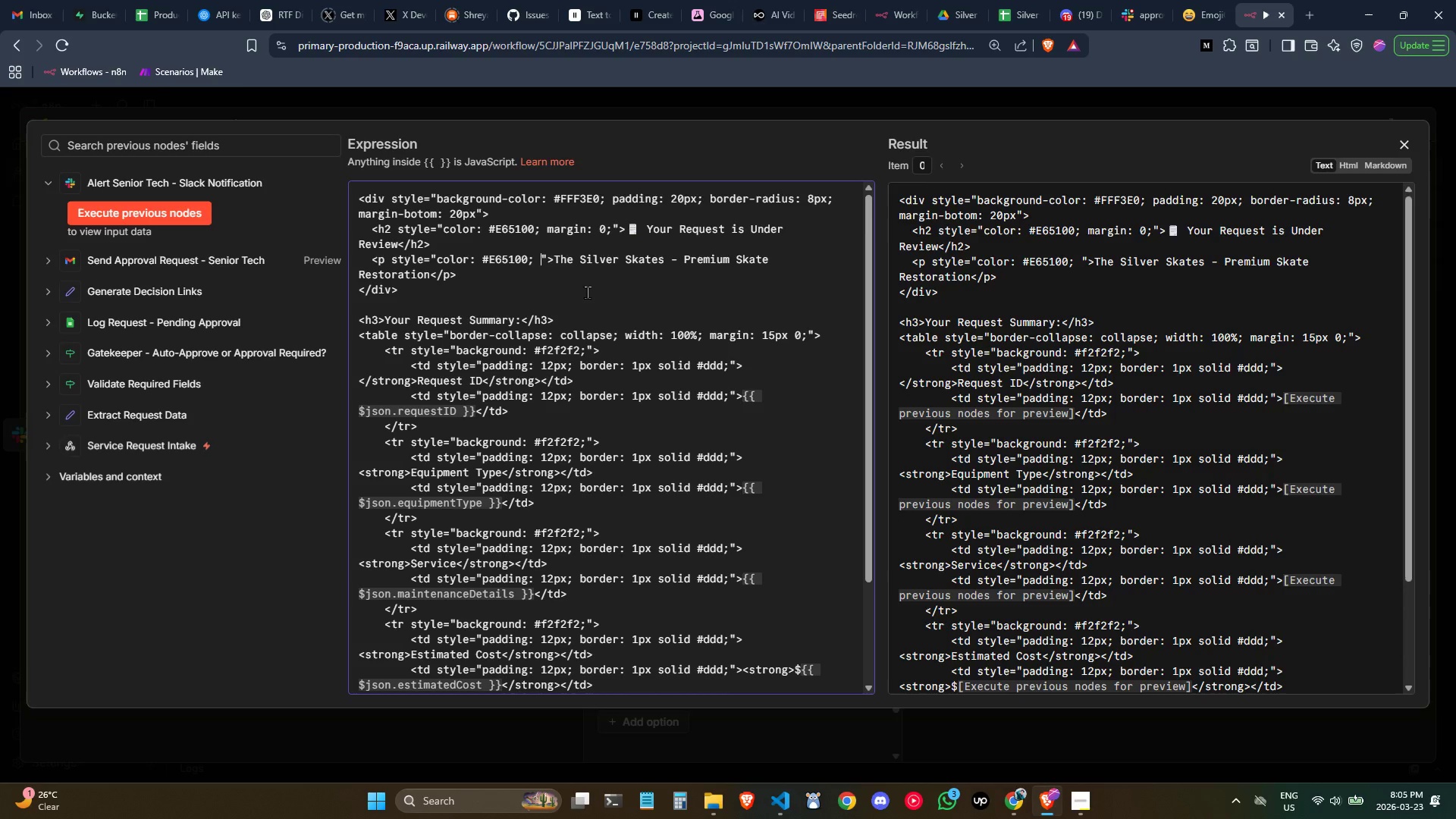 
type(margin: 5px 0;)
 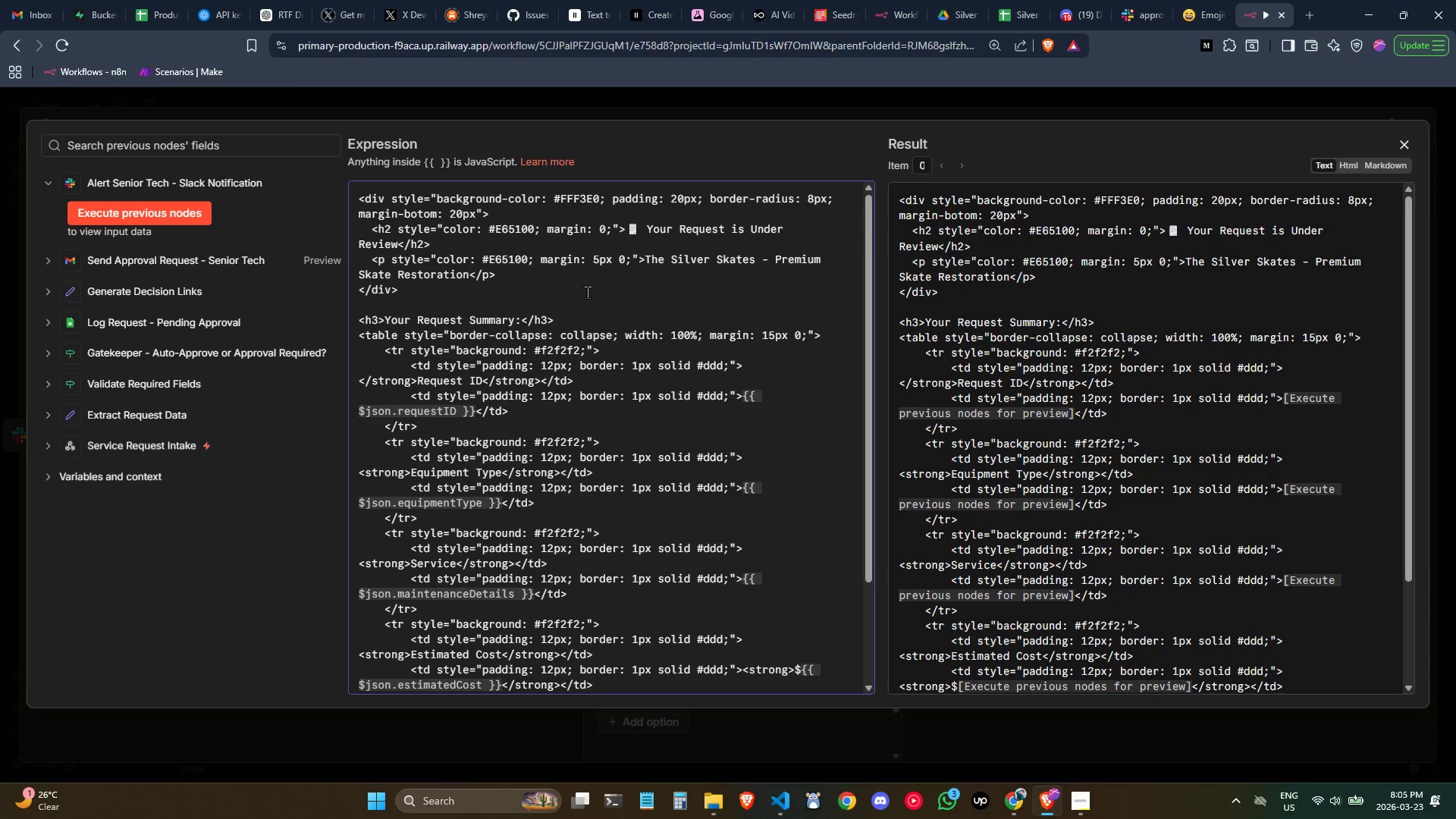 
wait(5.77)
 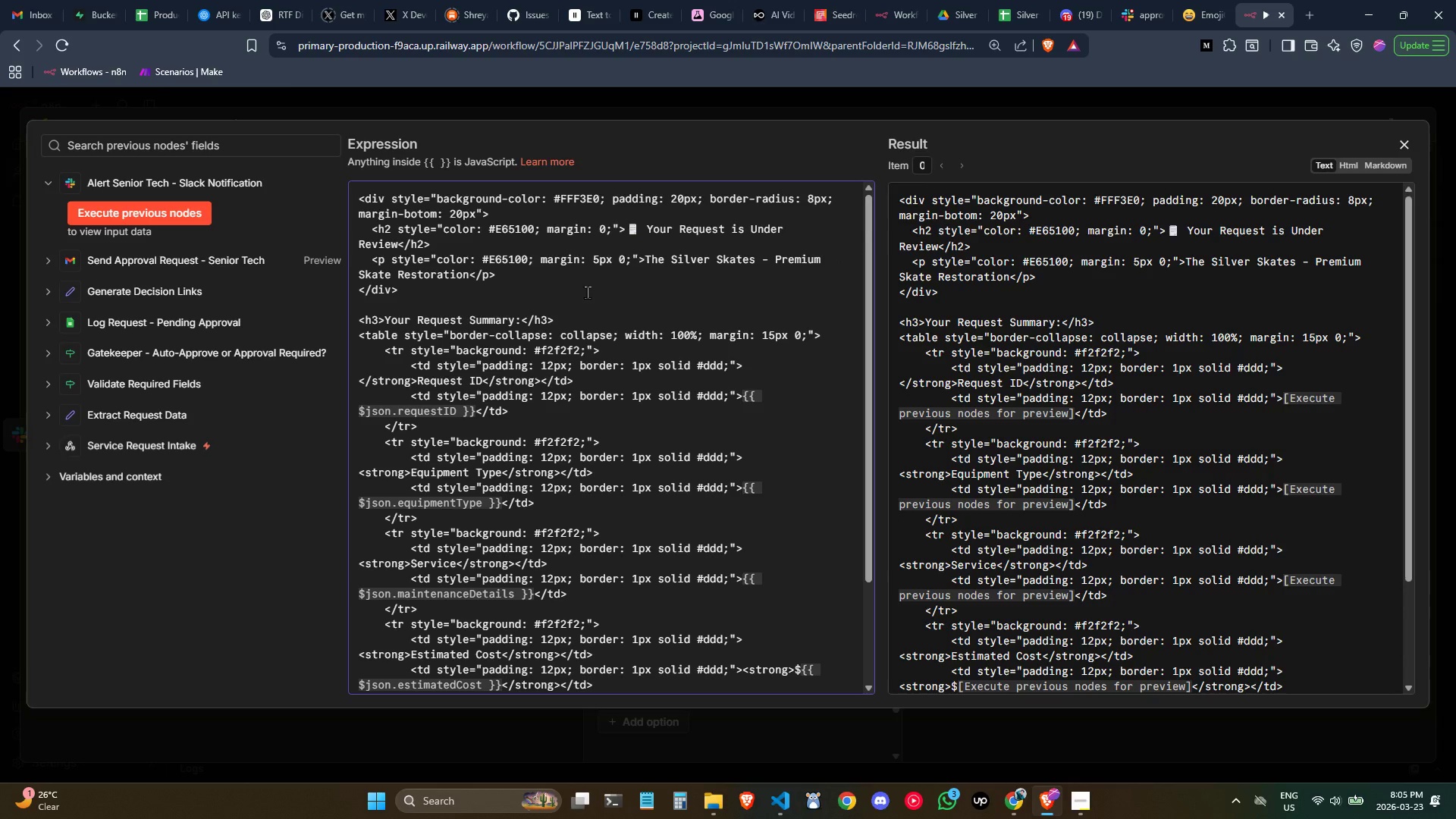 
left_click([480, 293])
 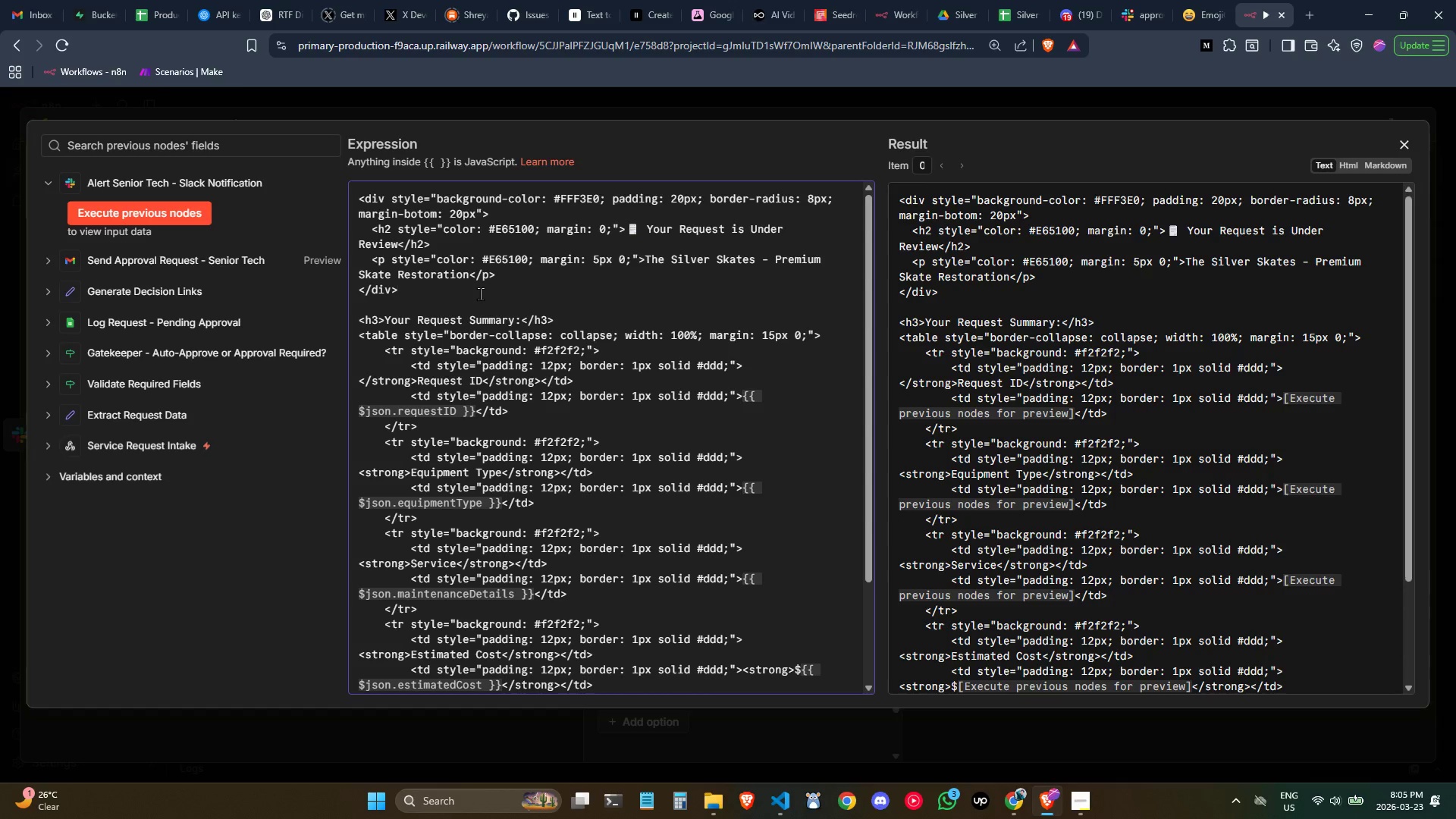 
key(Enter)
 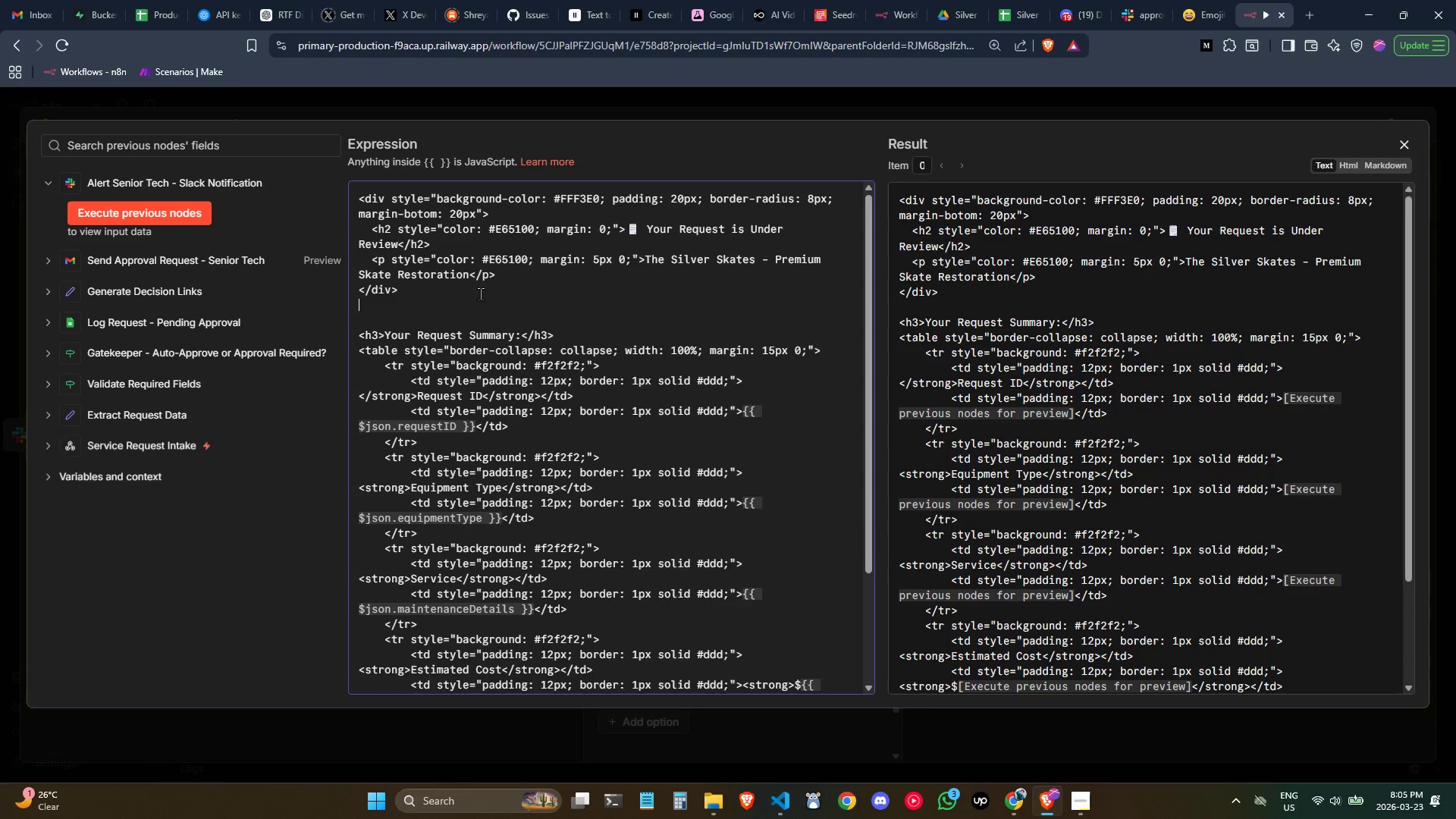 
key(Enter)
 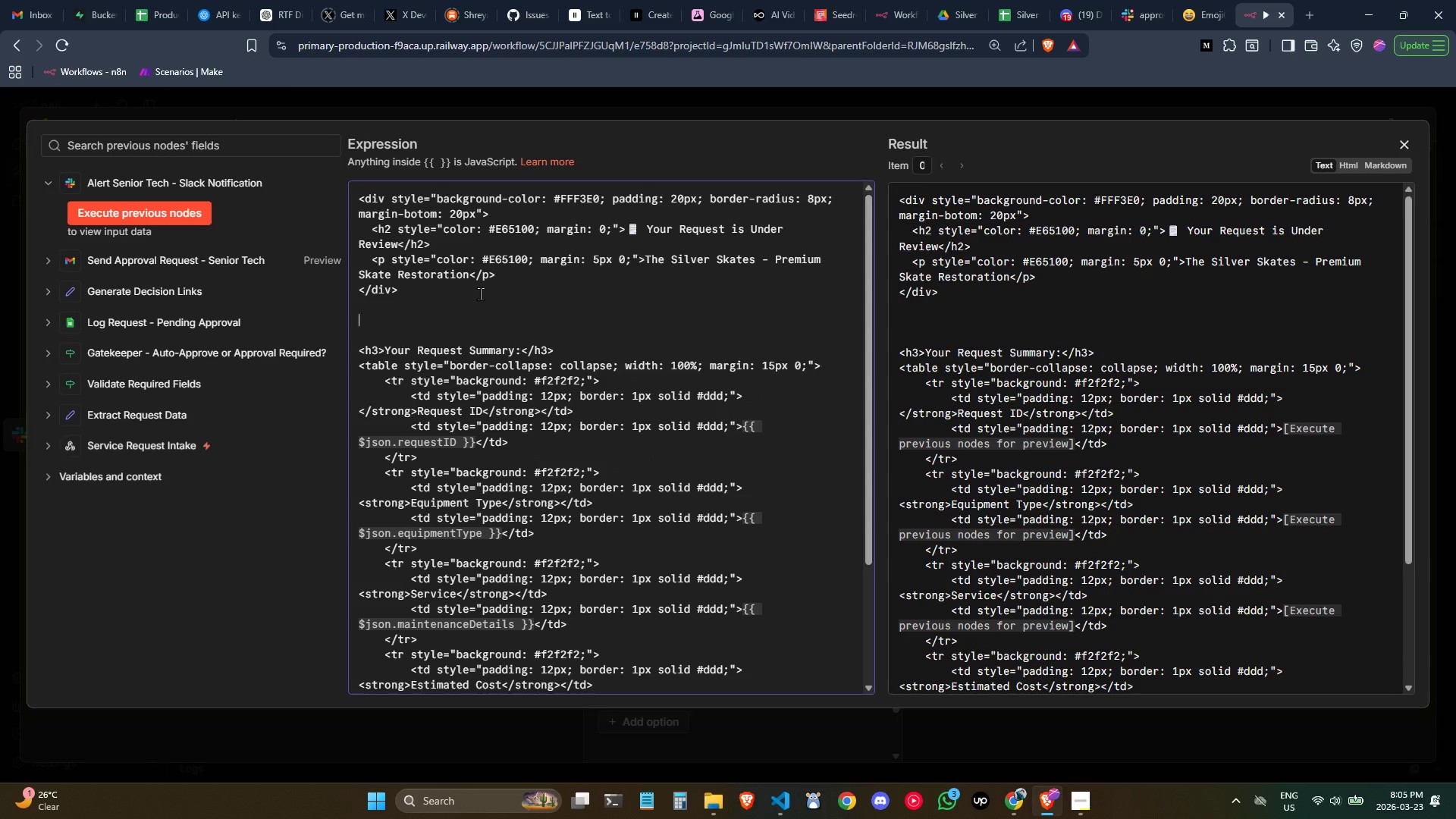 
type(<p>DD)
key(Backspace)
type(ear {{$json.customerName)
 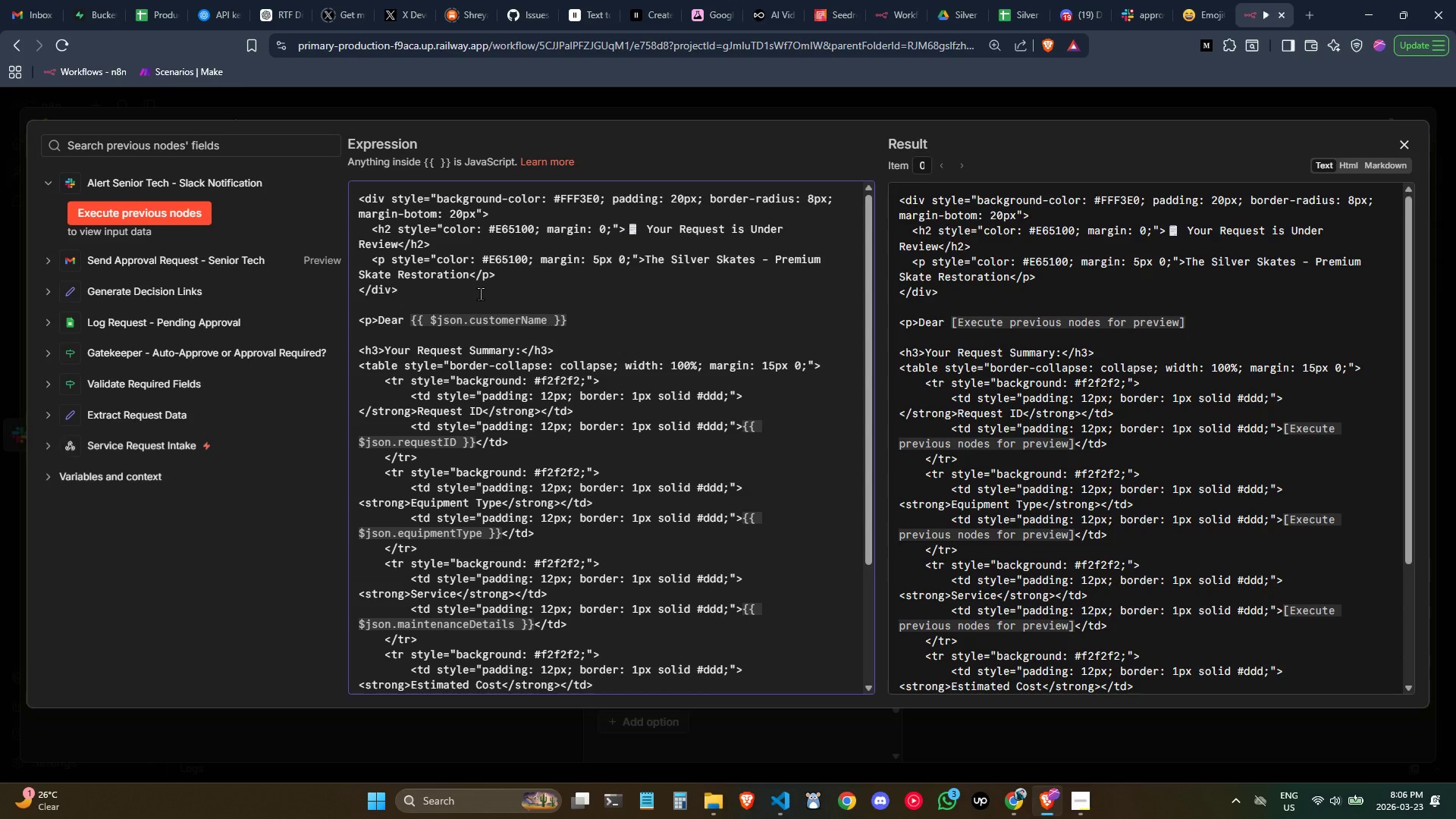 
key(ArrowRight)
 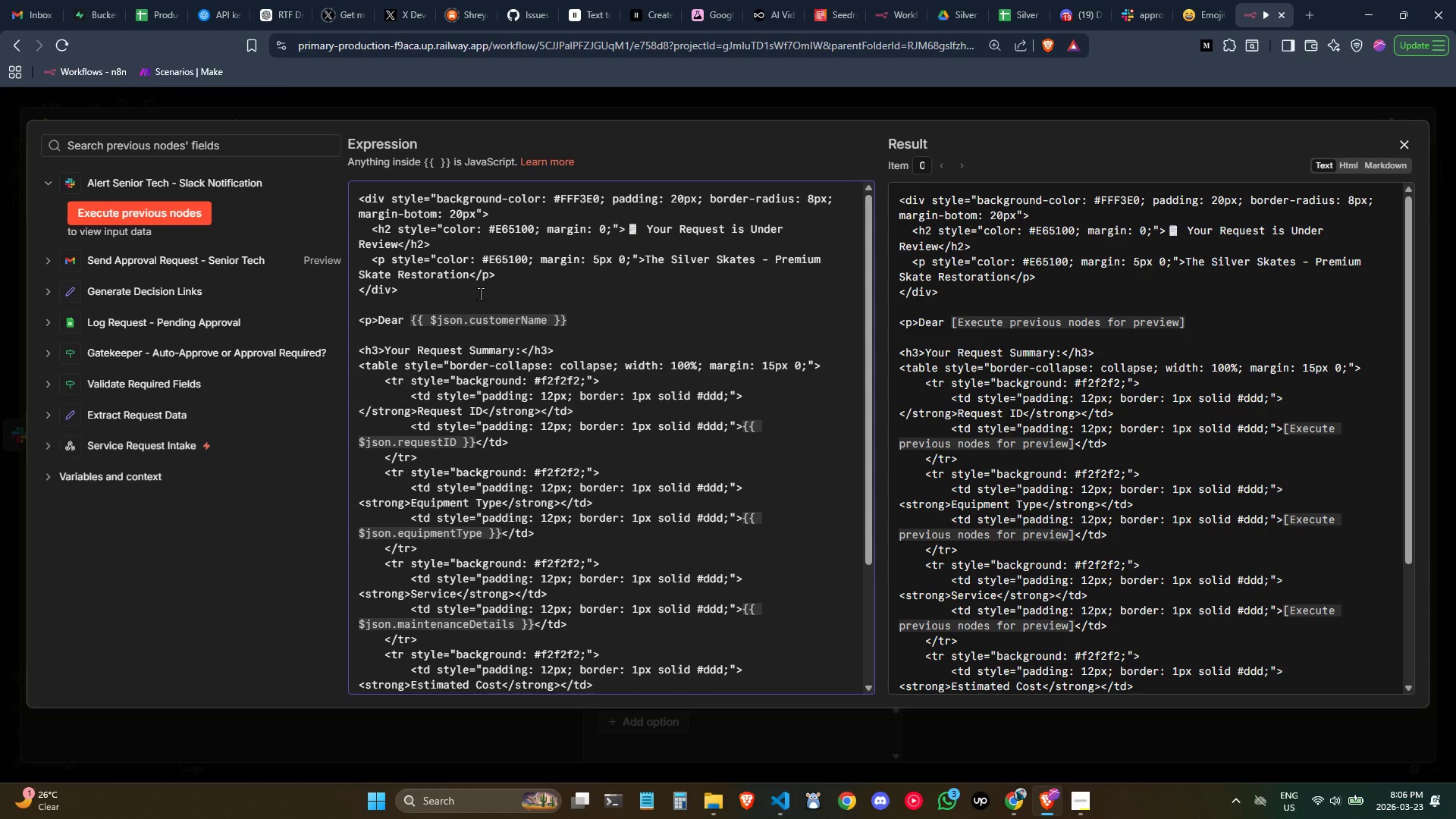 
key(ArrowRight)
 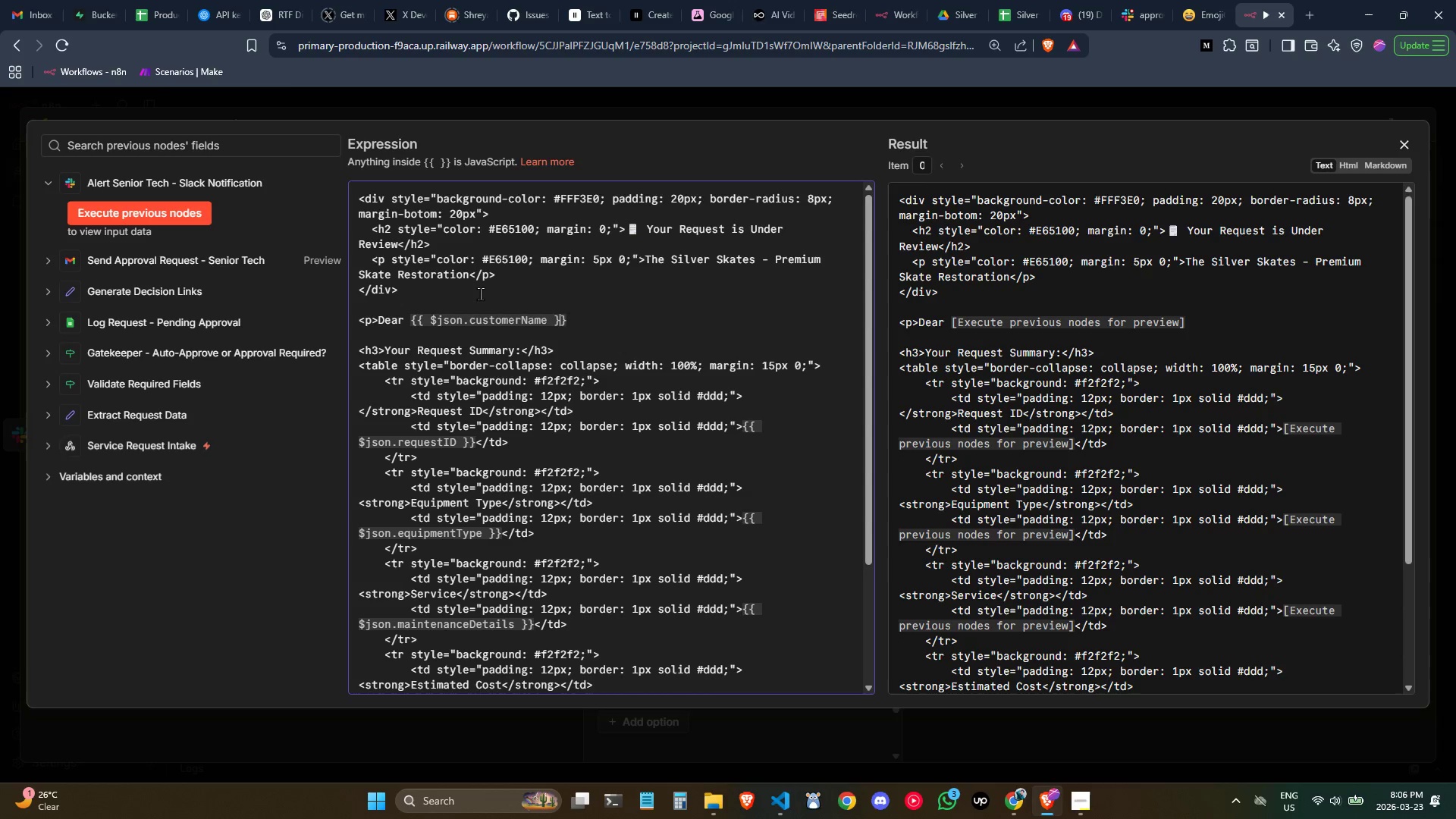 
key(ArrowRight)
 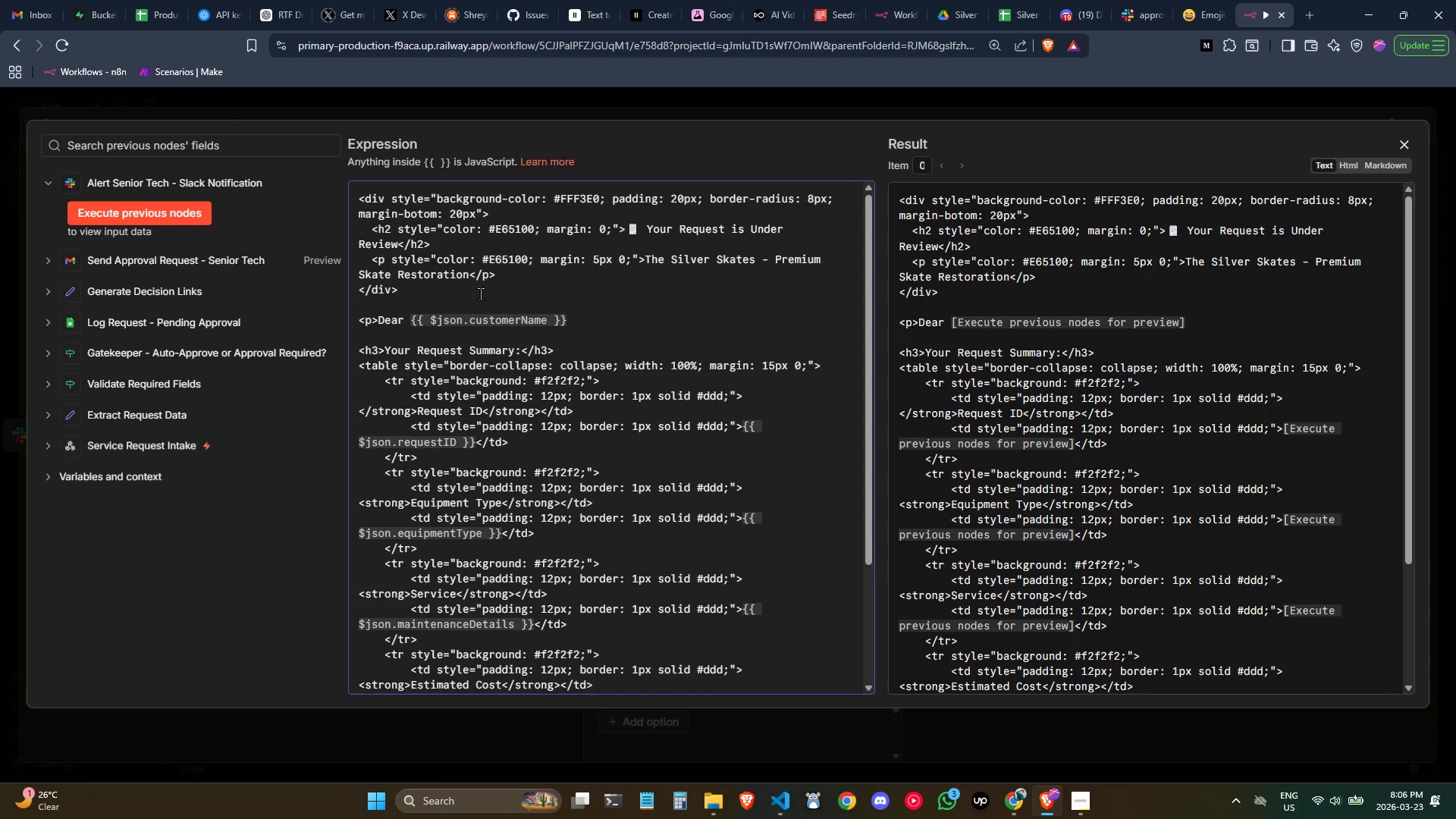 
key(Comma)
 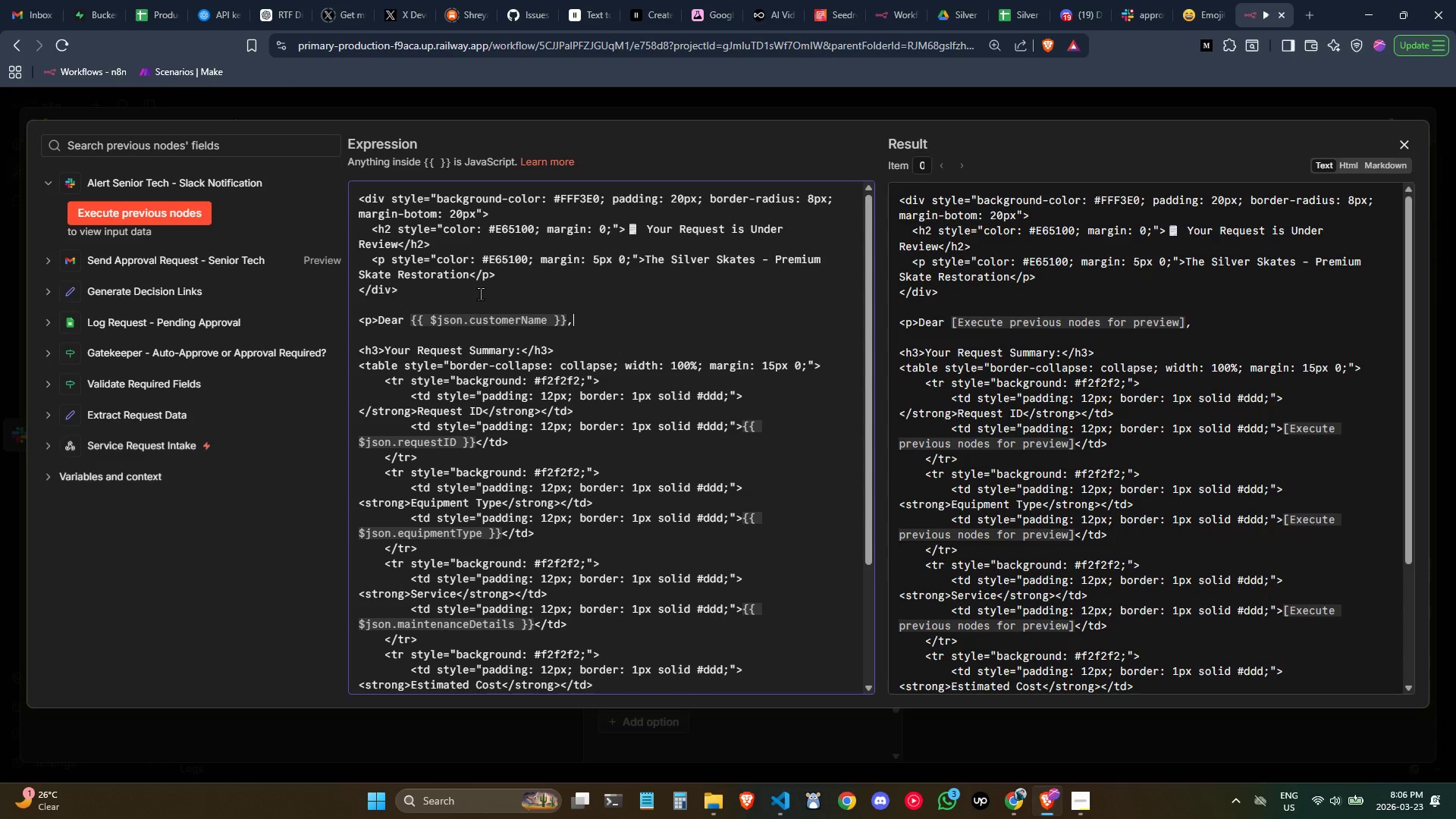 
key(Shift+Comma)
 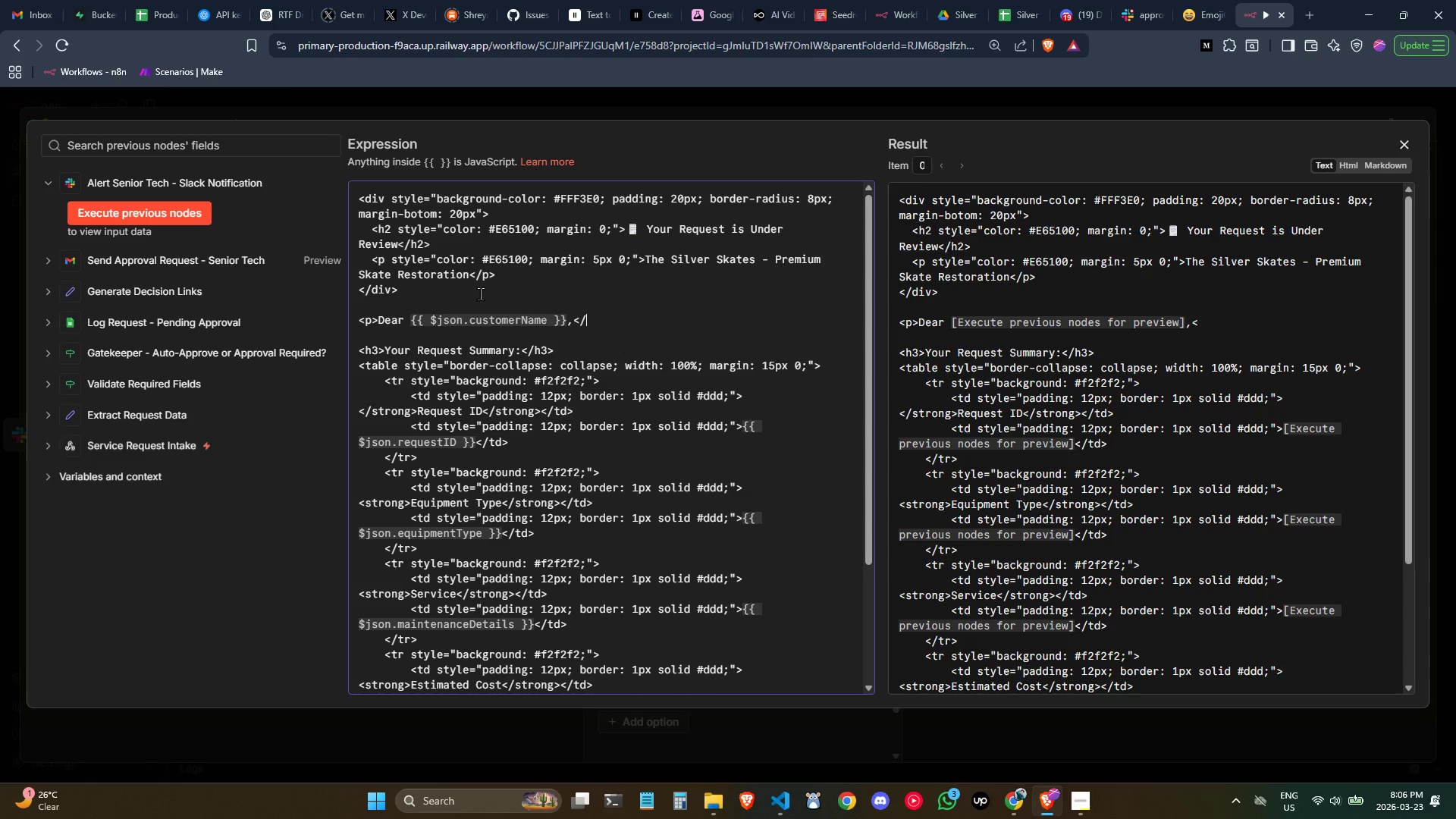 
key(Slash)
 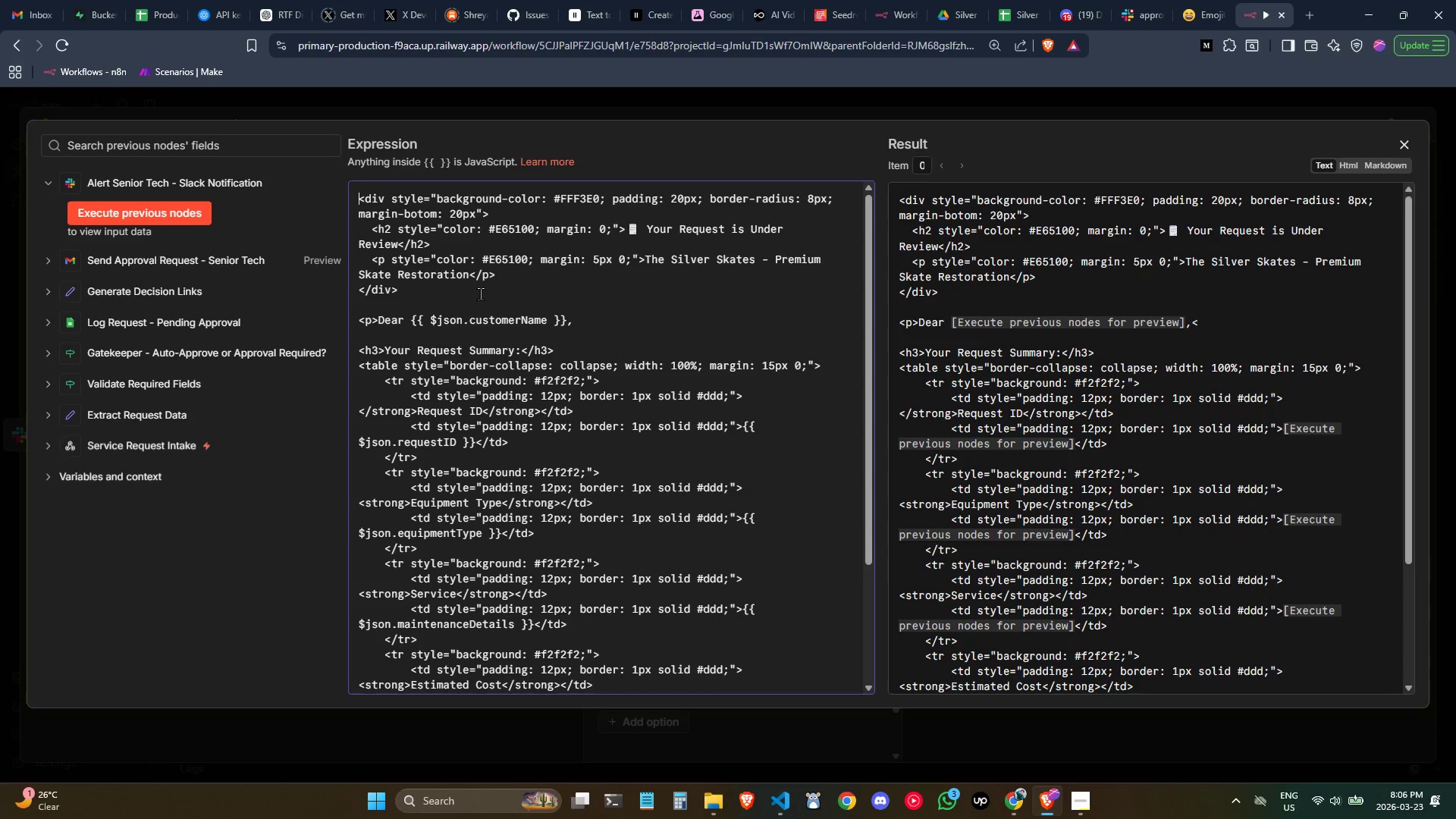 
key(P)
 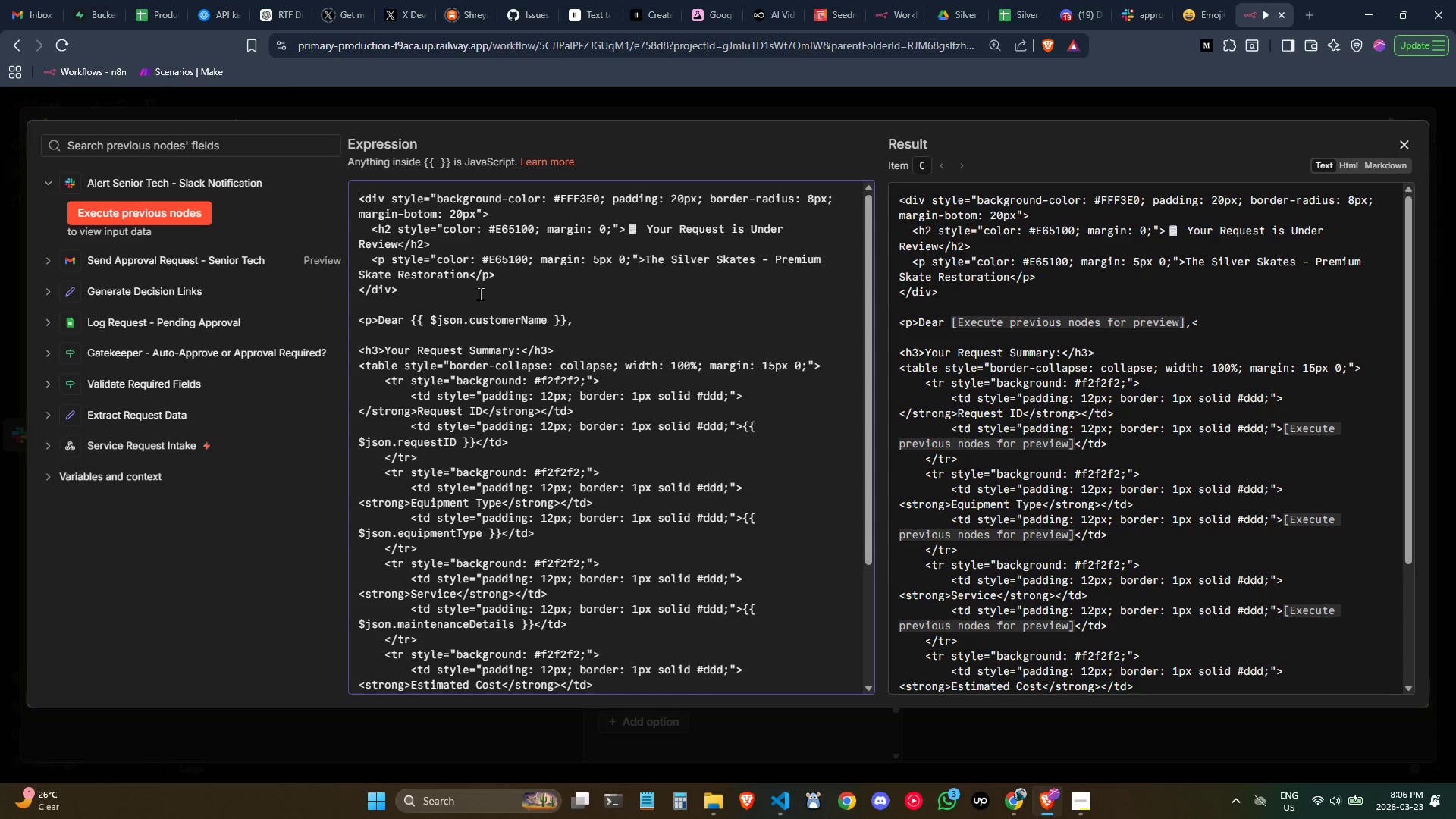 
key(Shift+ShiftLeft)
 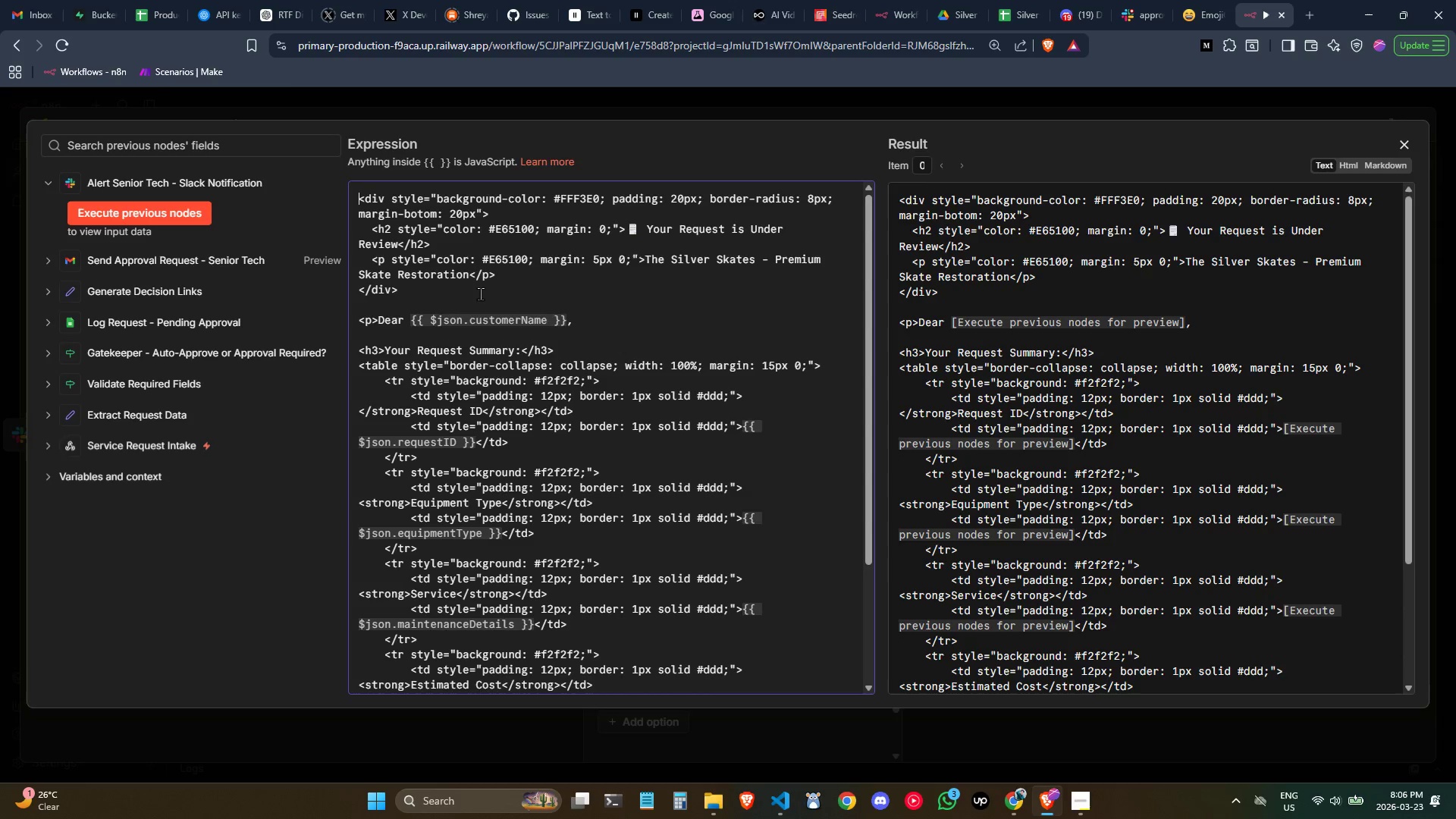 
key(Shift+Period)
 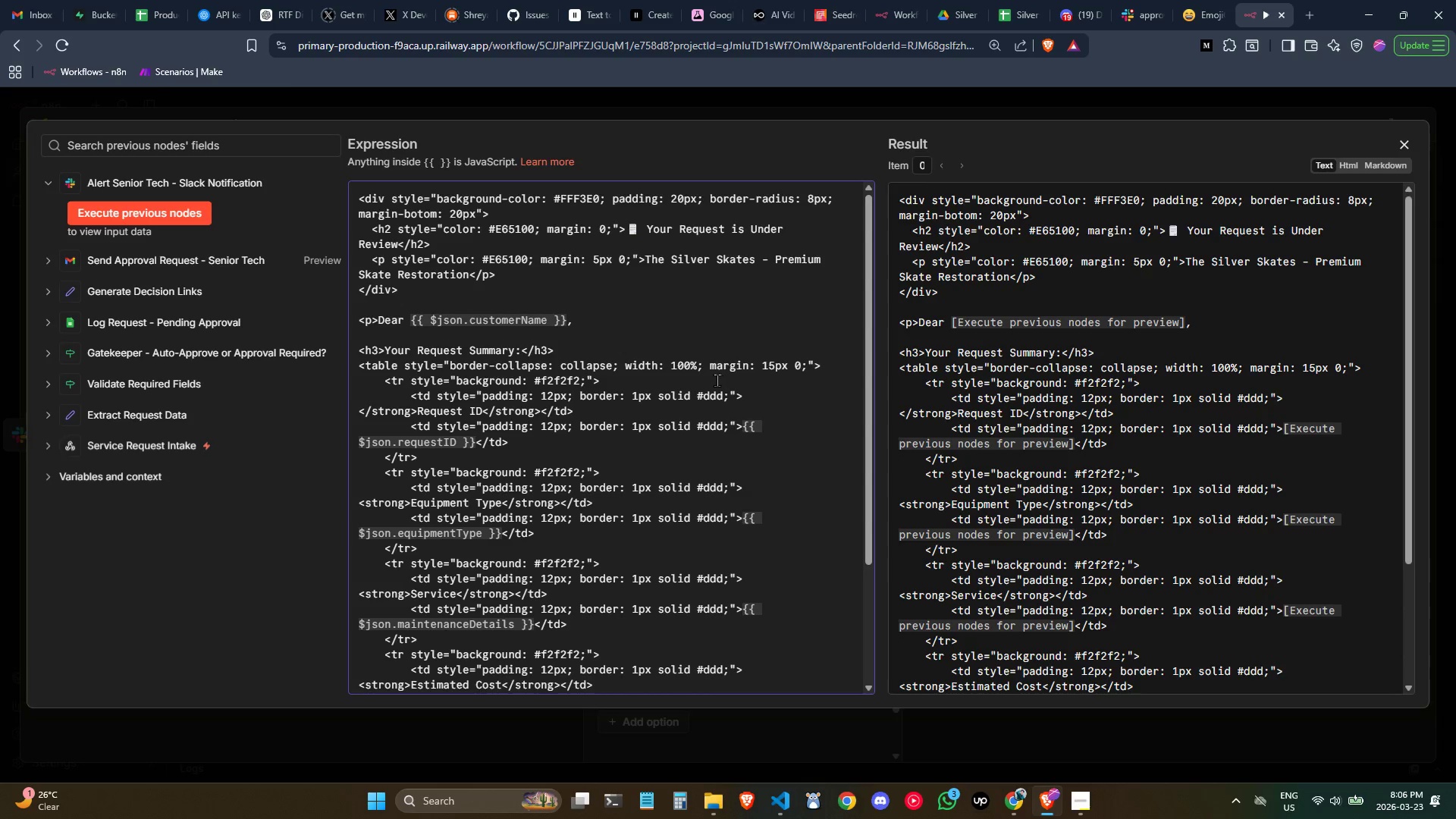 
left_click([650, 321])
 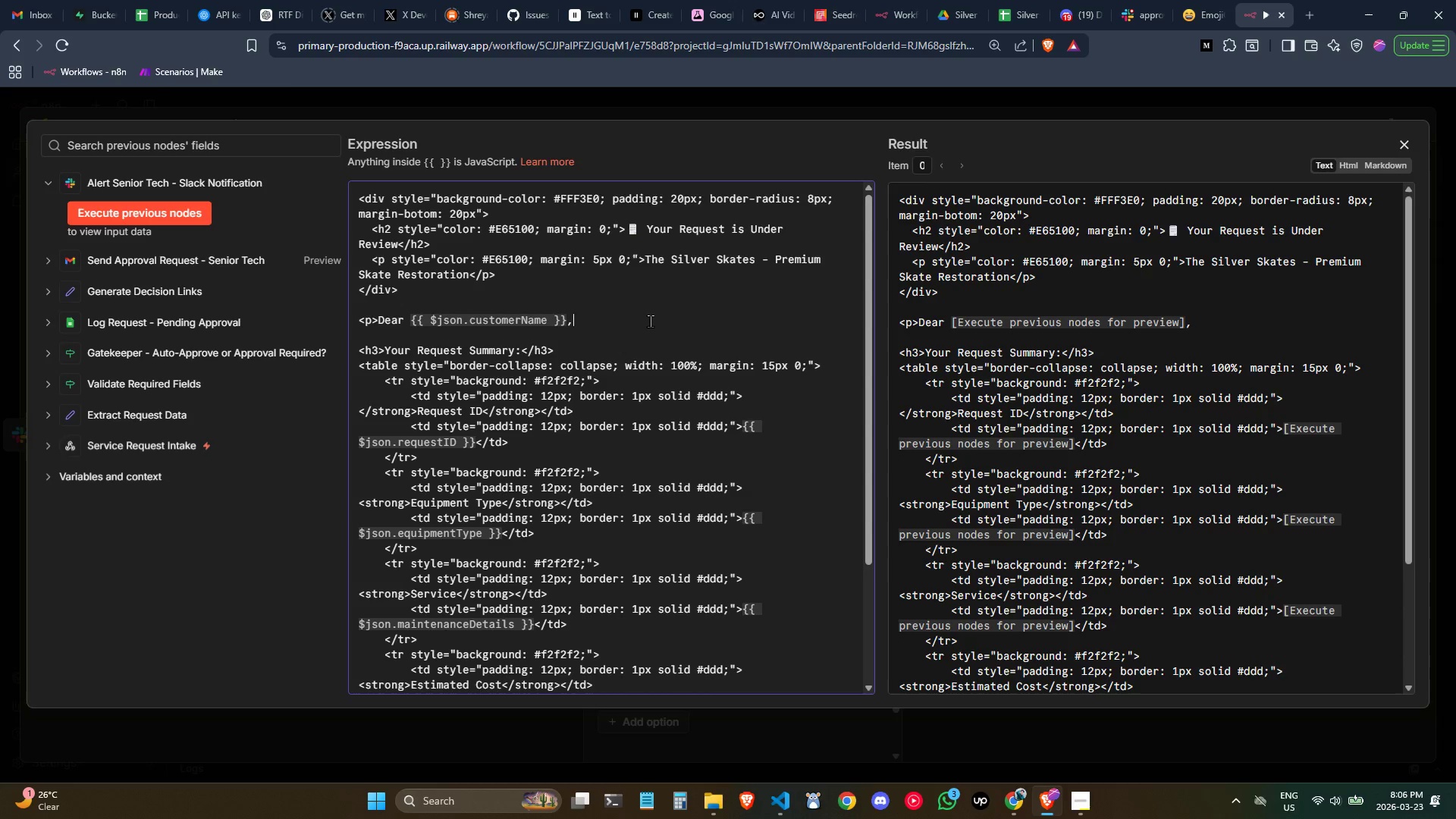 
key(Shift+ShiftLeft)
 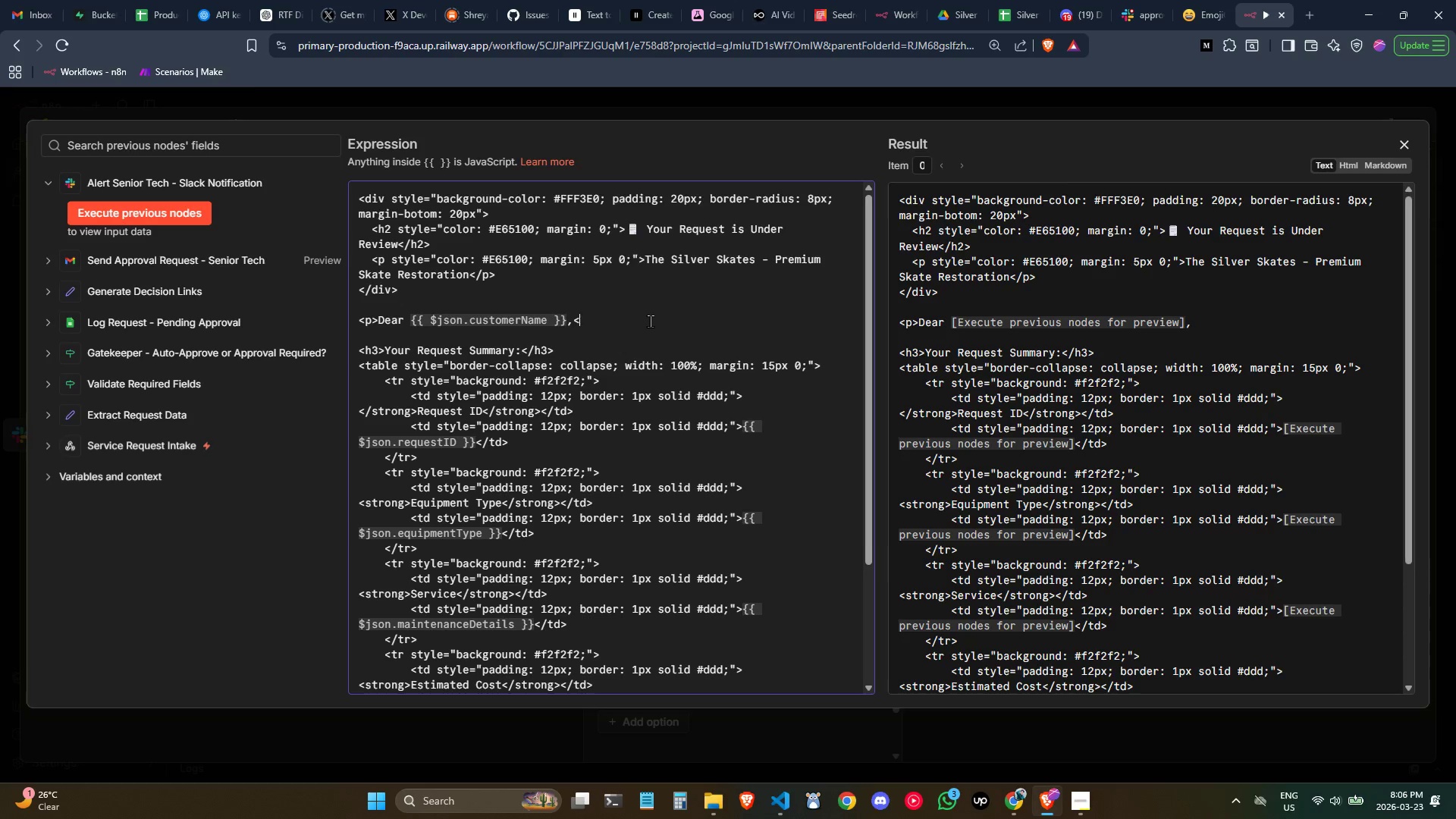 
key(Shift+Comma)
 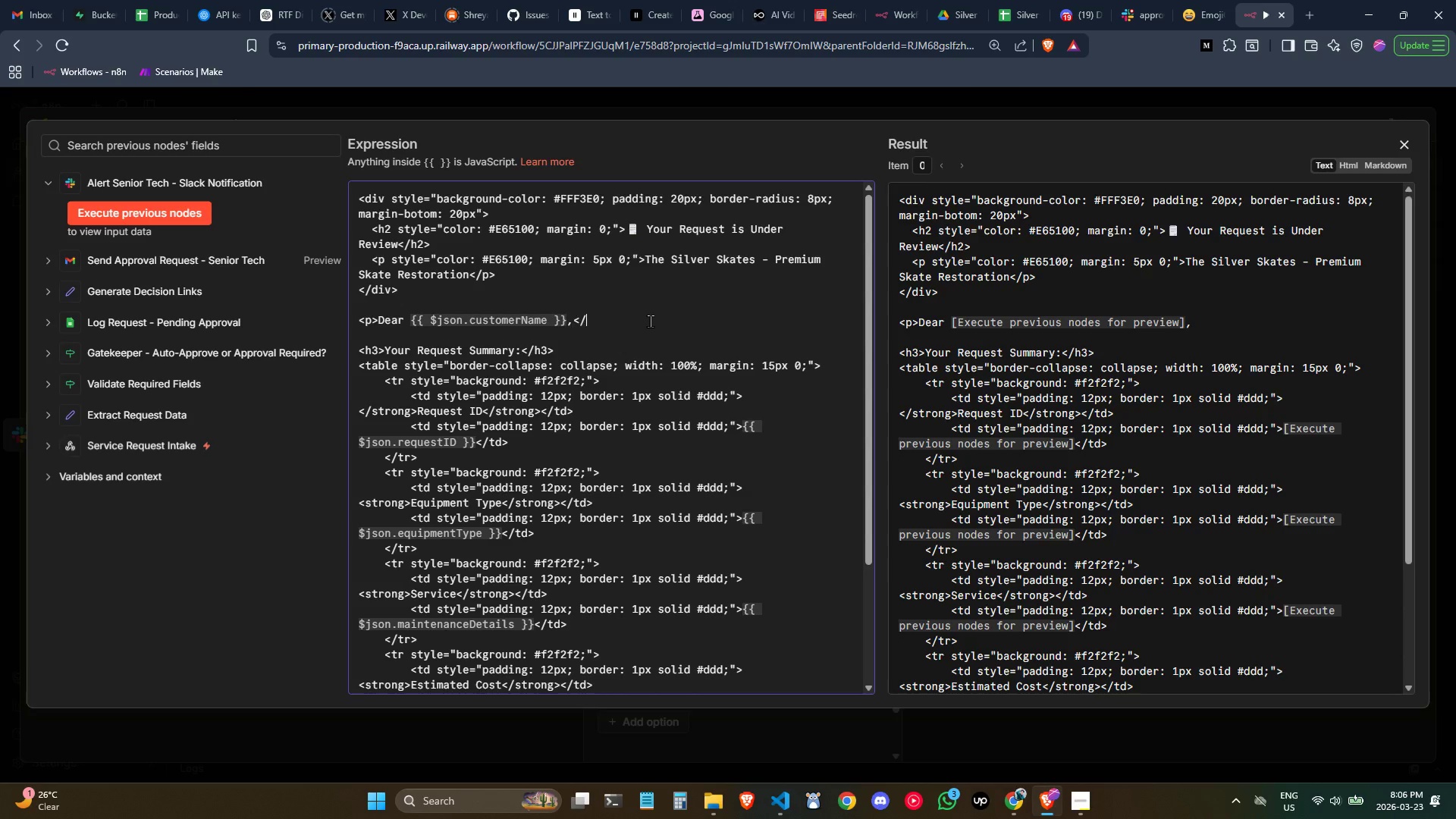 
key(Slash)
 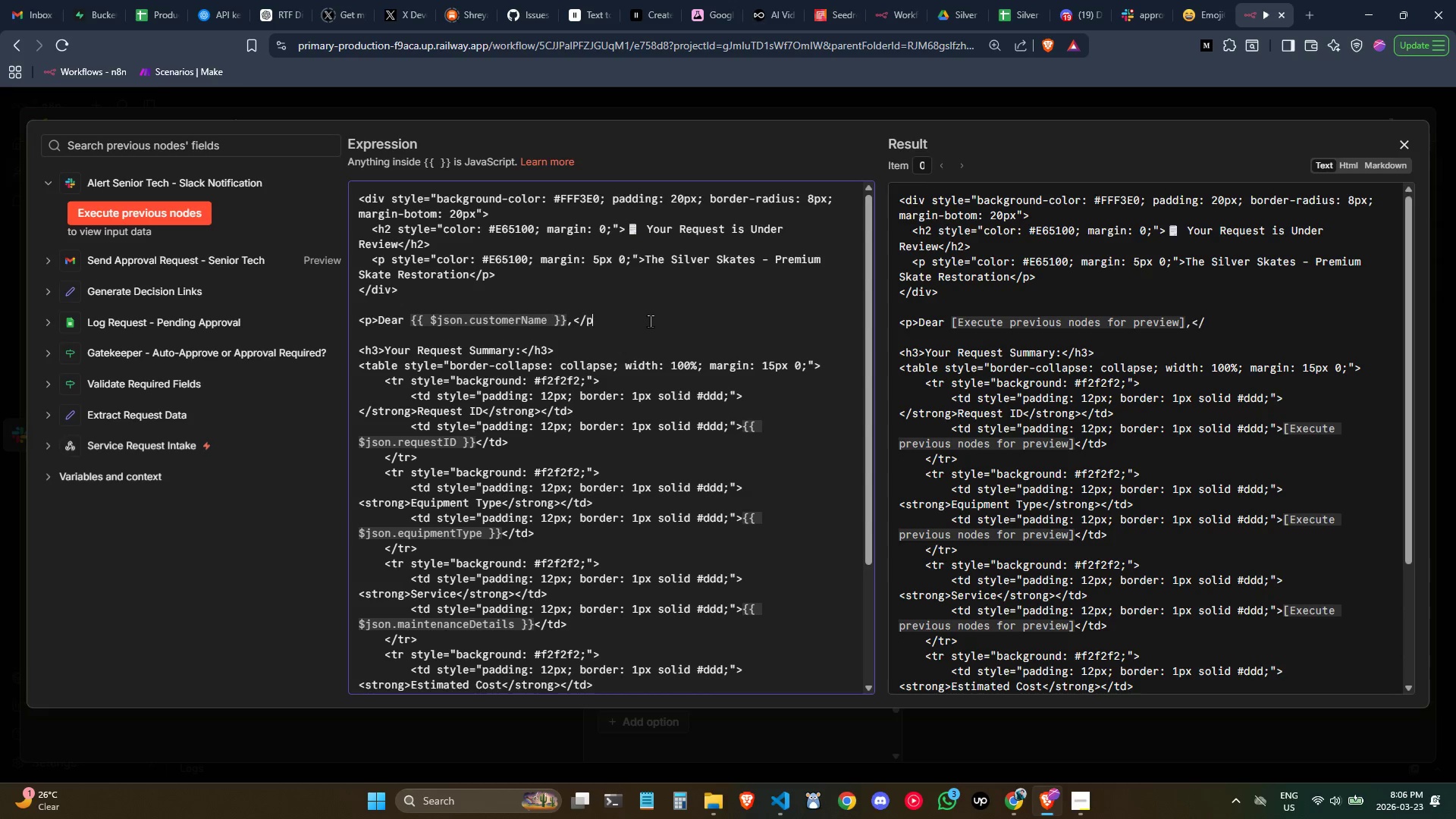 
key(P)
 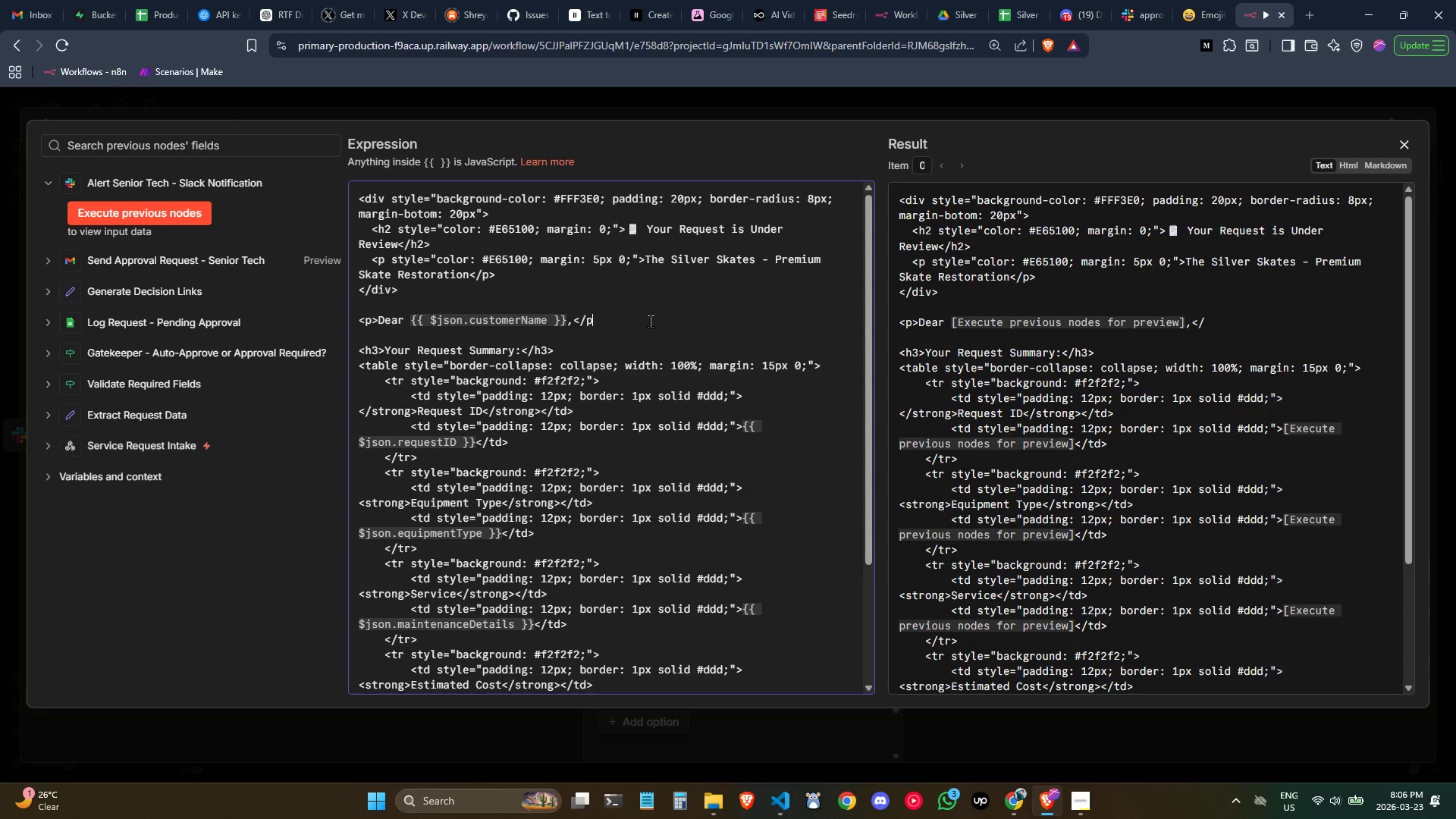 
key(Shift+Period)
 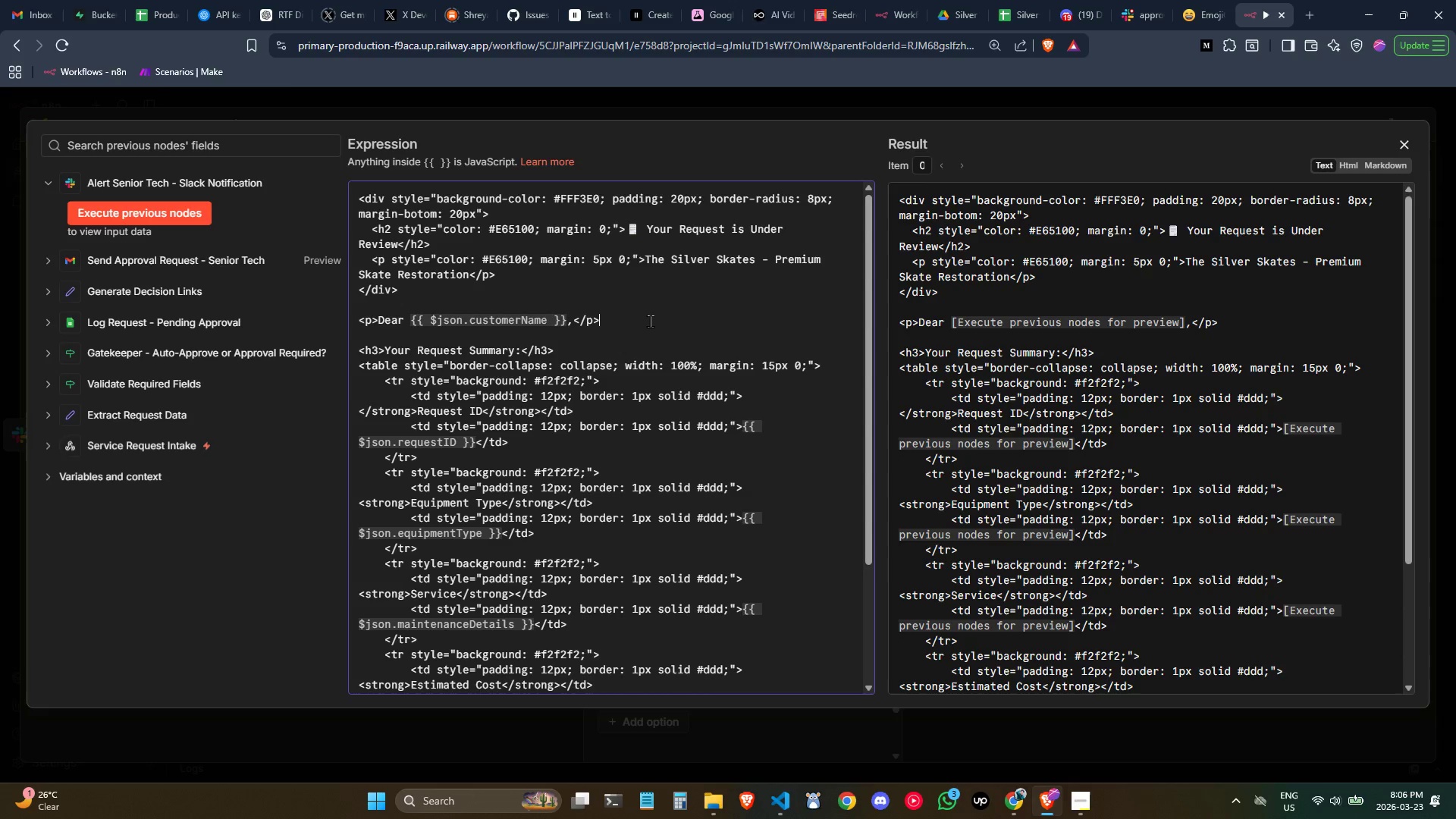 
key(Enter)
 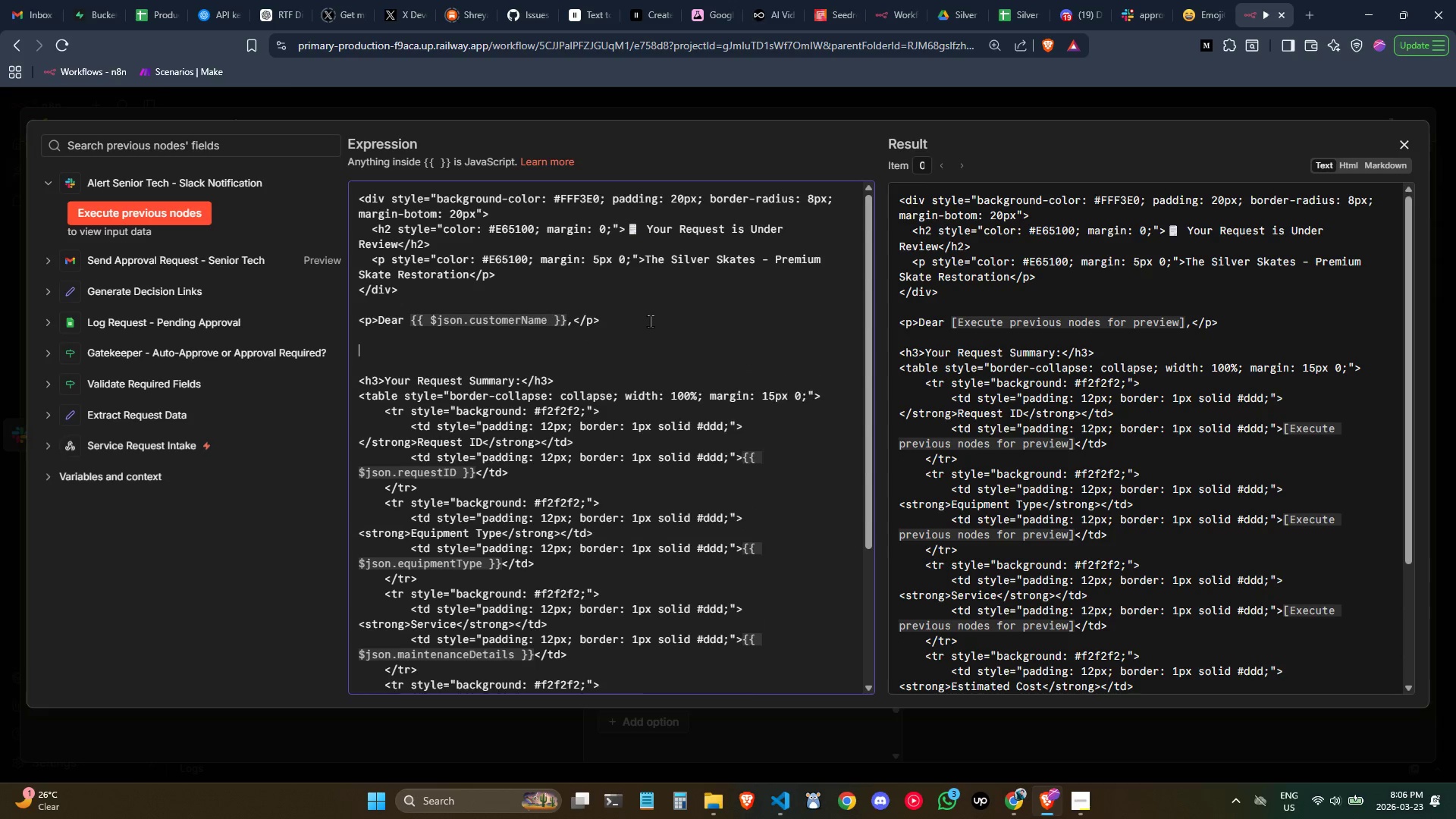 
key(Enter)
 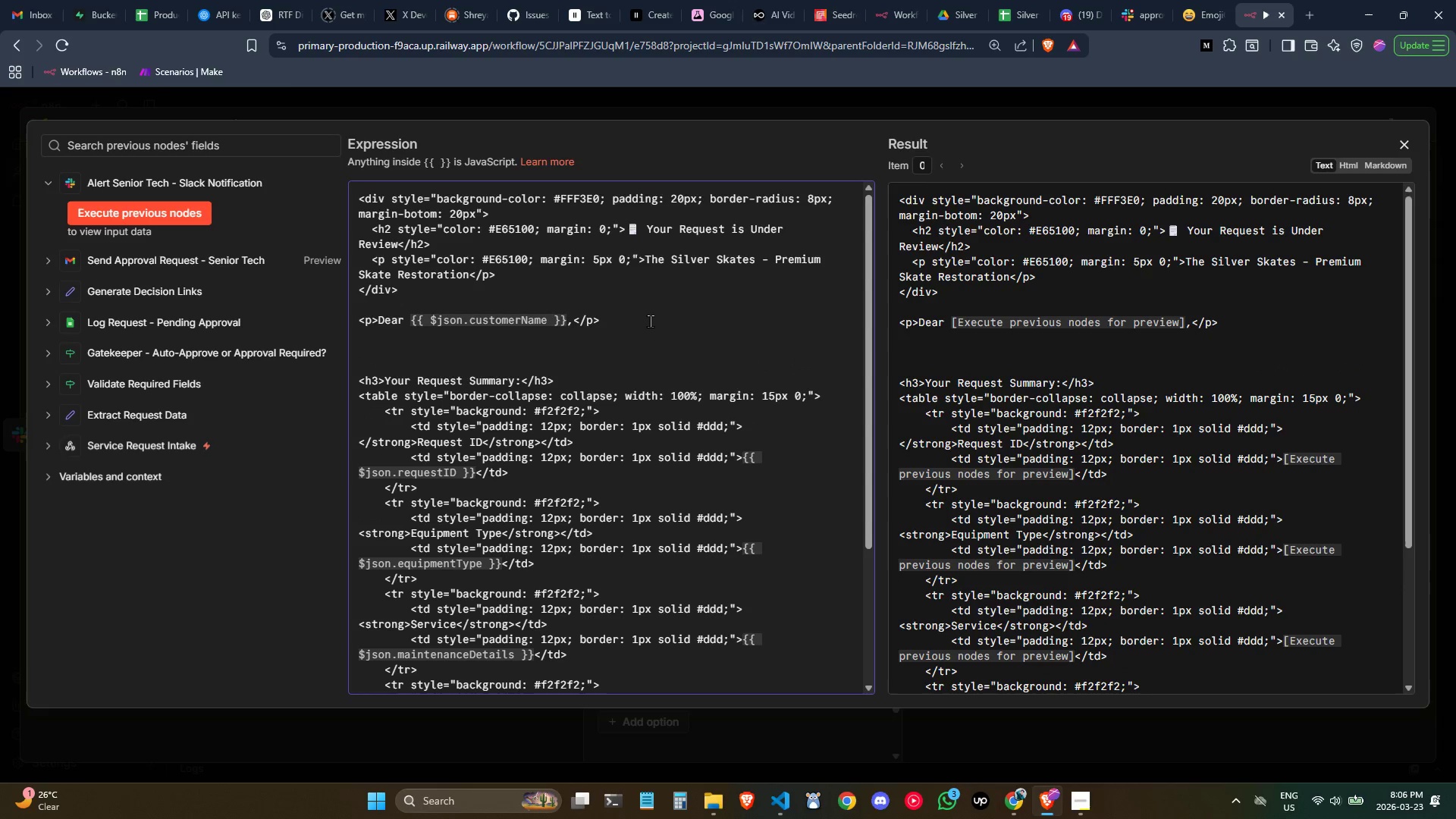 
type(<p> )
key(Backspace)
type(THank)
key(Backspace)
key(Backspace)
key(Backspace)
key(Backspace)
type(hank you for submitting your skatemain)
key(Backspace)
key(Backspace)
key(Backspace)
key(Backspace)
type( maintenance)
 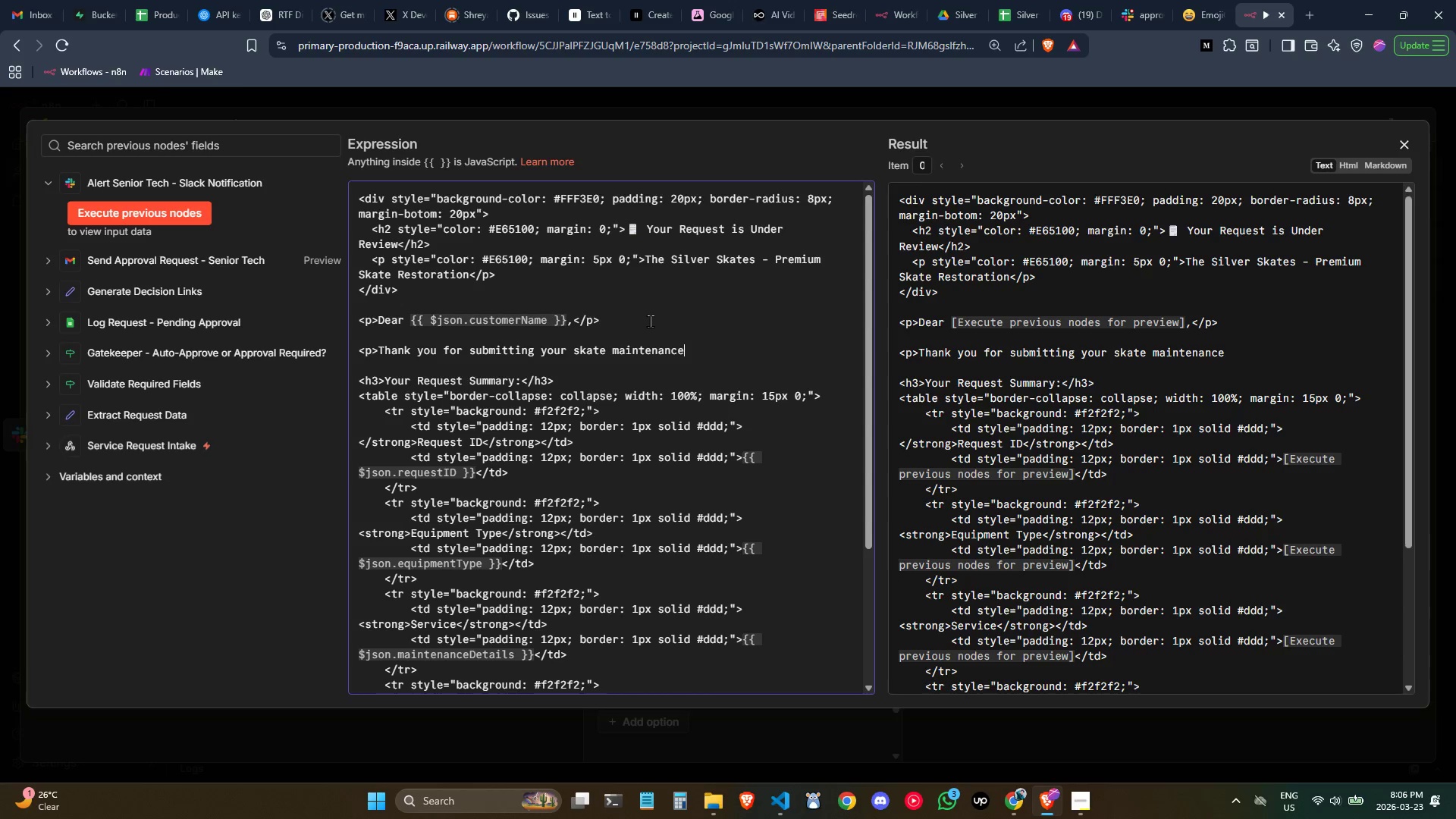 
type( request! y)
key(Backspace)
type(Your service request has been )
 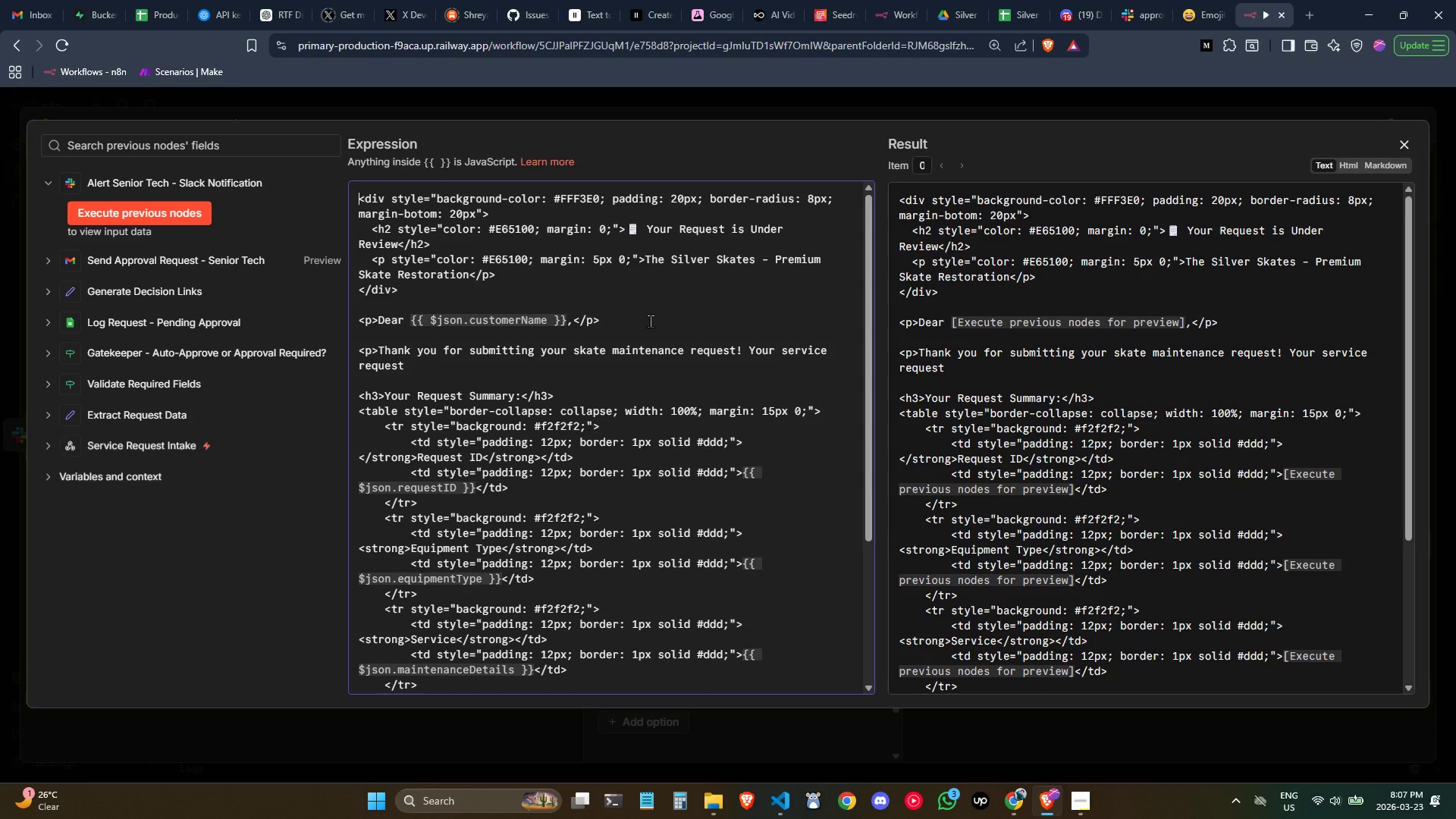 
left_click([587, 361])
 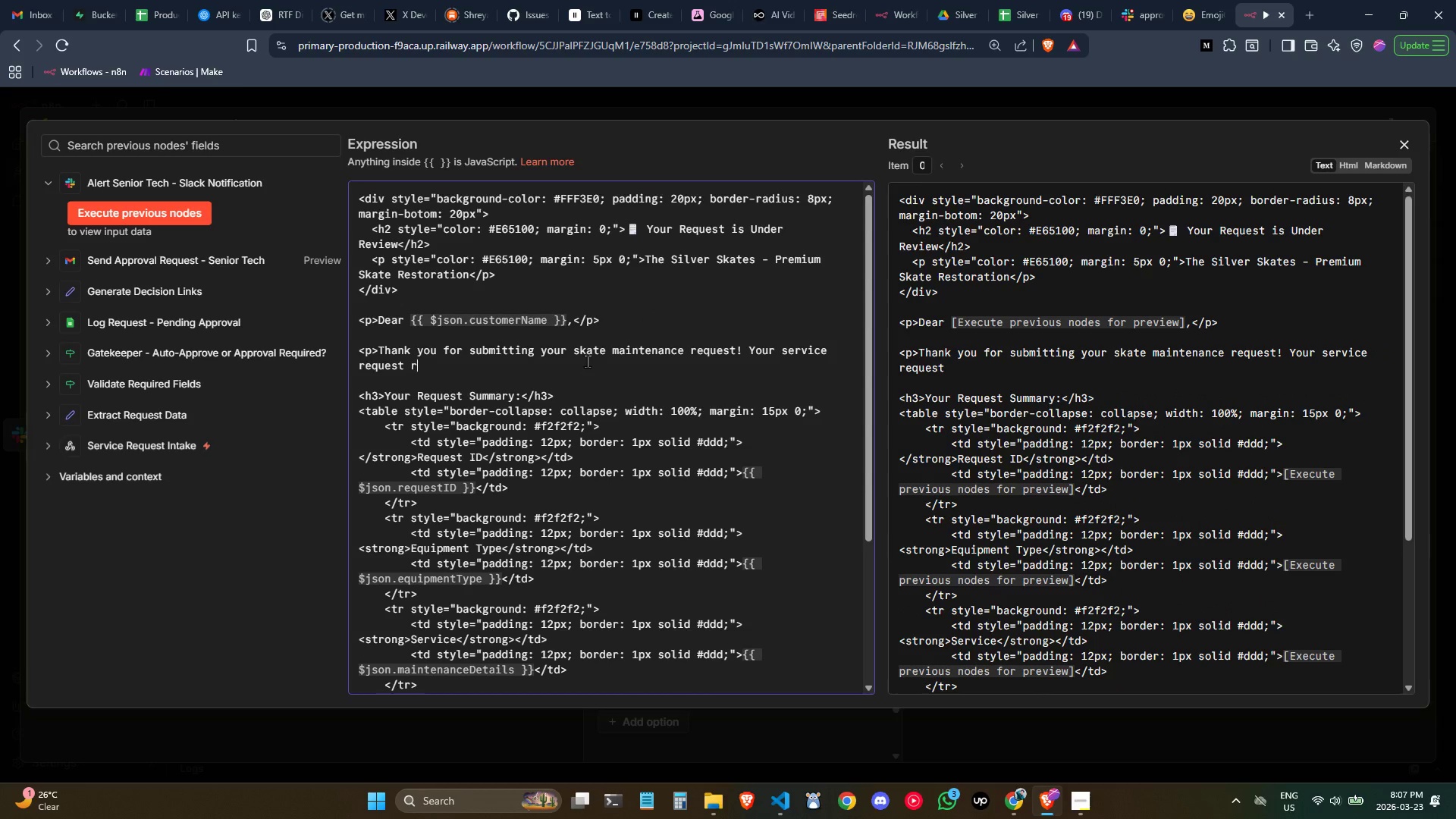 
type(received and is )
 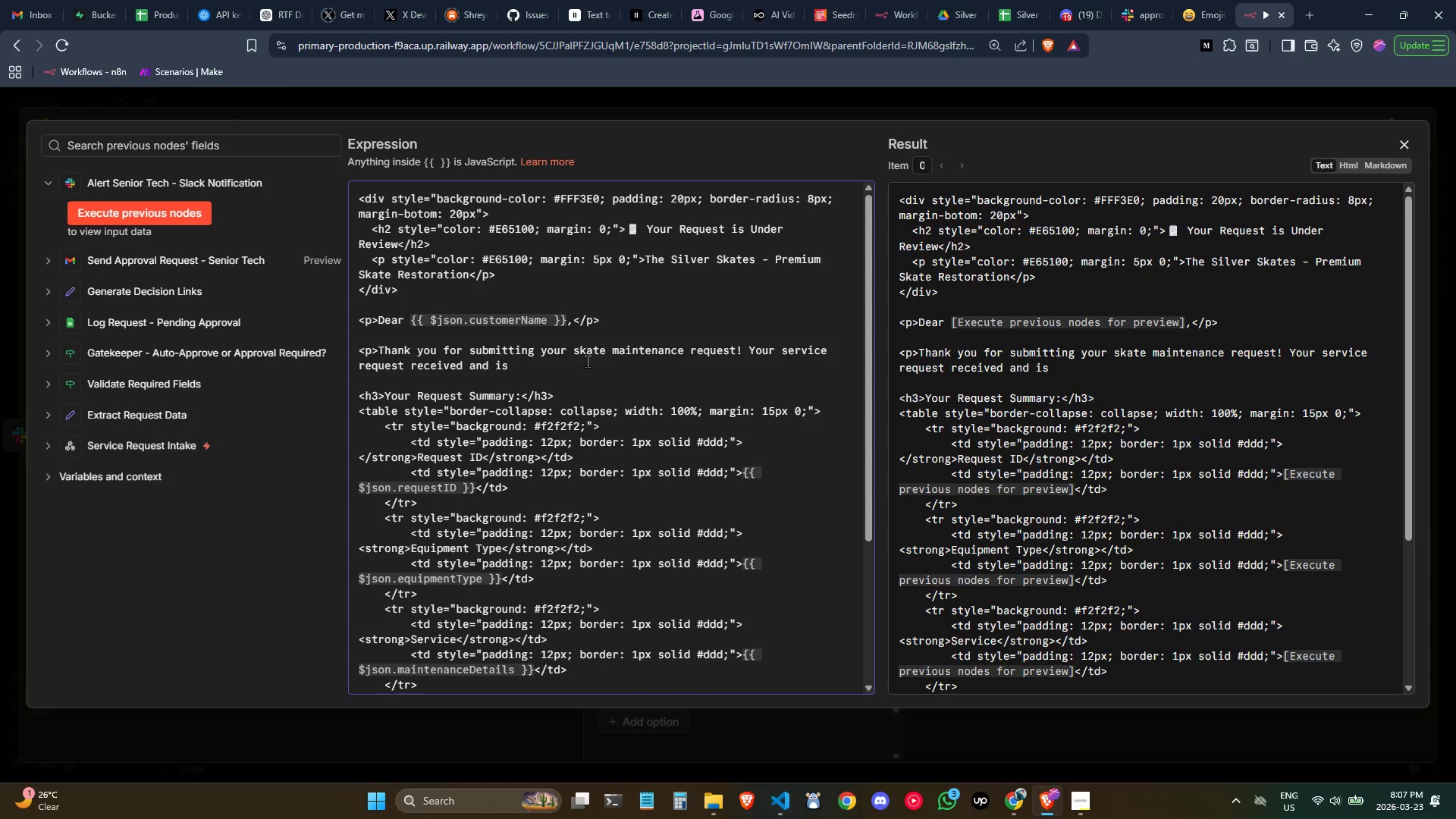 
type(currently under reve)
key(Backspace)
type(iew by our senioe technician)
 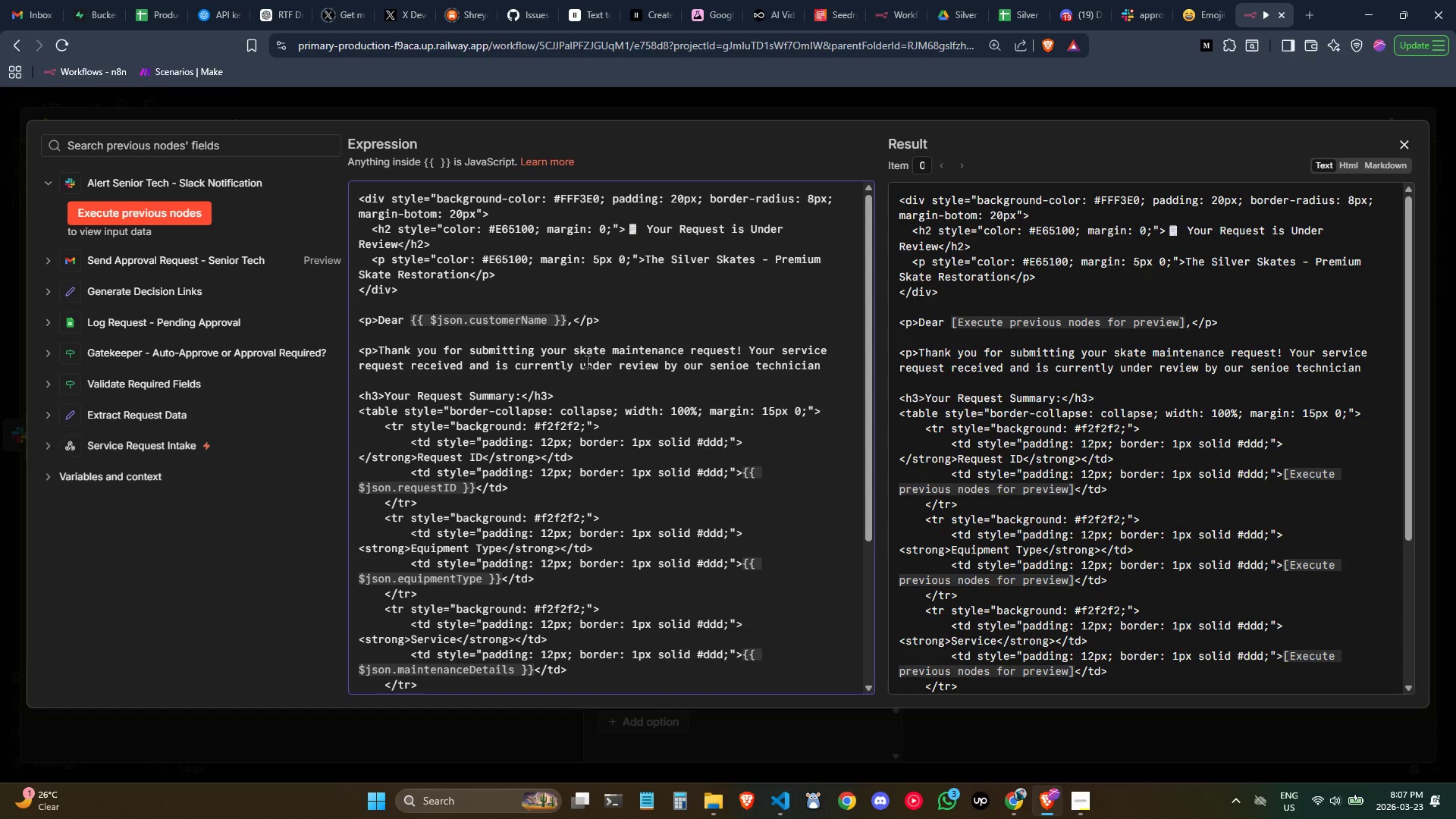 
type( team.)
 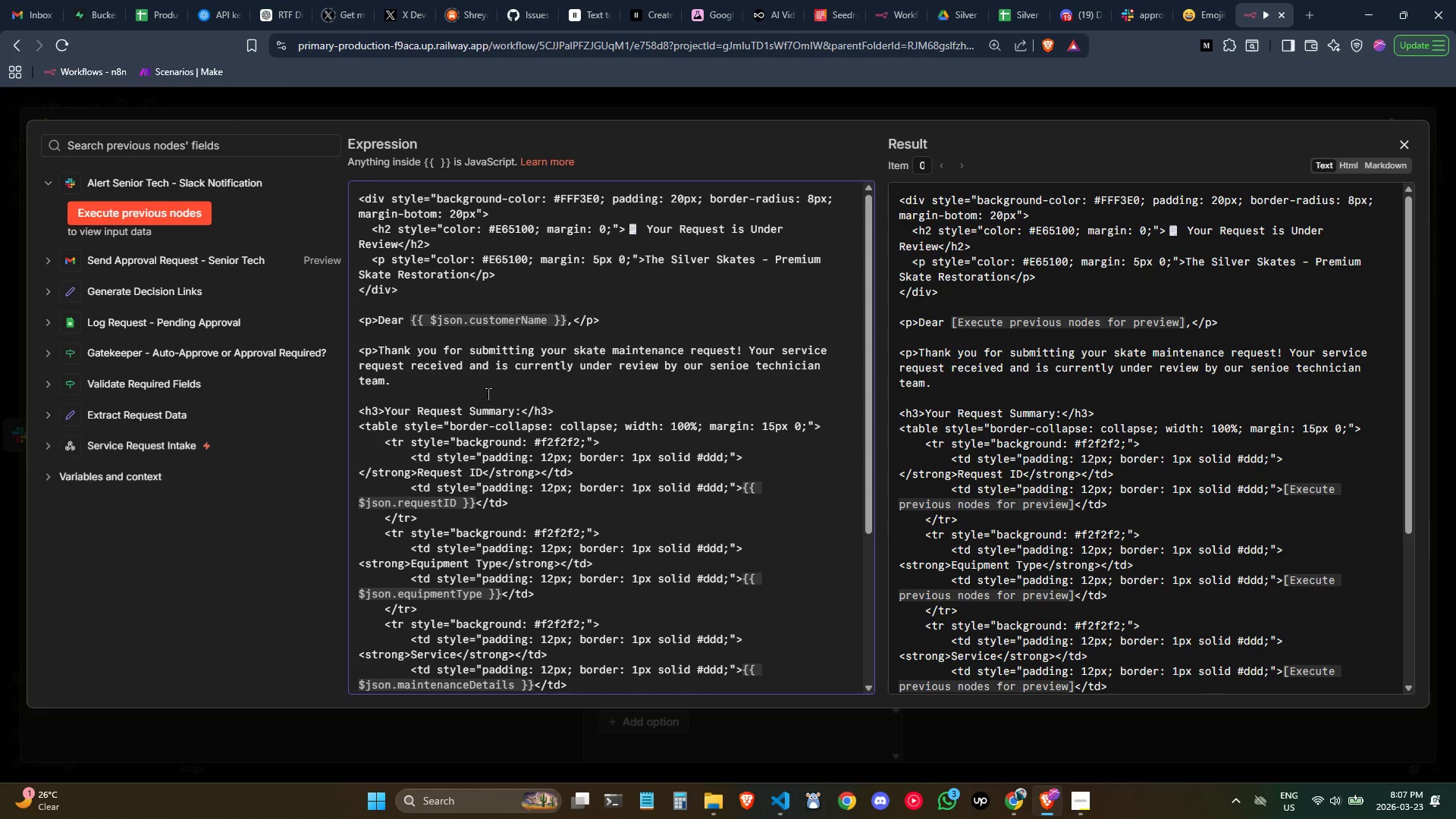 
scroll: coordinate [488, 394], scroll_direction: none, amount: 0.0
 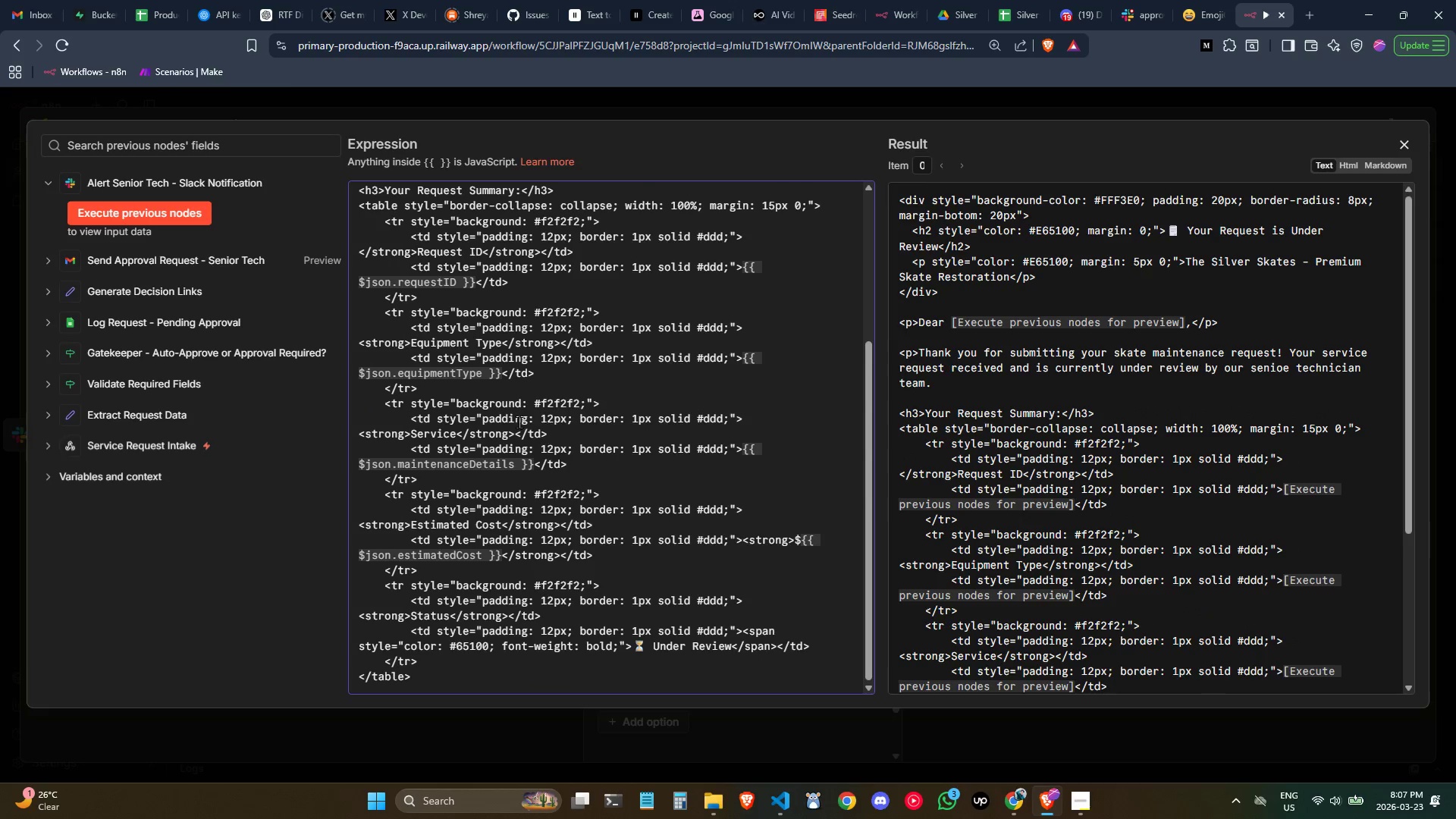 
left_click([598, 393])
 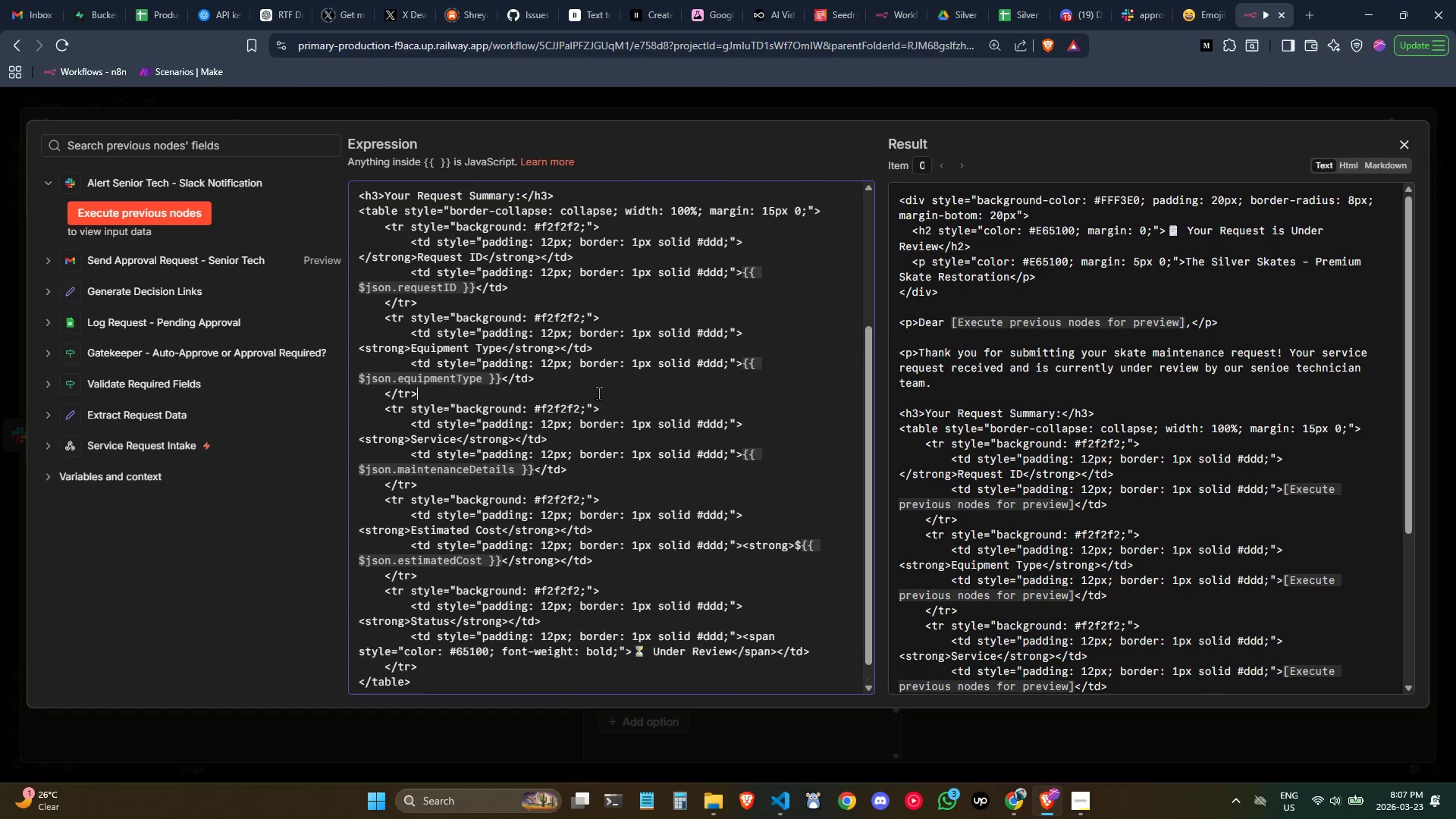 
scroll: coordinate [598, 393], scroll_direction: up, amount: 2.0
 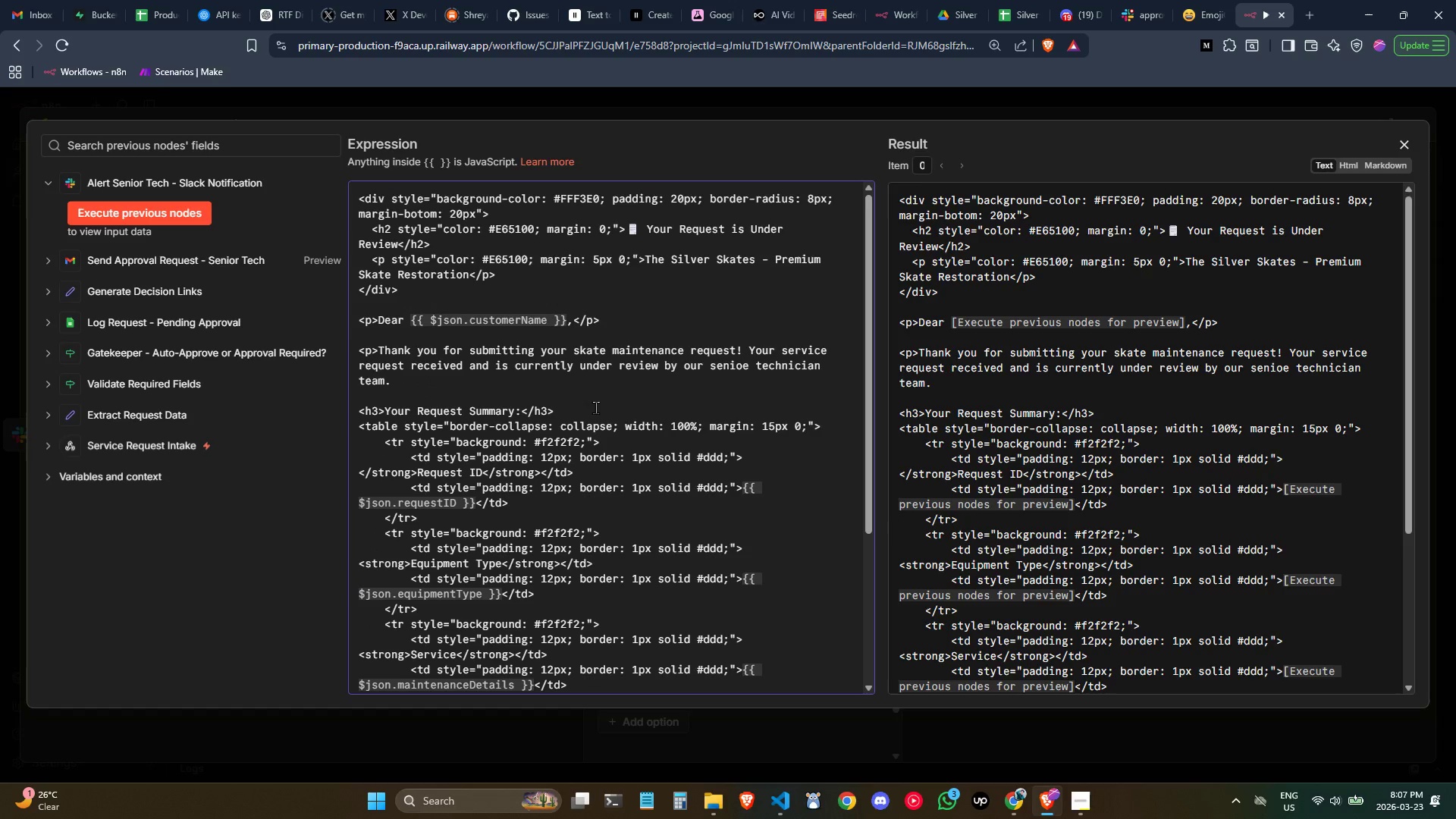 
left_click([595, 407])
 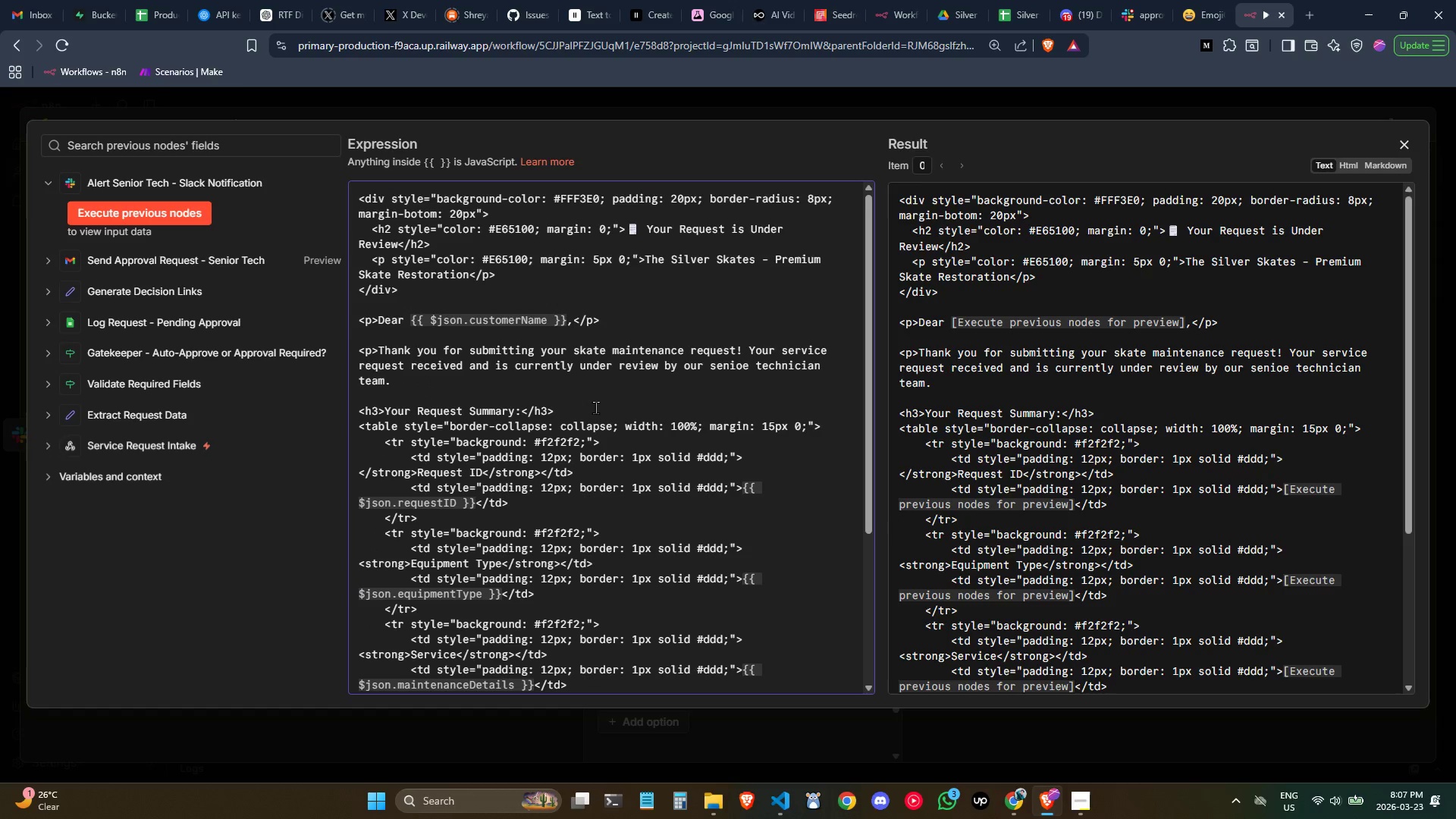 
key(Control+A)
 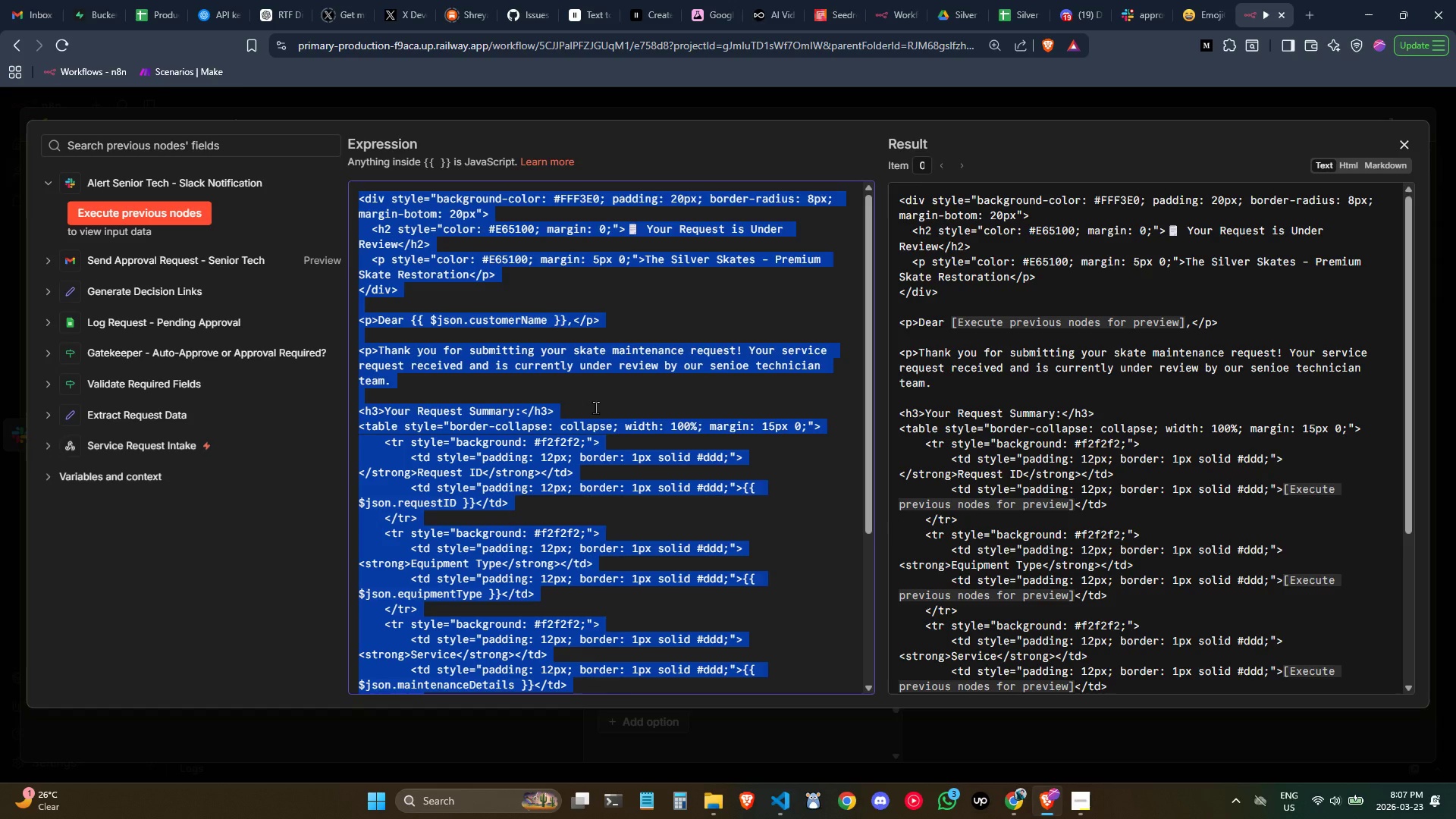 
key(Control+C)
 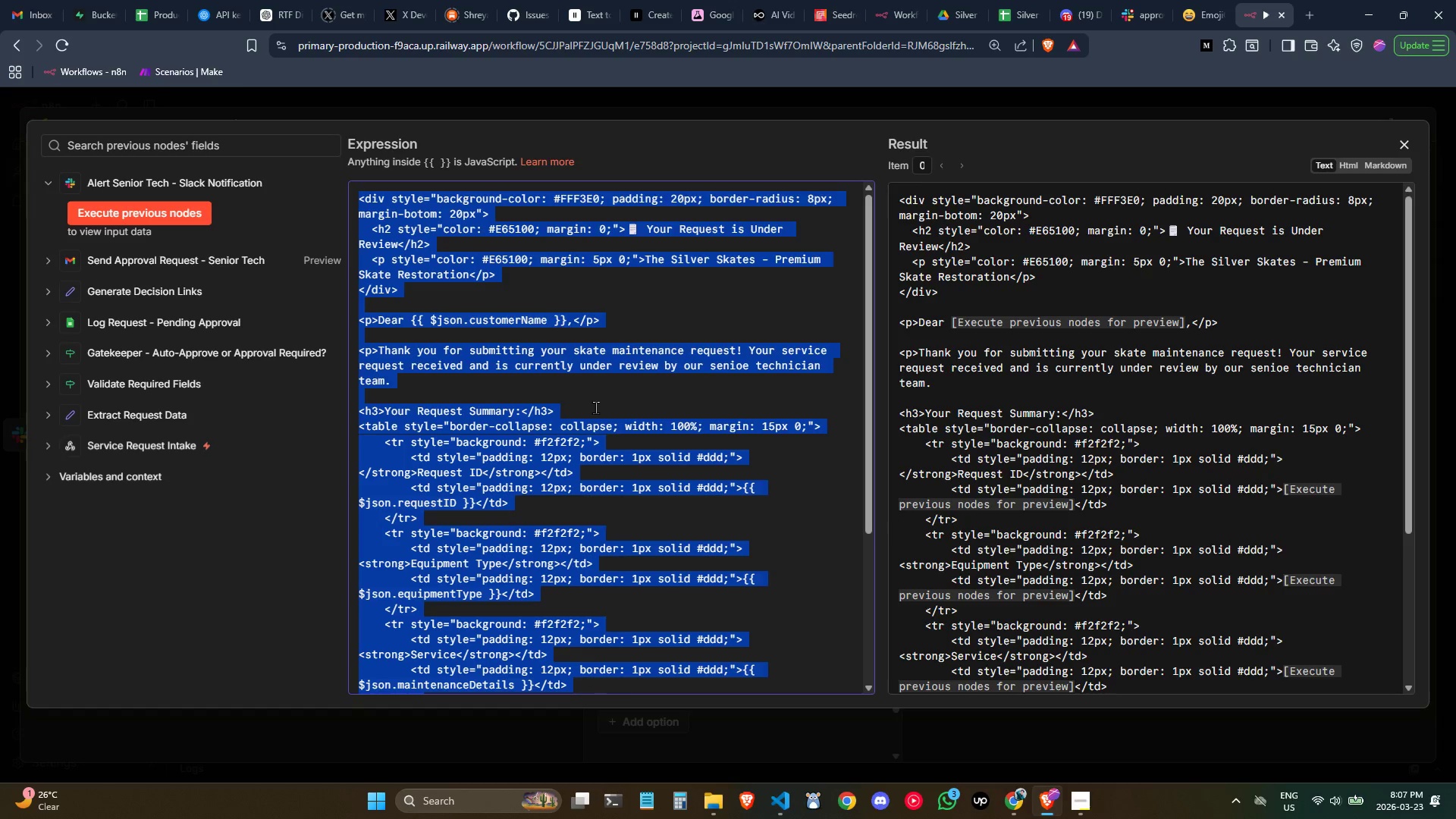 
key(Control+C)
 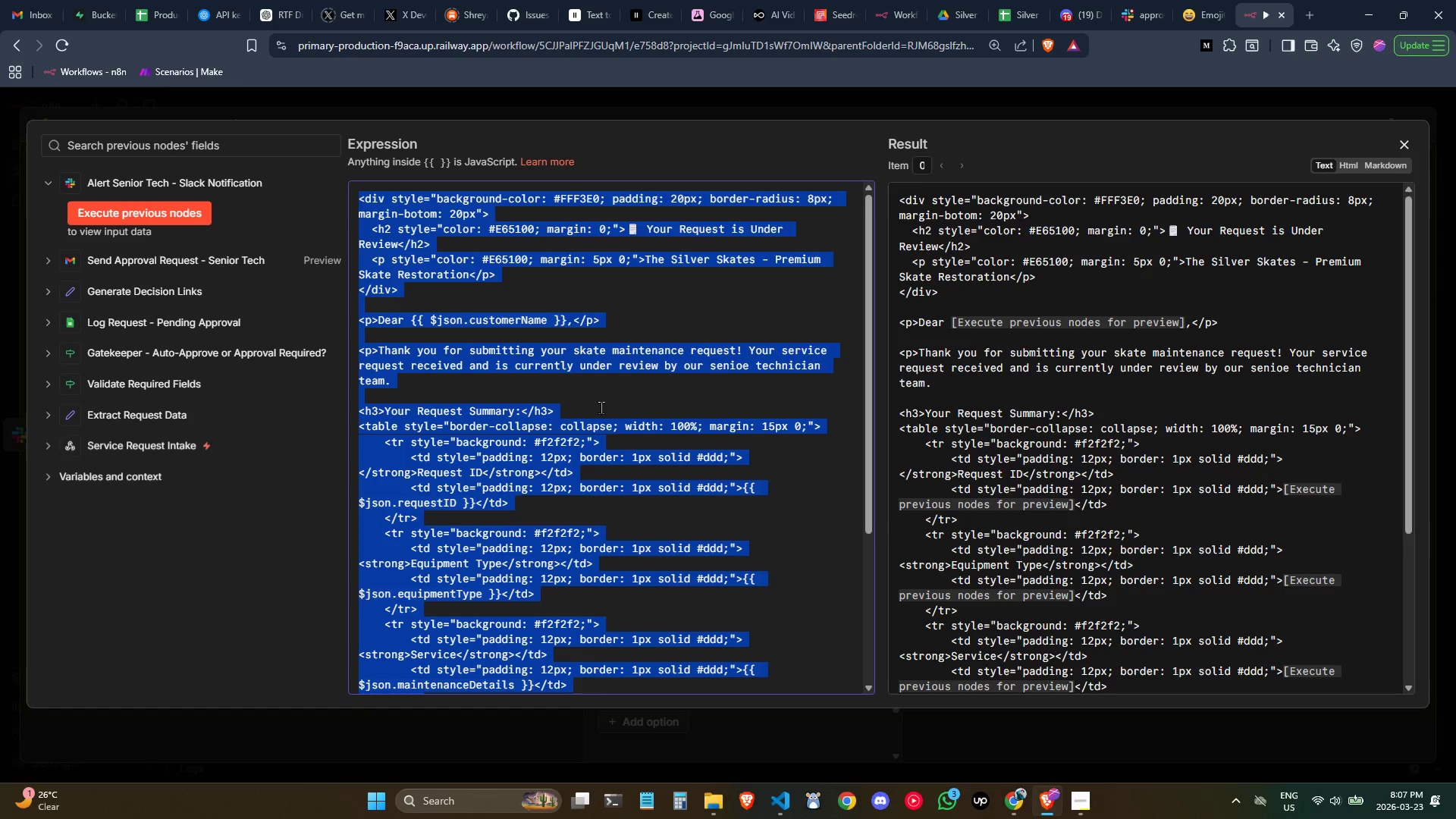 
key(Control+C)
 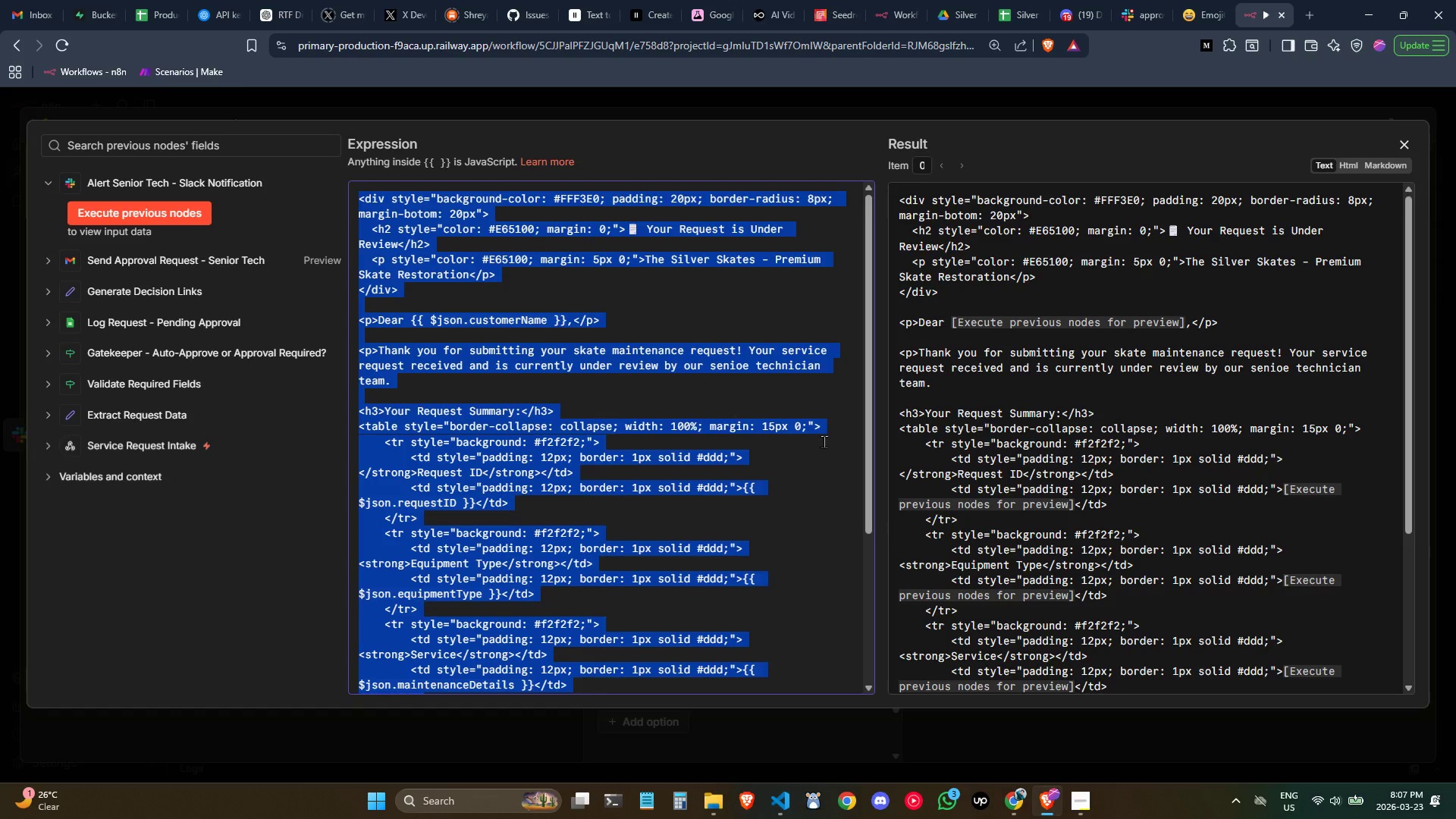 
key(Control+C)
 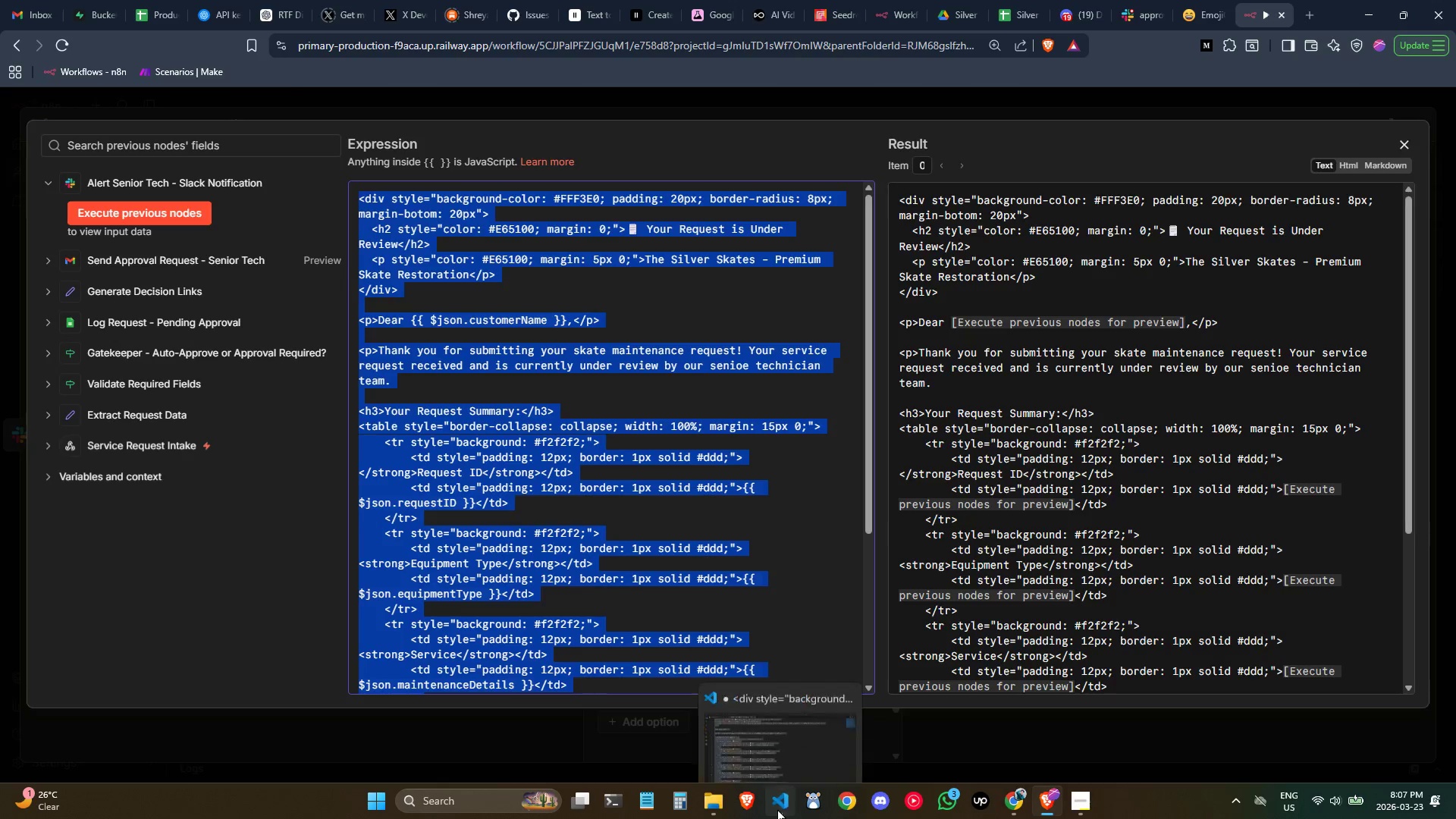 
double_click([803, 478])
 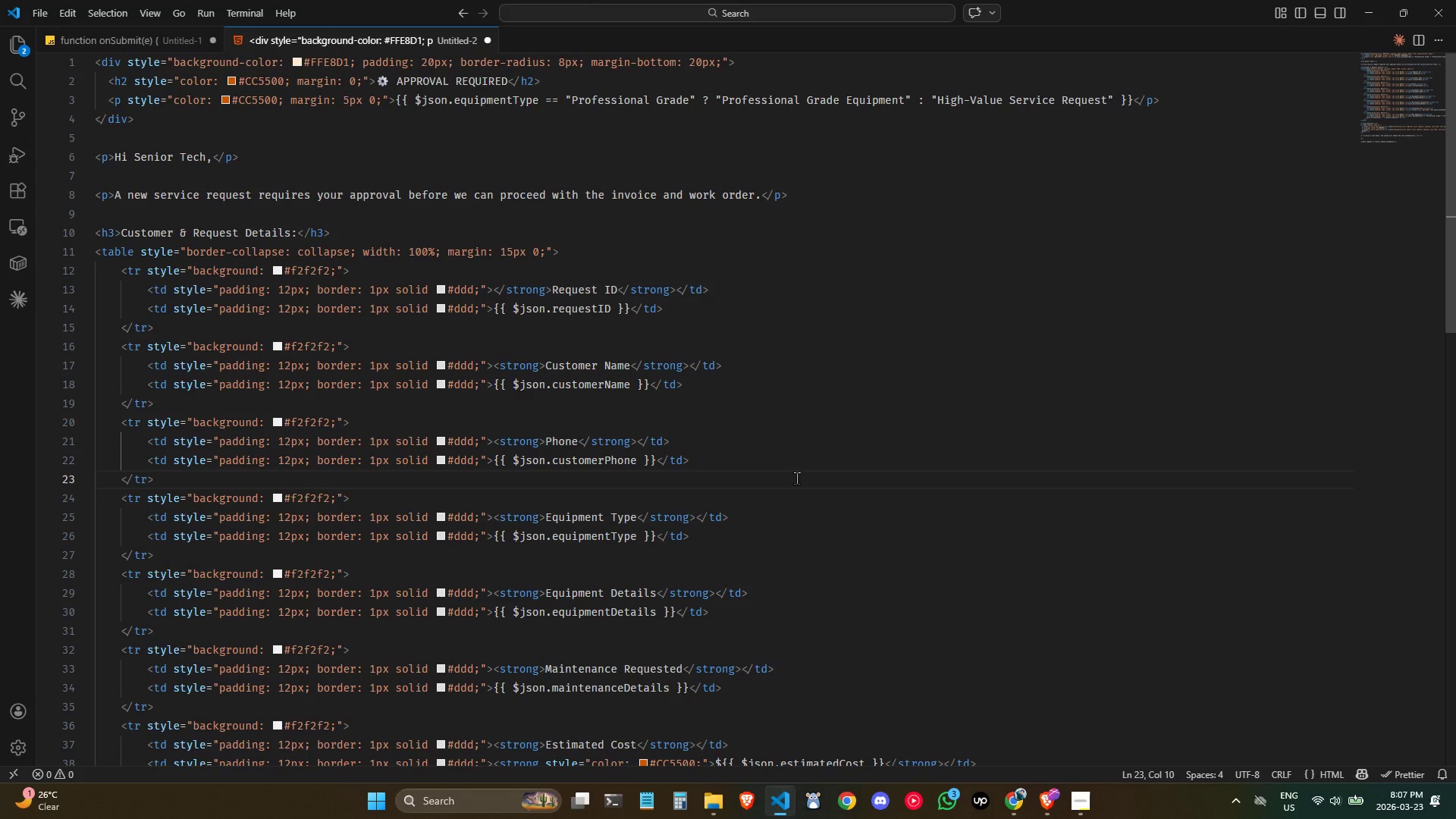 
key(Control+ControlLeft)
 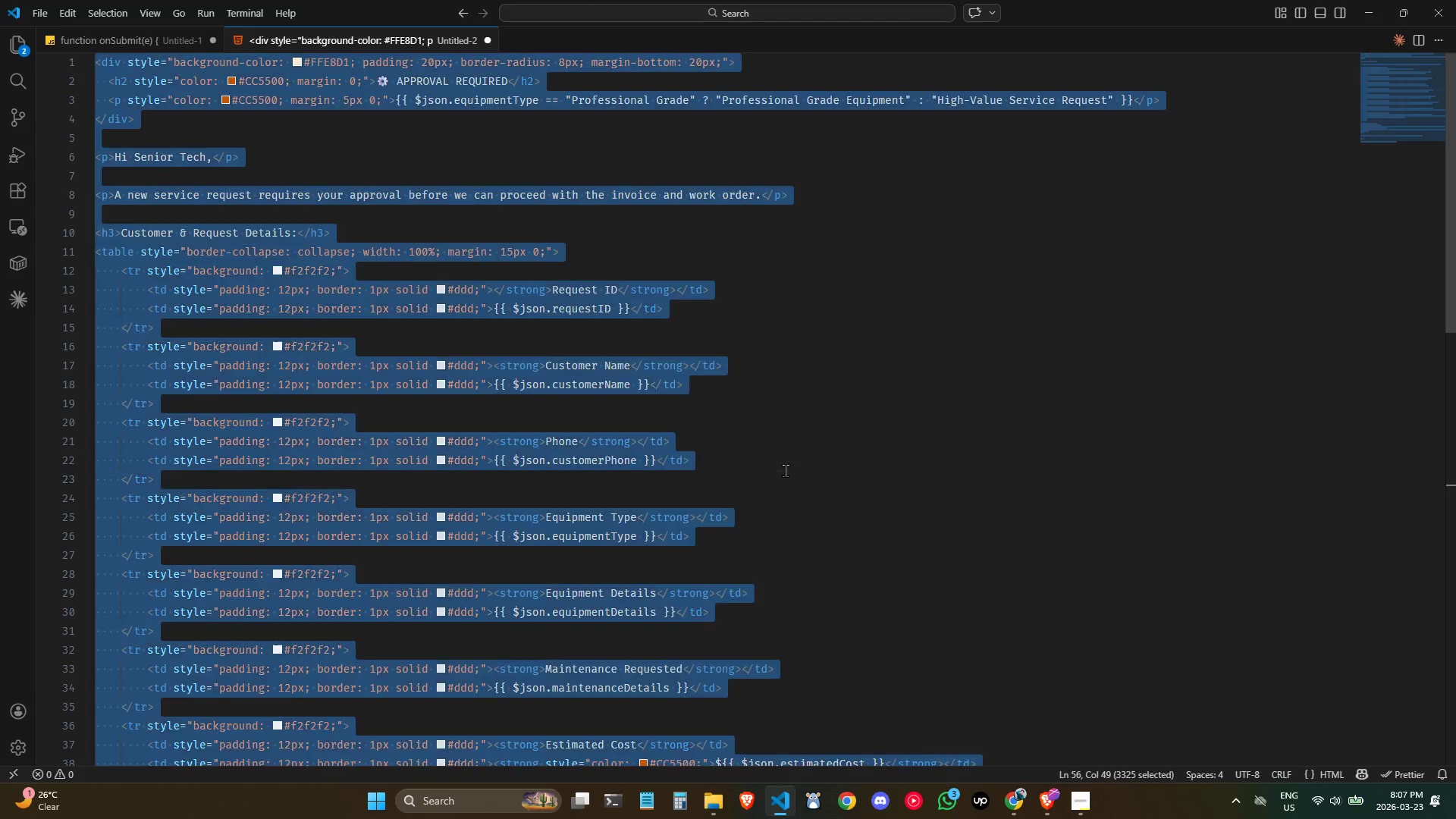 
key(Control+A)
 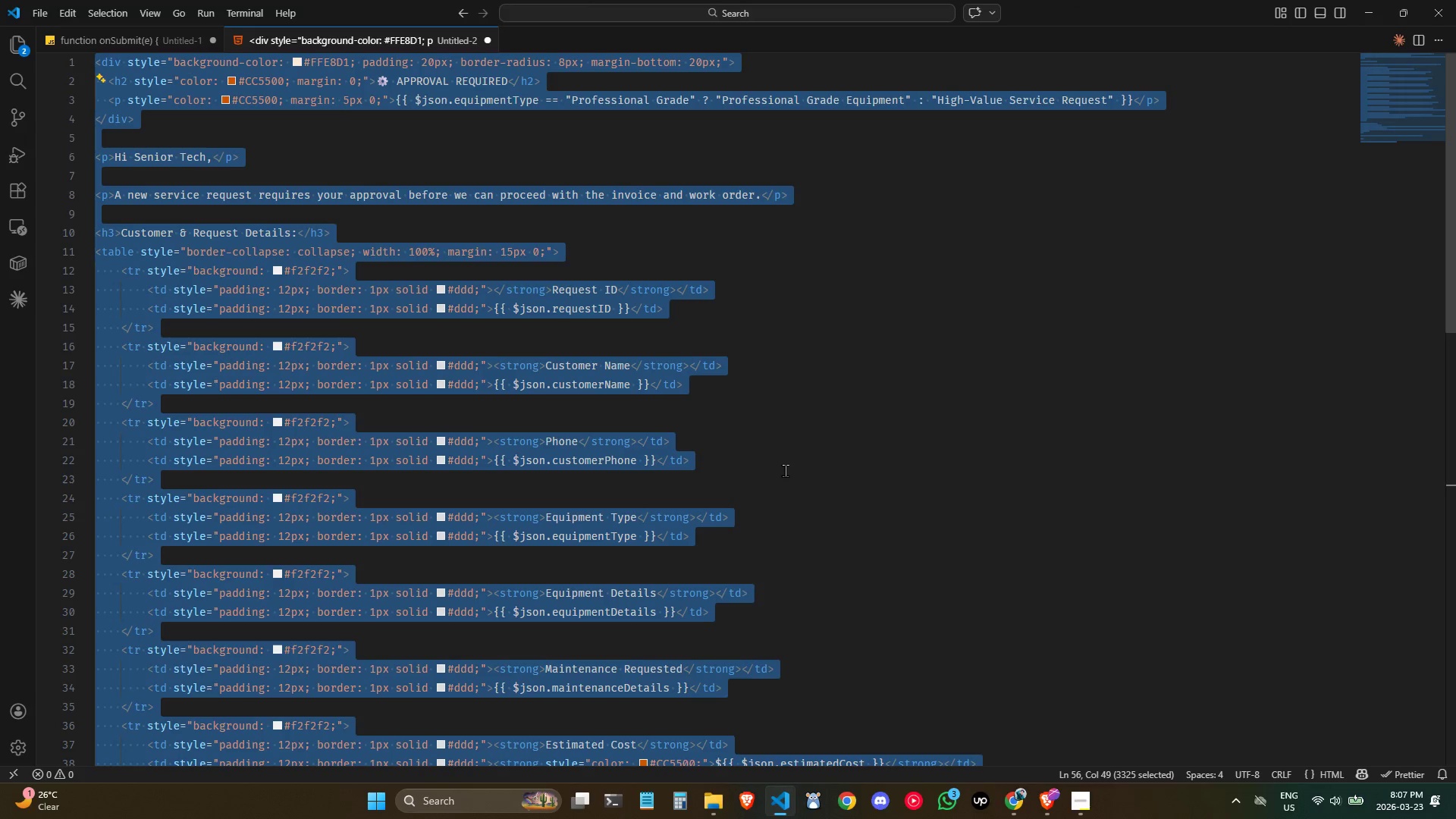 
key(Control+V)
 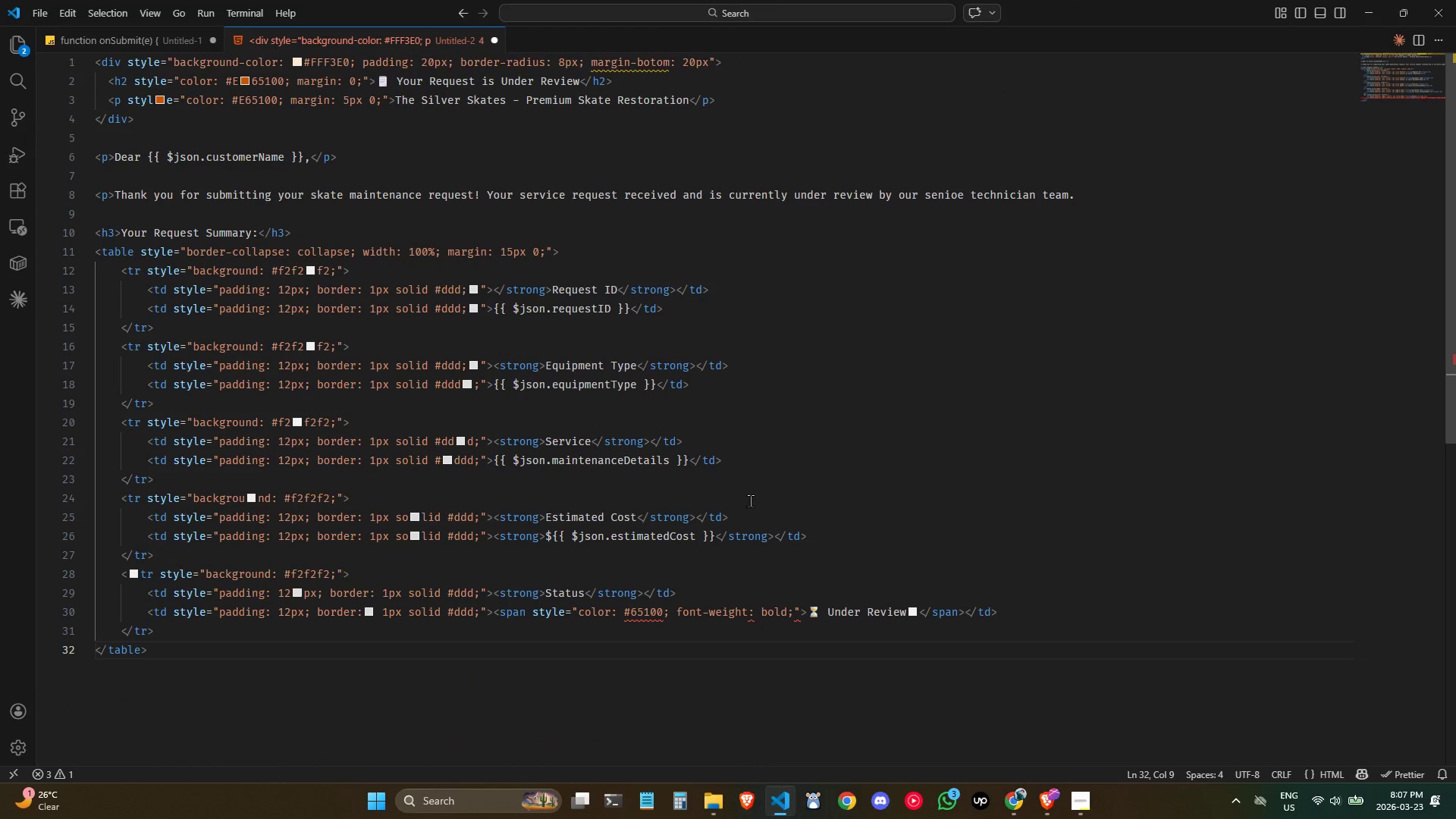 
scroll: coordinate [678, 507], scroll_direction: up, amount: 2.0
 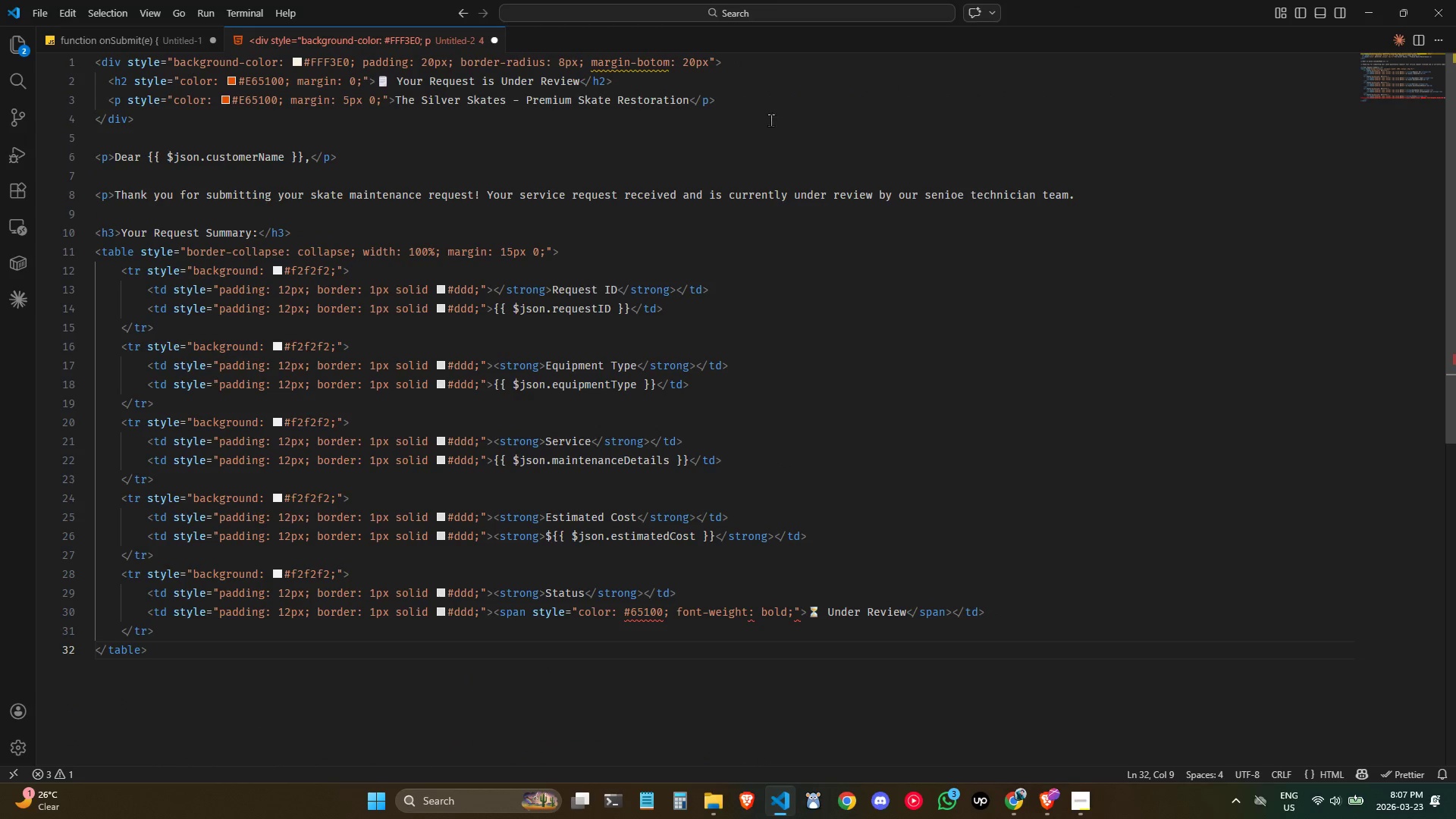 
left_click([635, 71])
 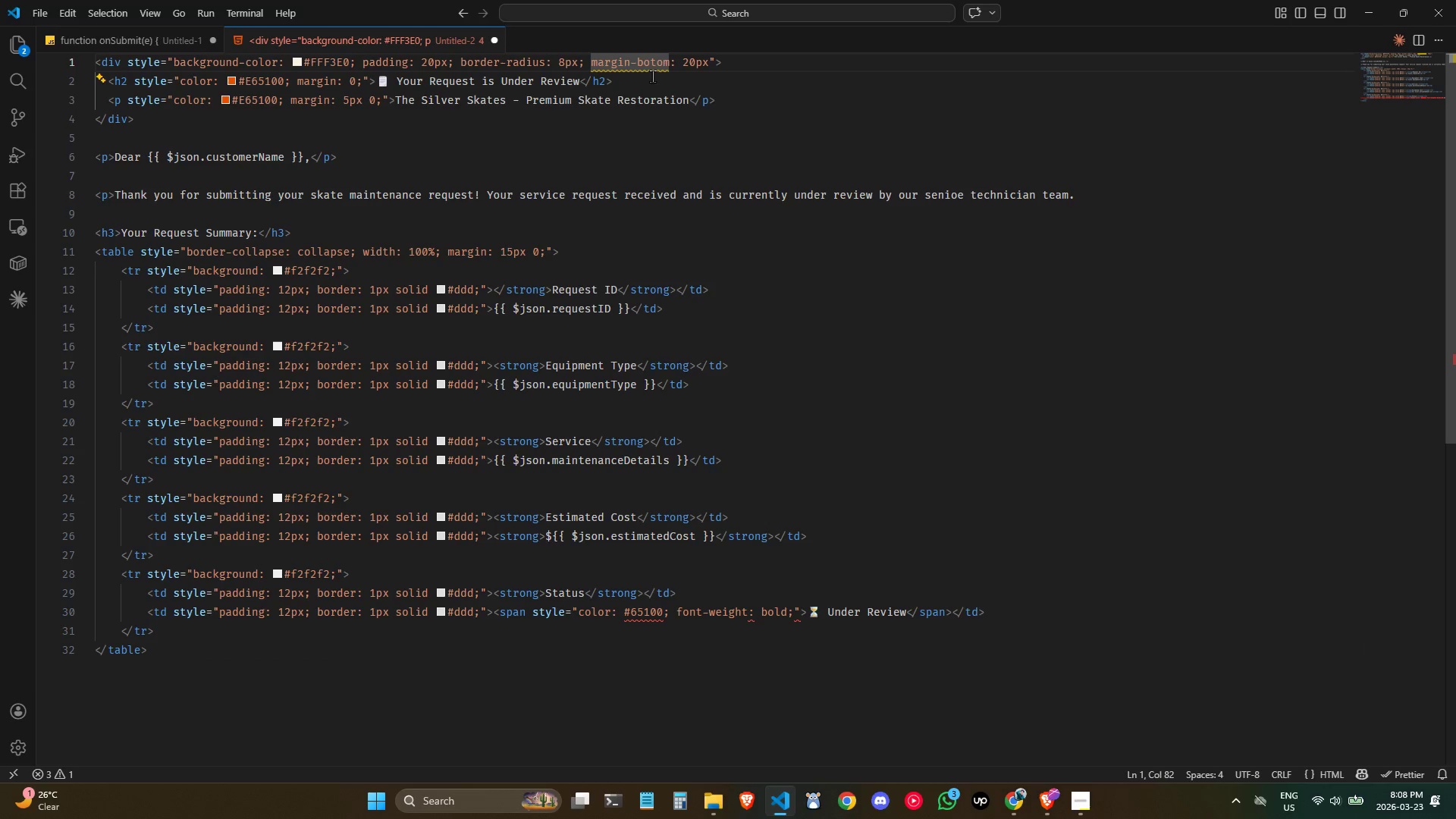 
left_click([659, 80])
 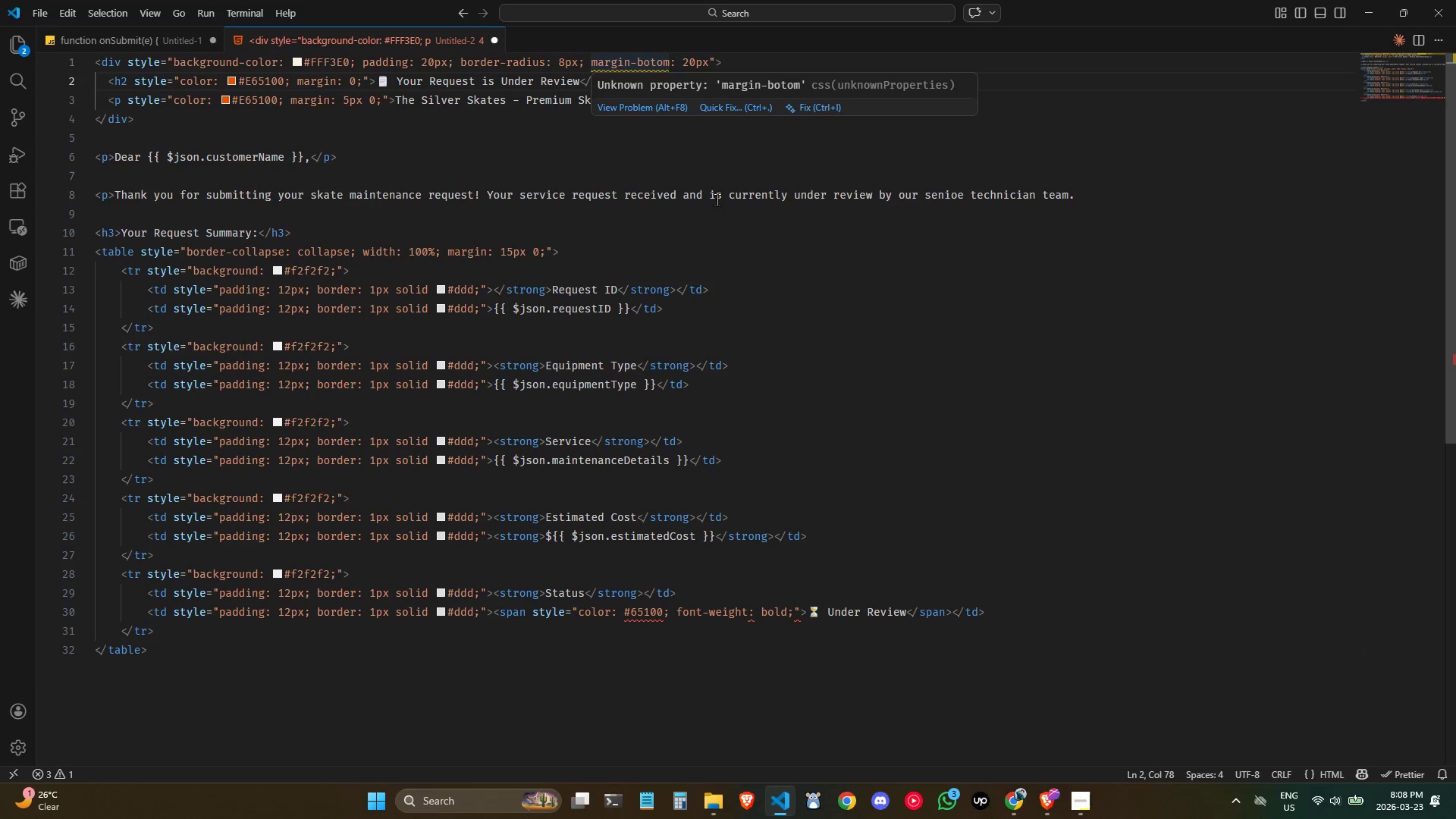 
left_click([650, 55])
 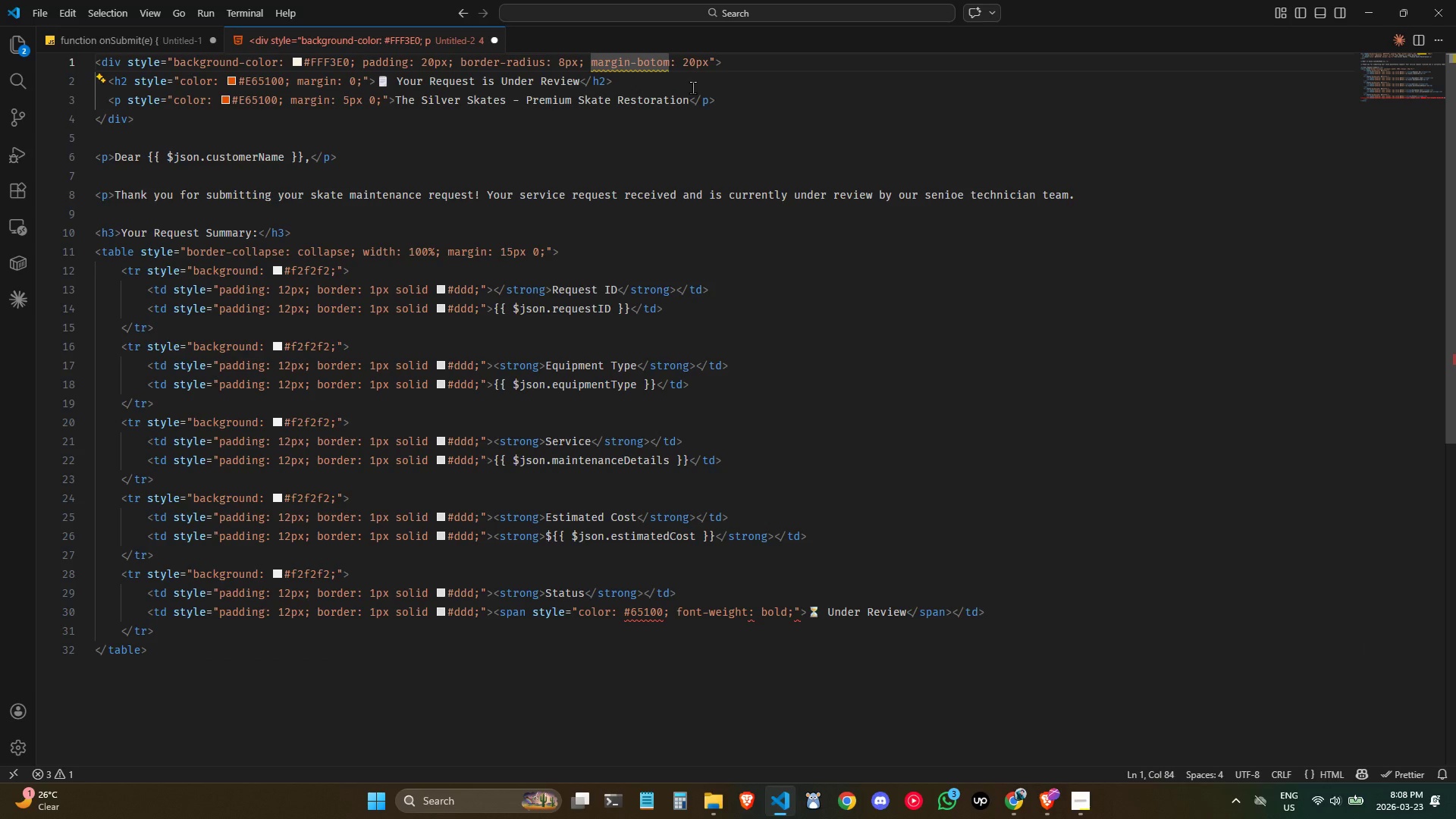 
key(T)
 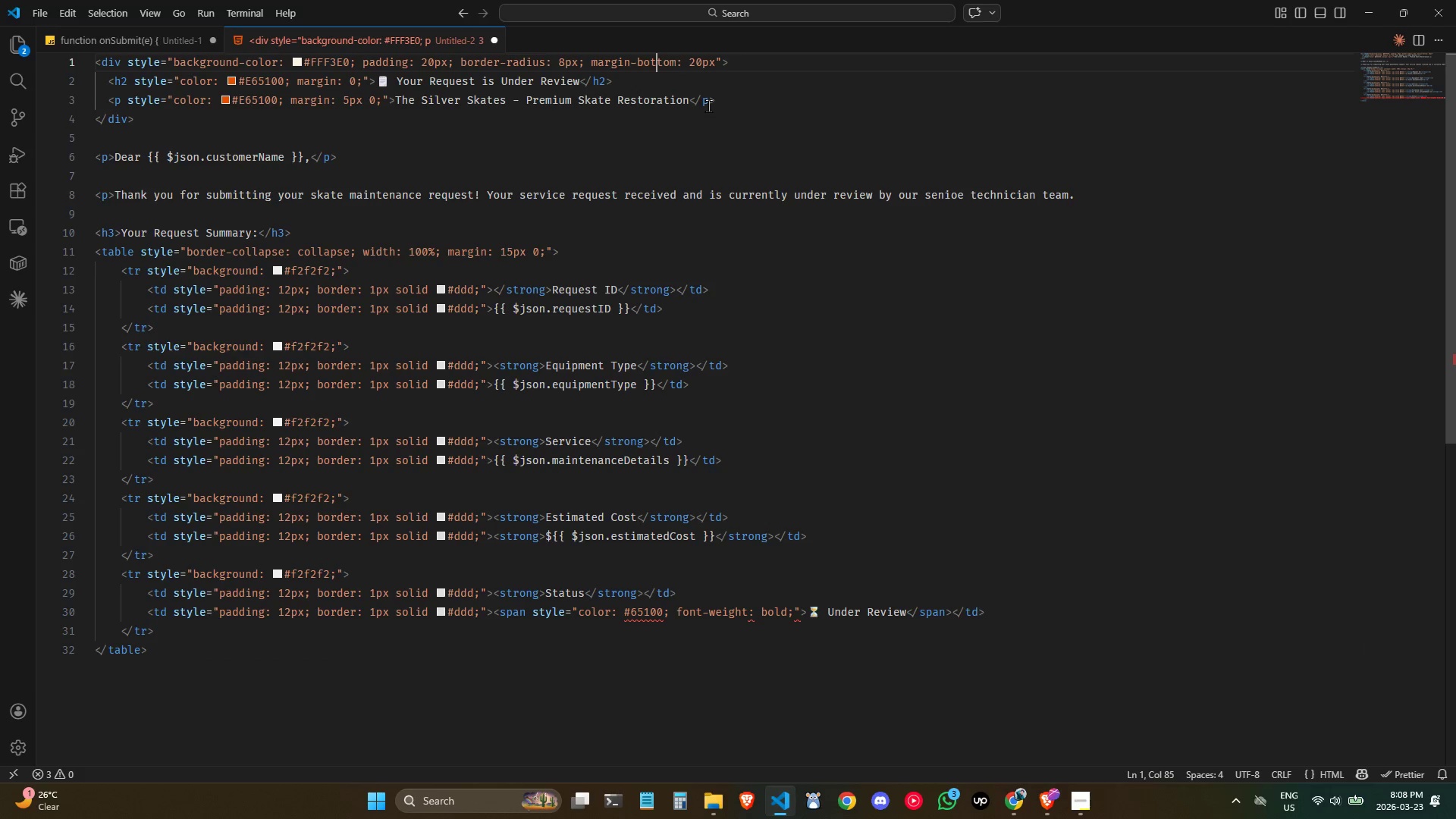 
left_click([708, 105])
 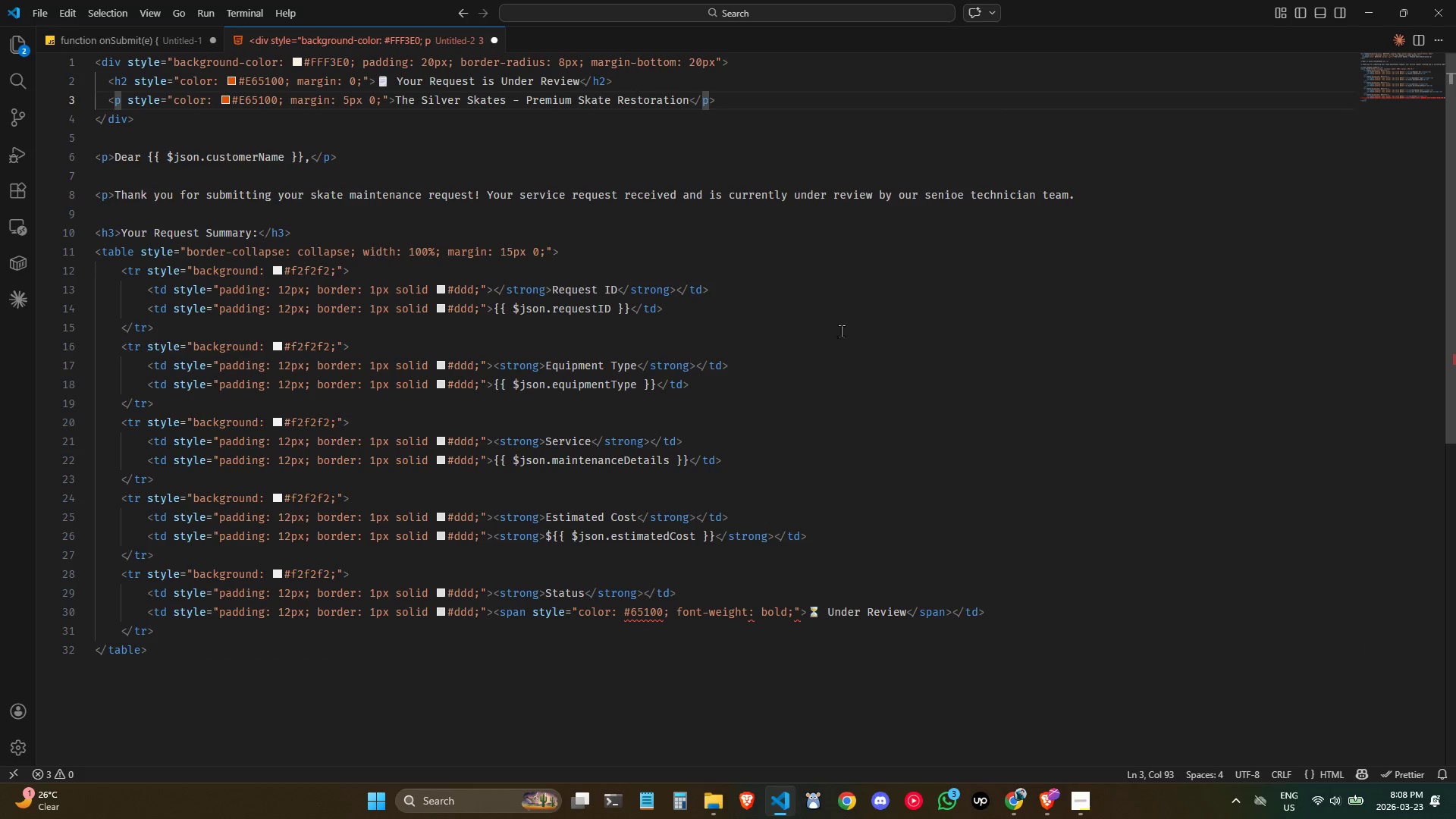 
left_click([845, 333])
 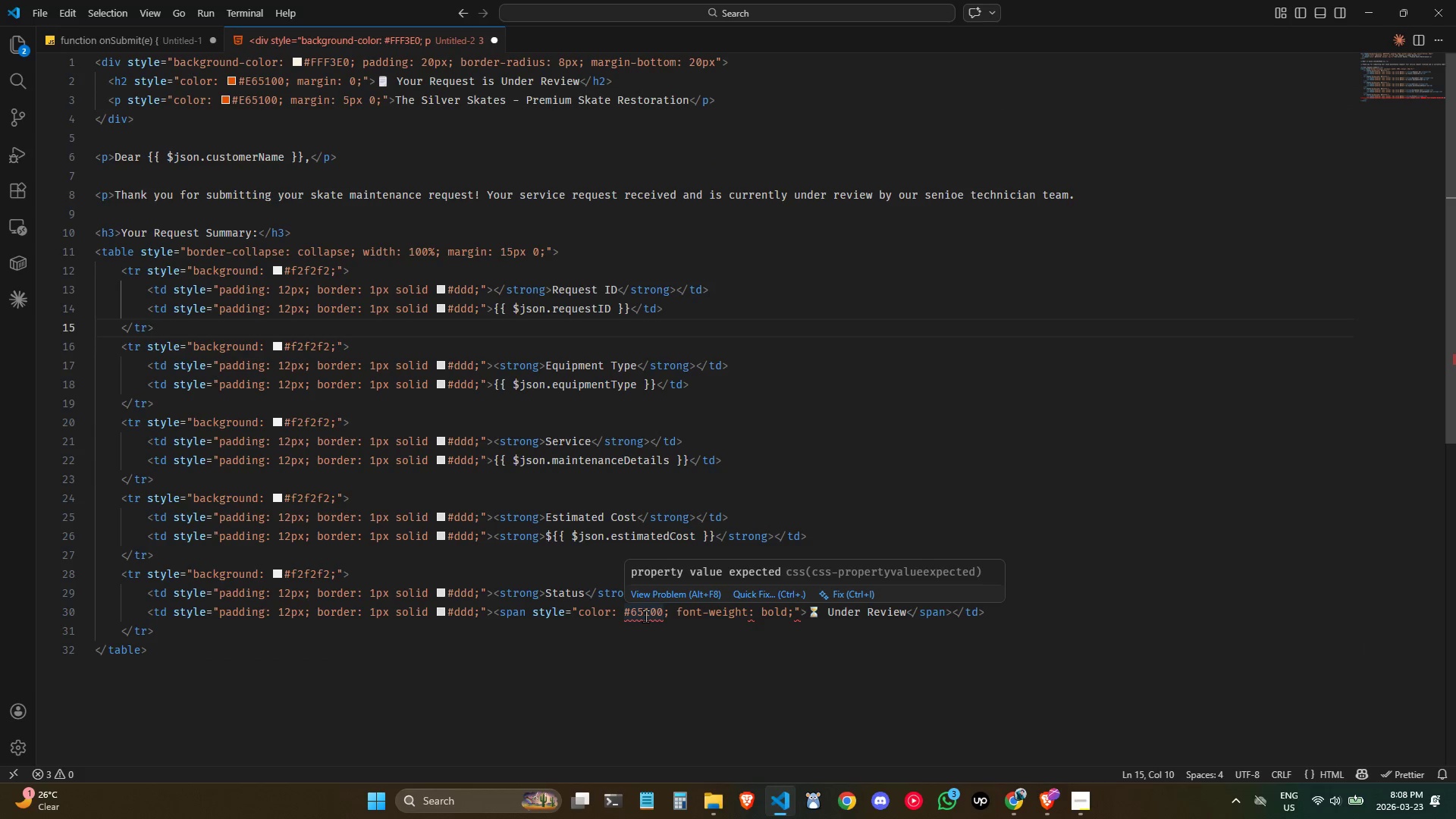 
left_click([864, 485])
 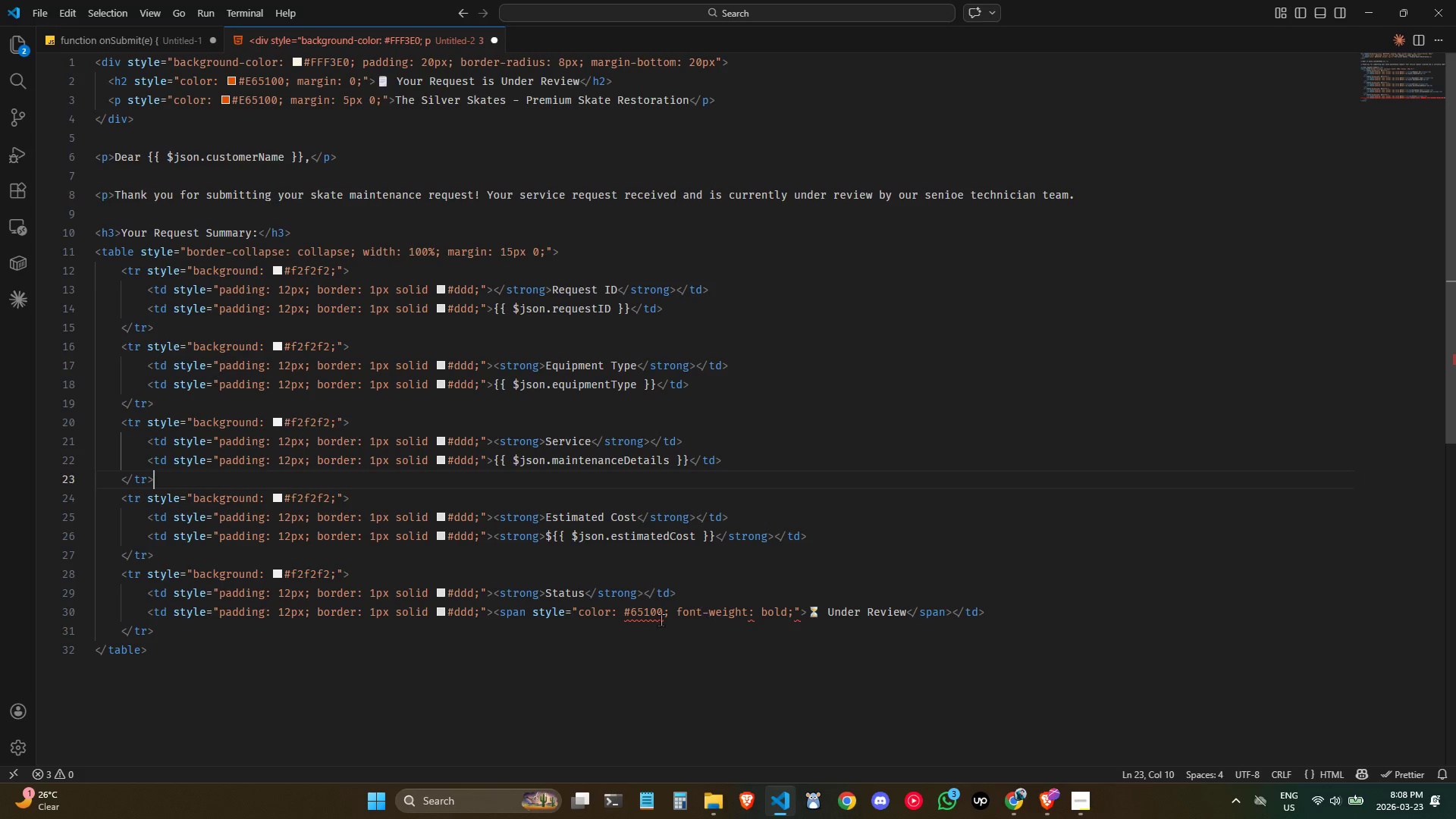 
left_click([651, 615])
 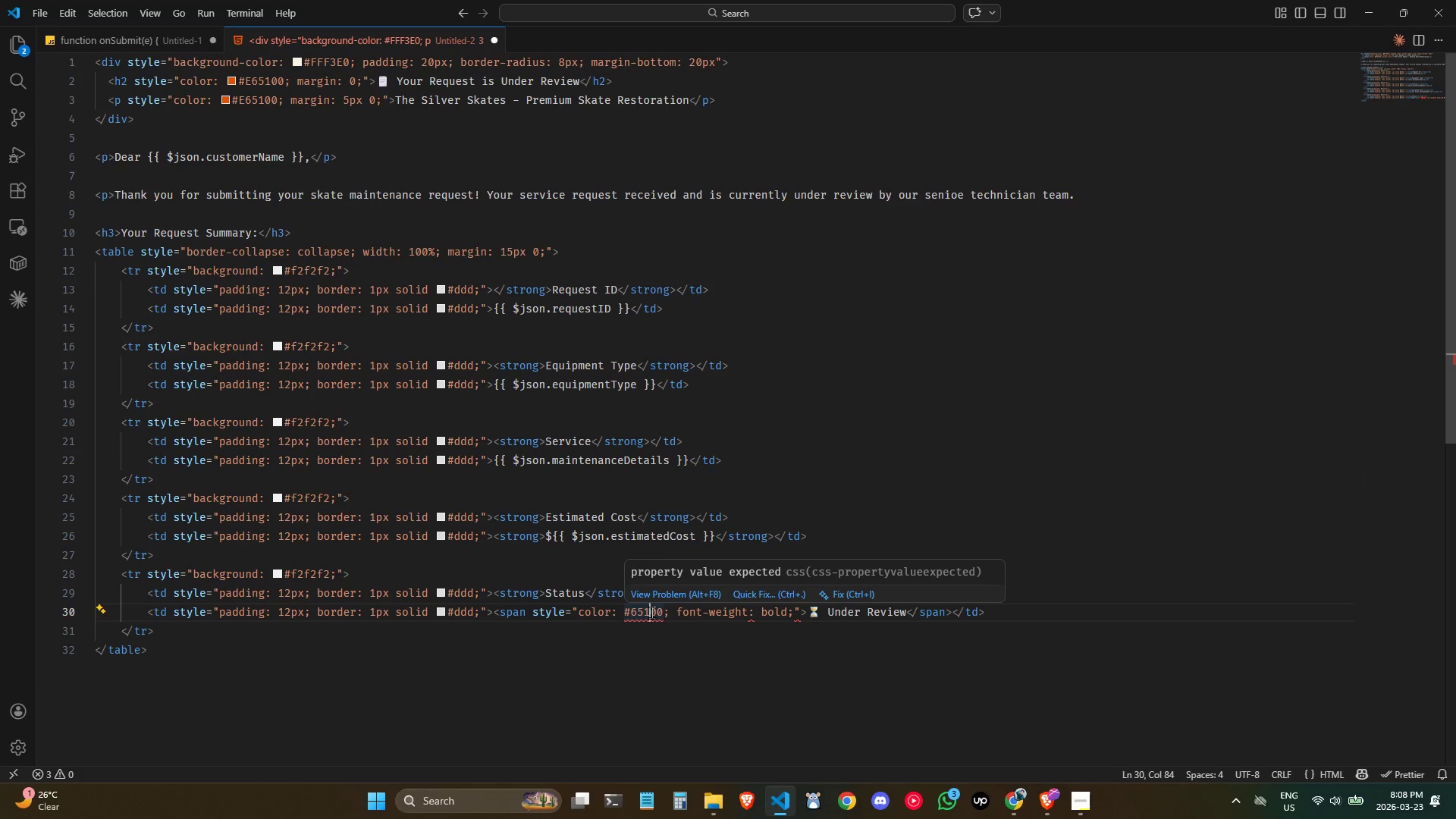 
wait(14.27)
 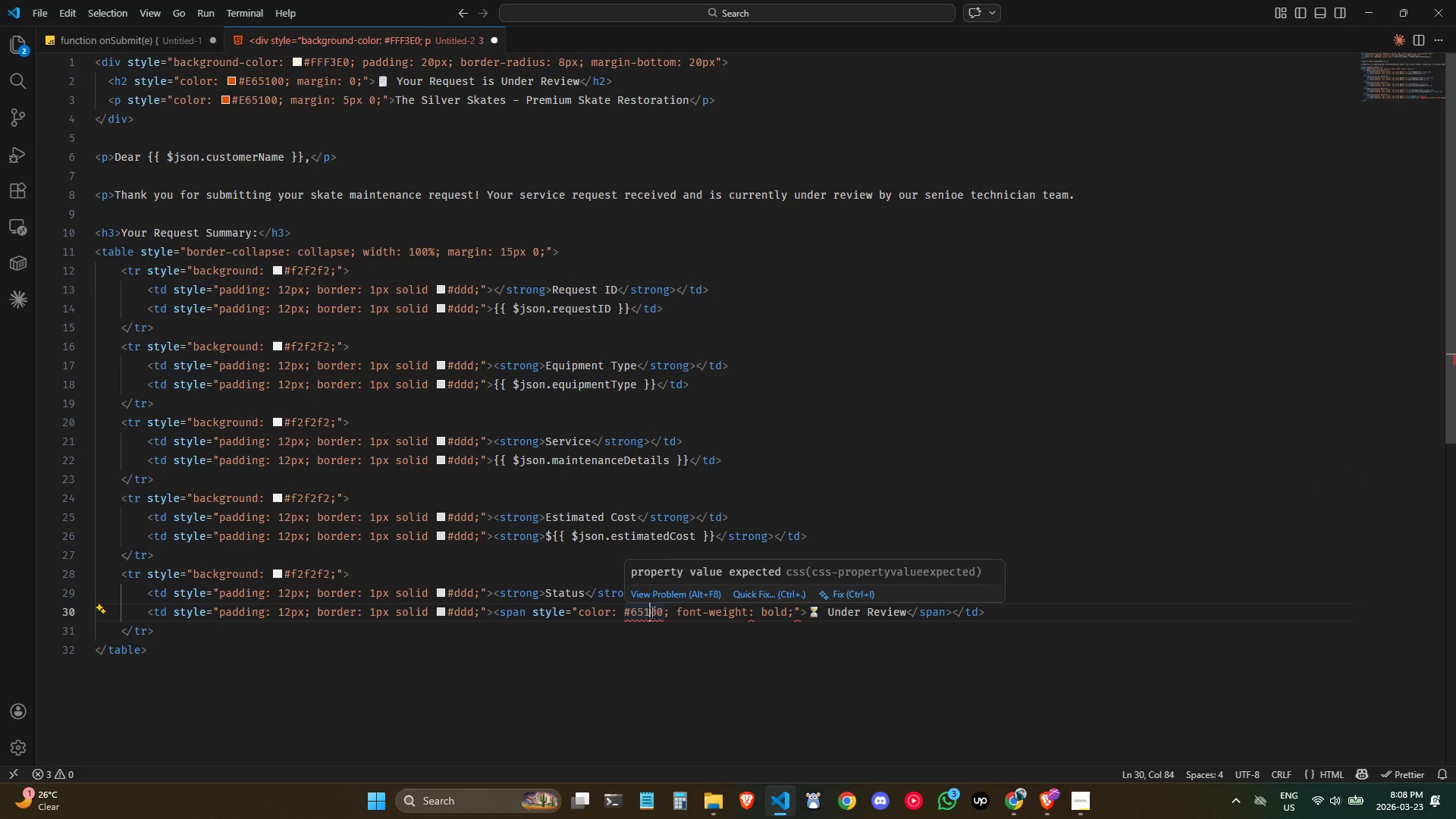 
key(Shift+ShiftLeft)
 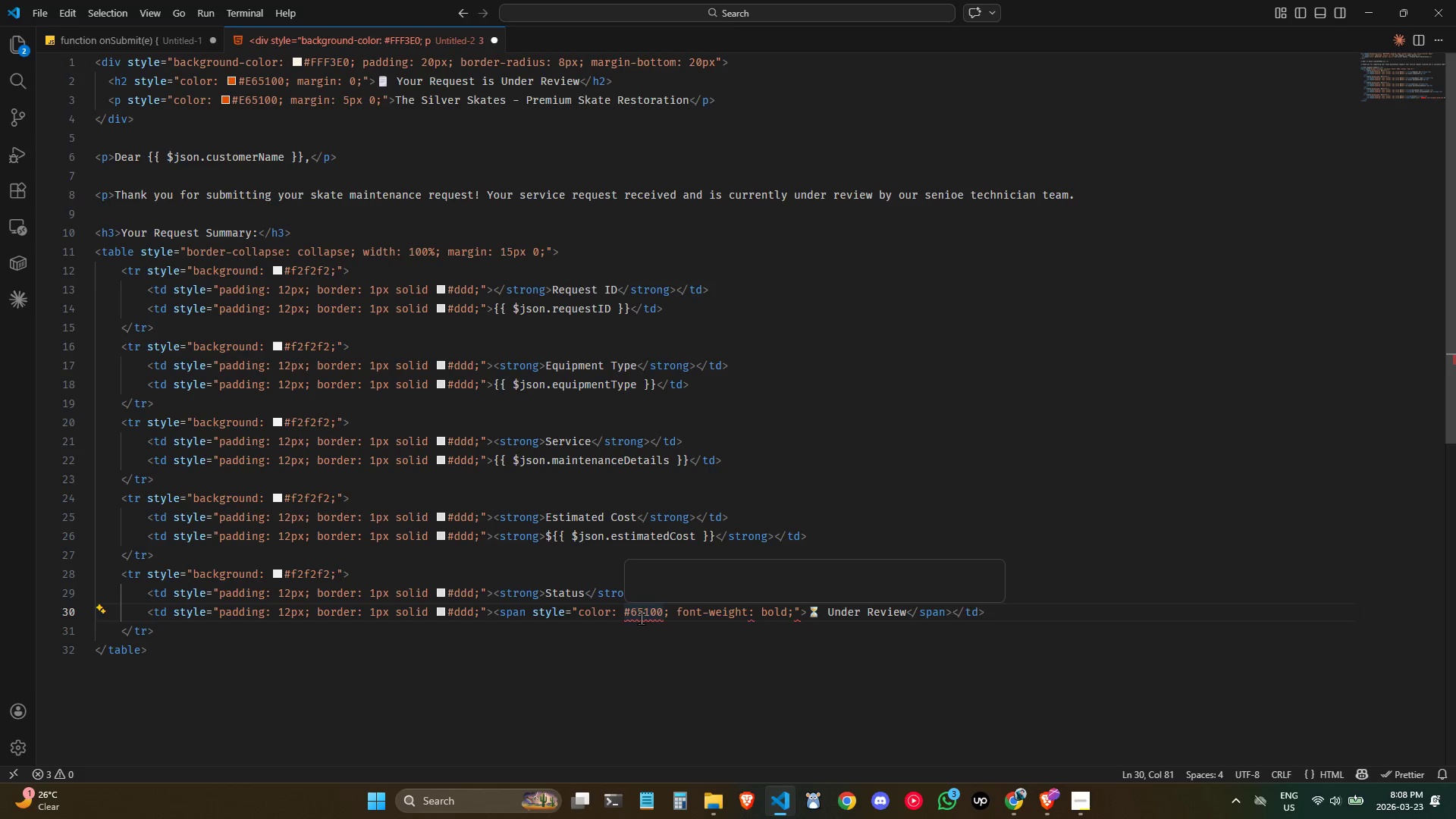 
key(Shift+E)
 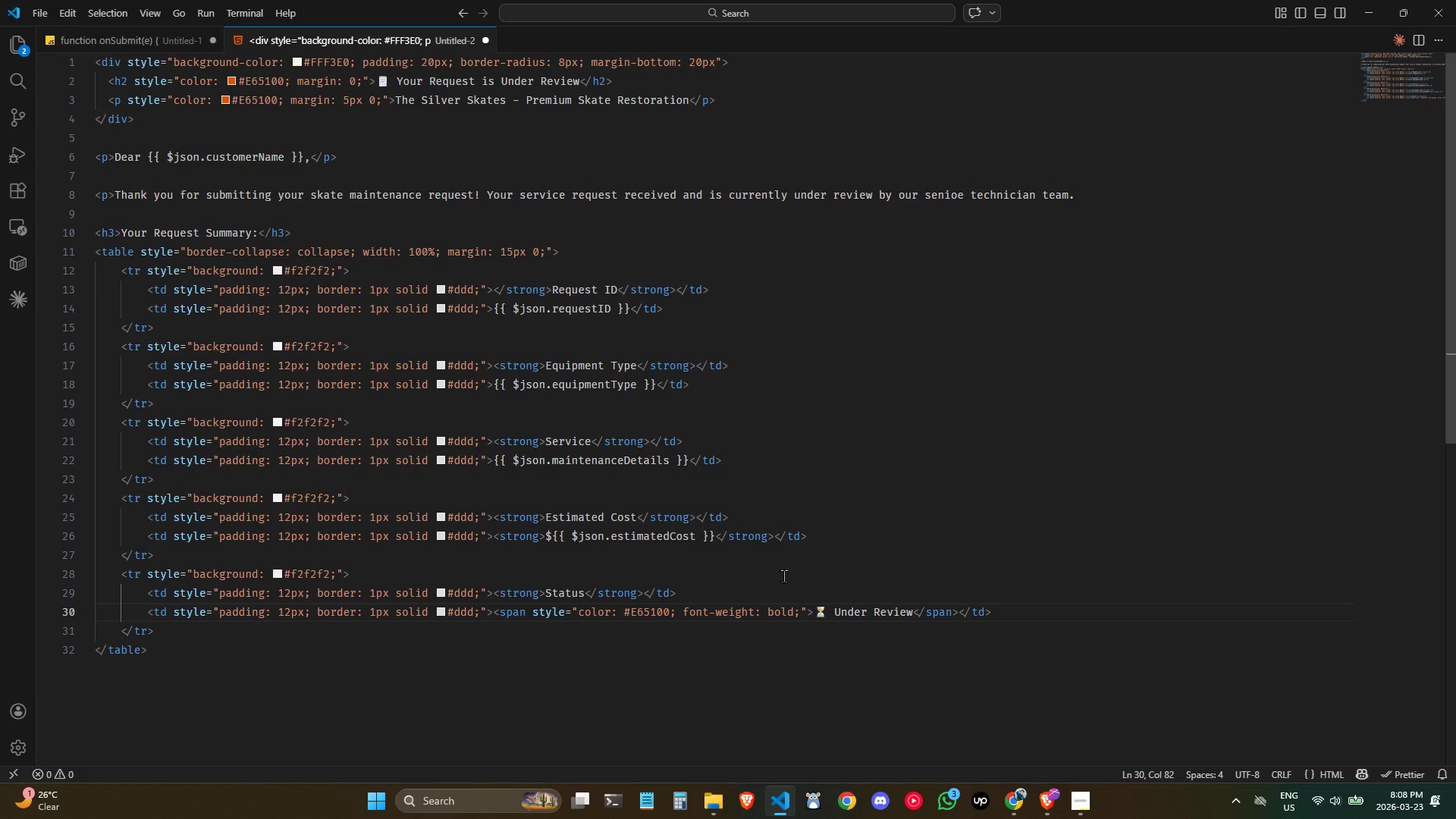 
left_click([783, 576])
 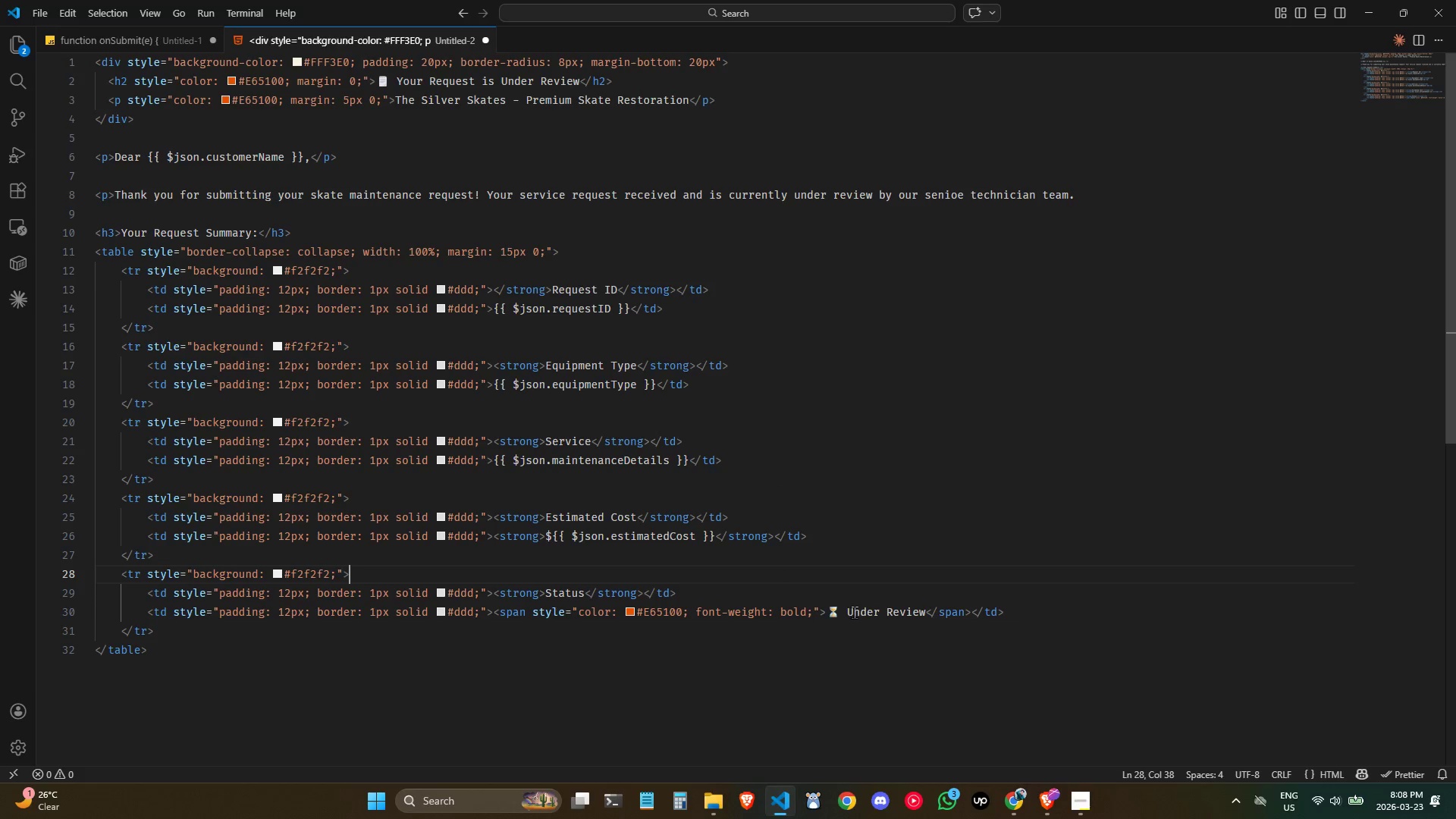 
left_click([855, 559])
 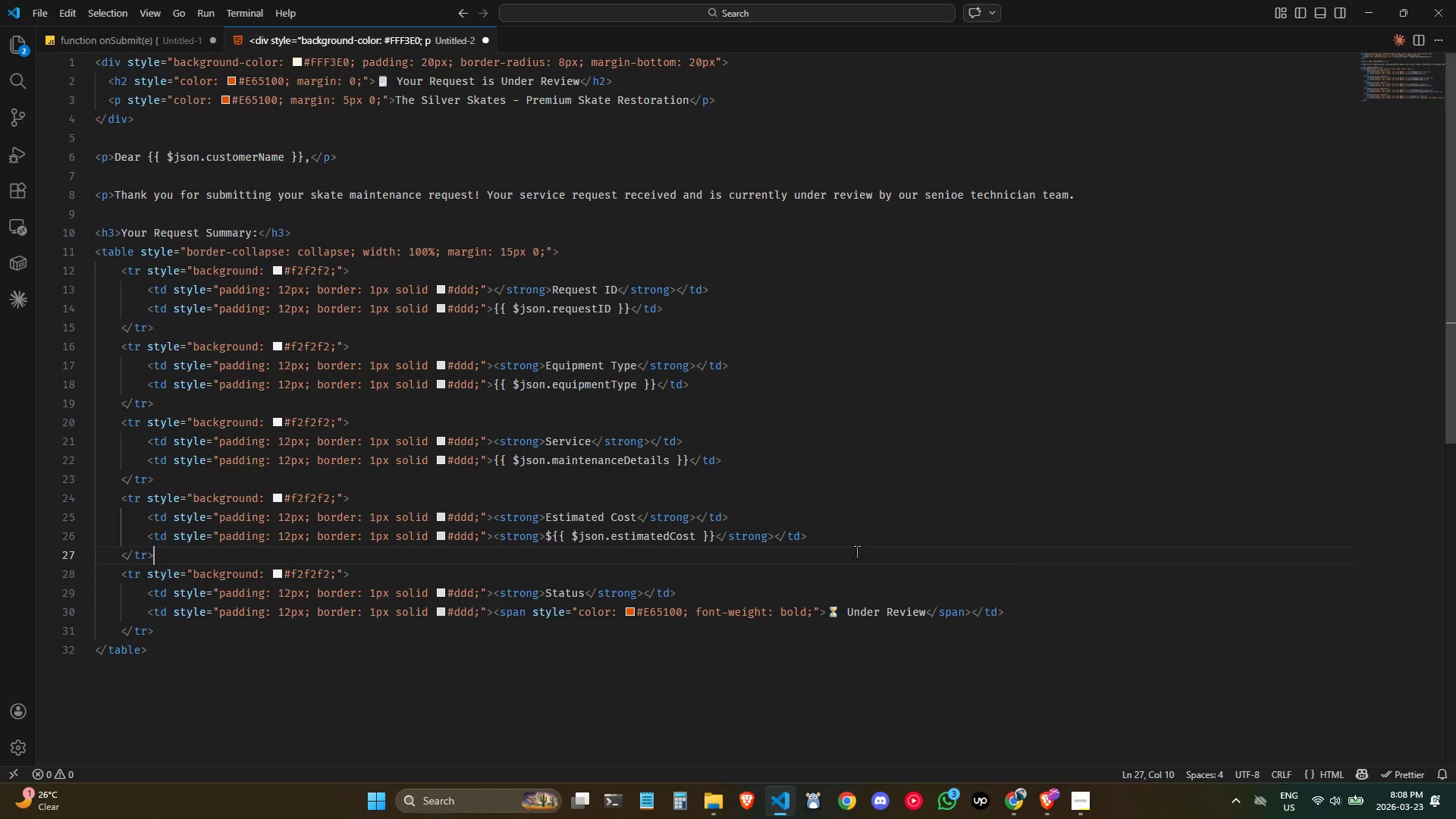 
key(Control+ControlLeft)
 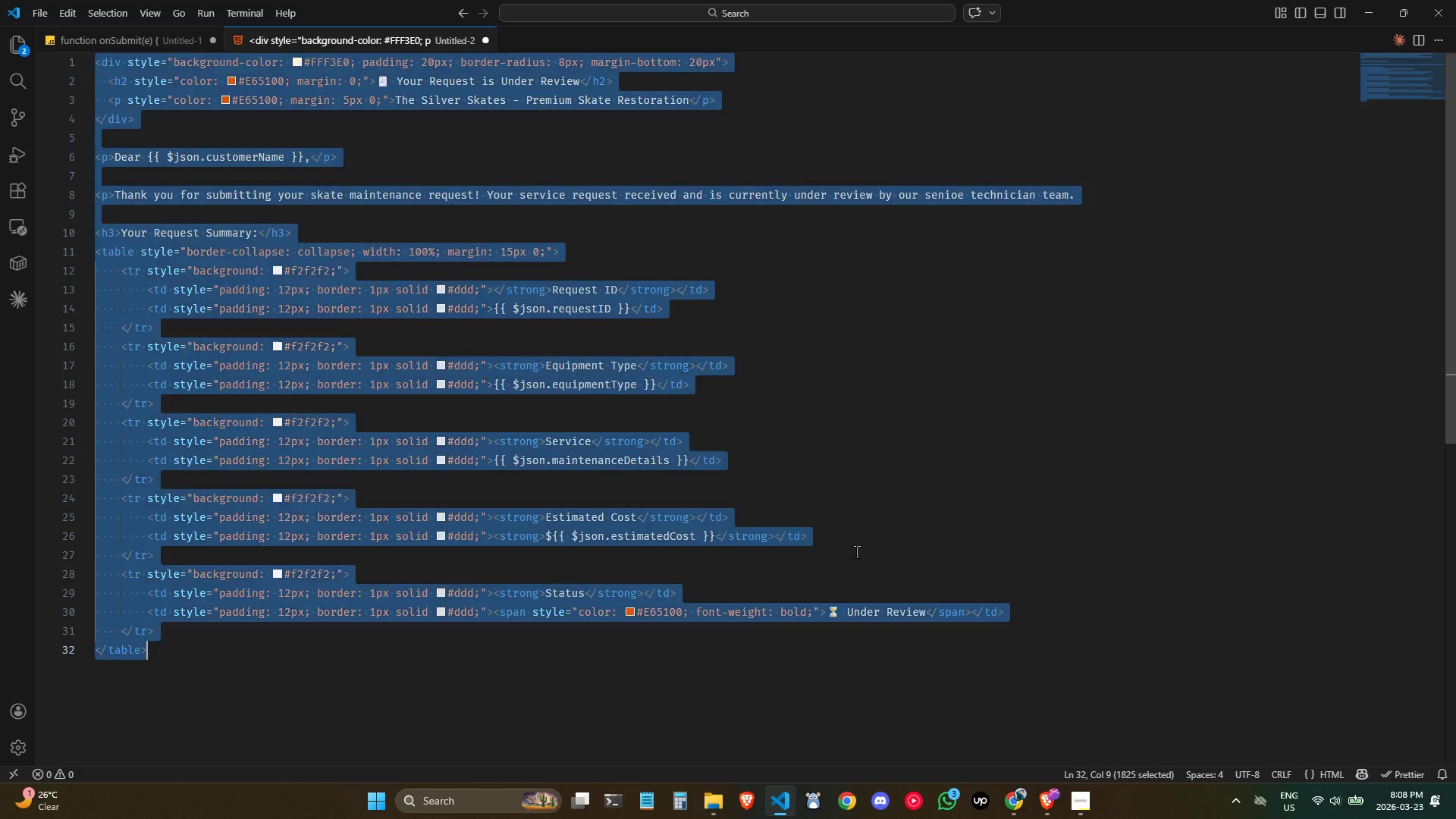 
key(Control+A)
 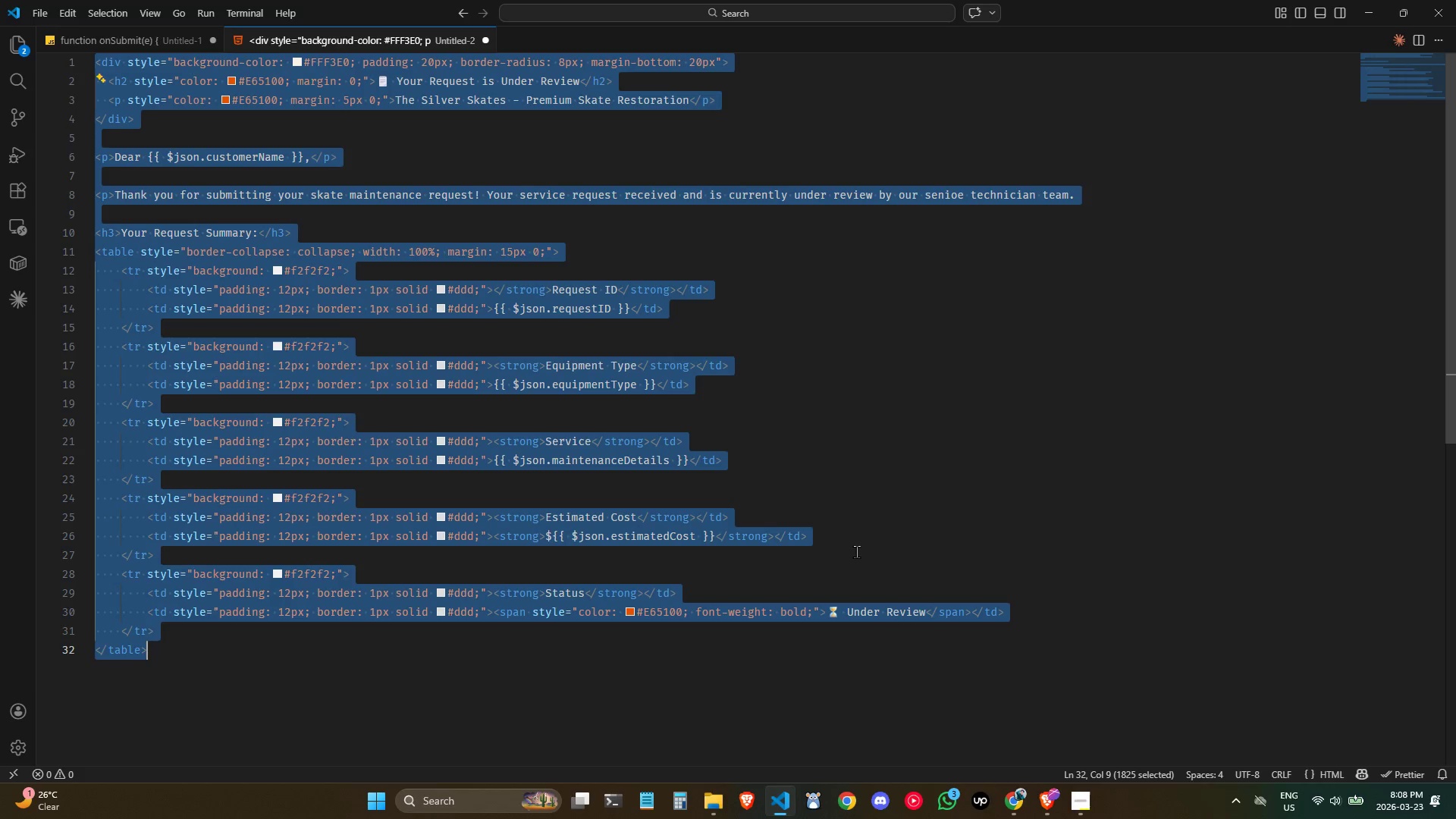 
key(Control+C)
 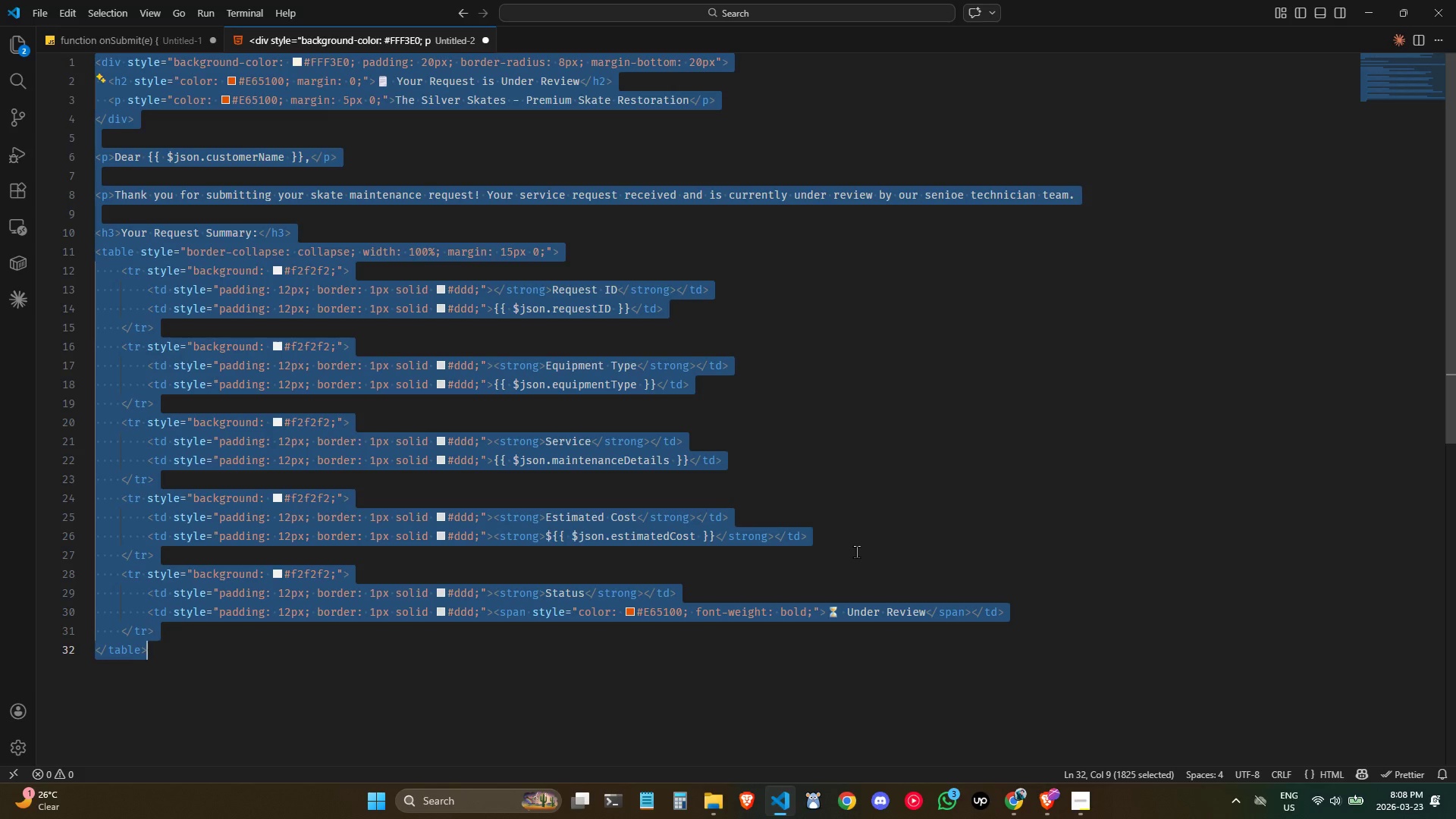 
key(Control+C)
 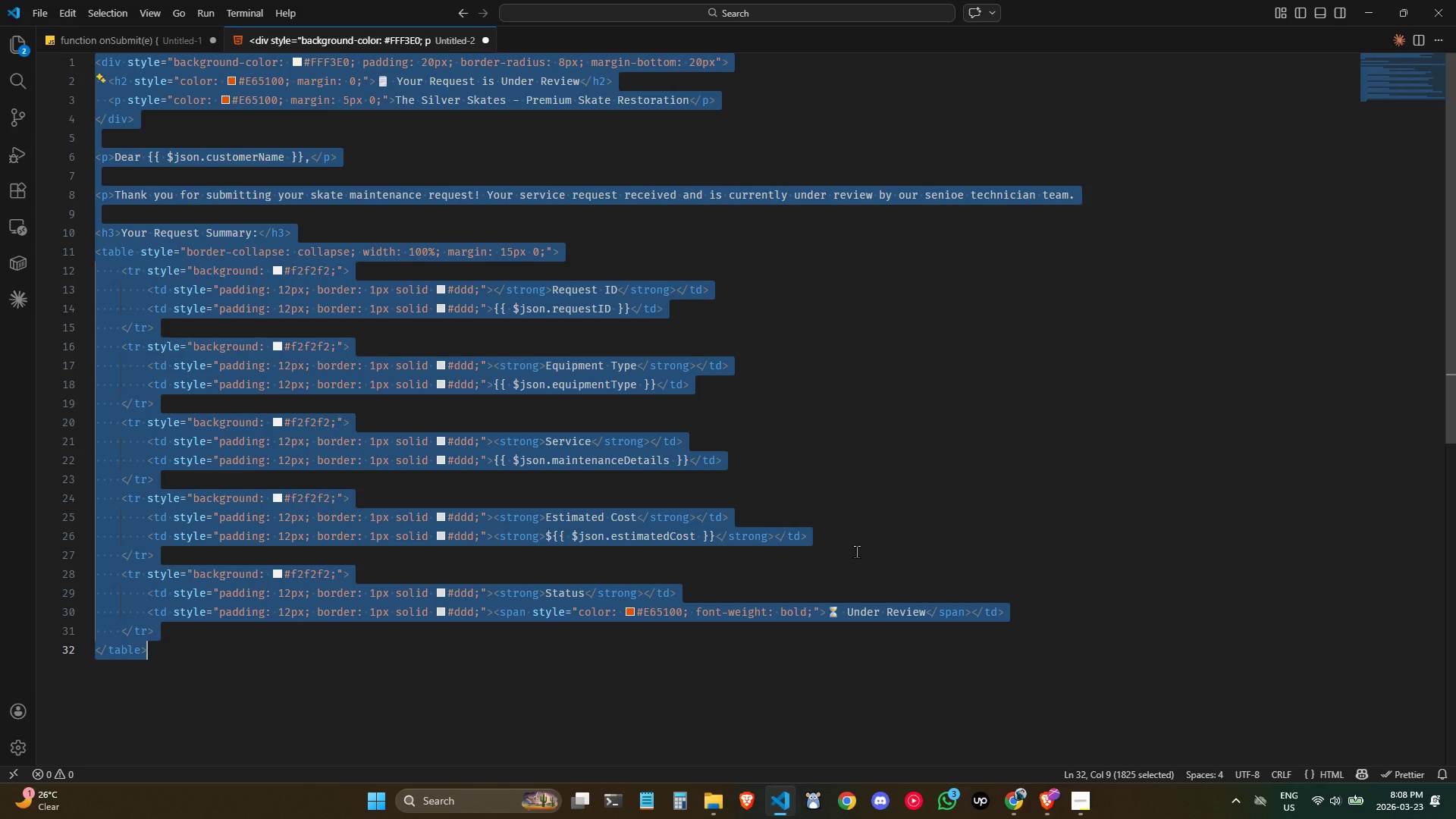 
key(Control+C)
 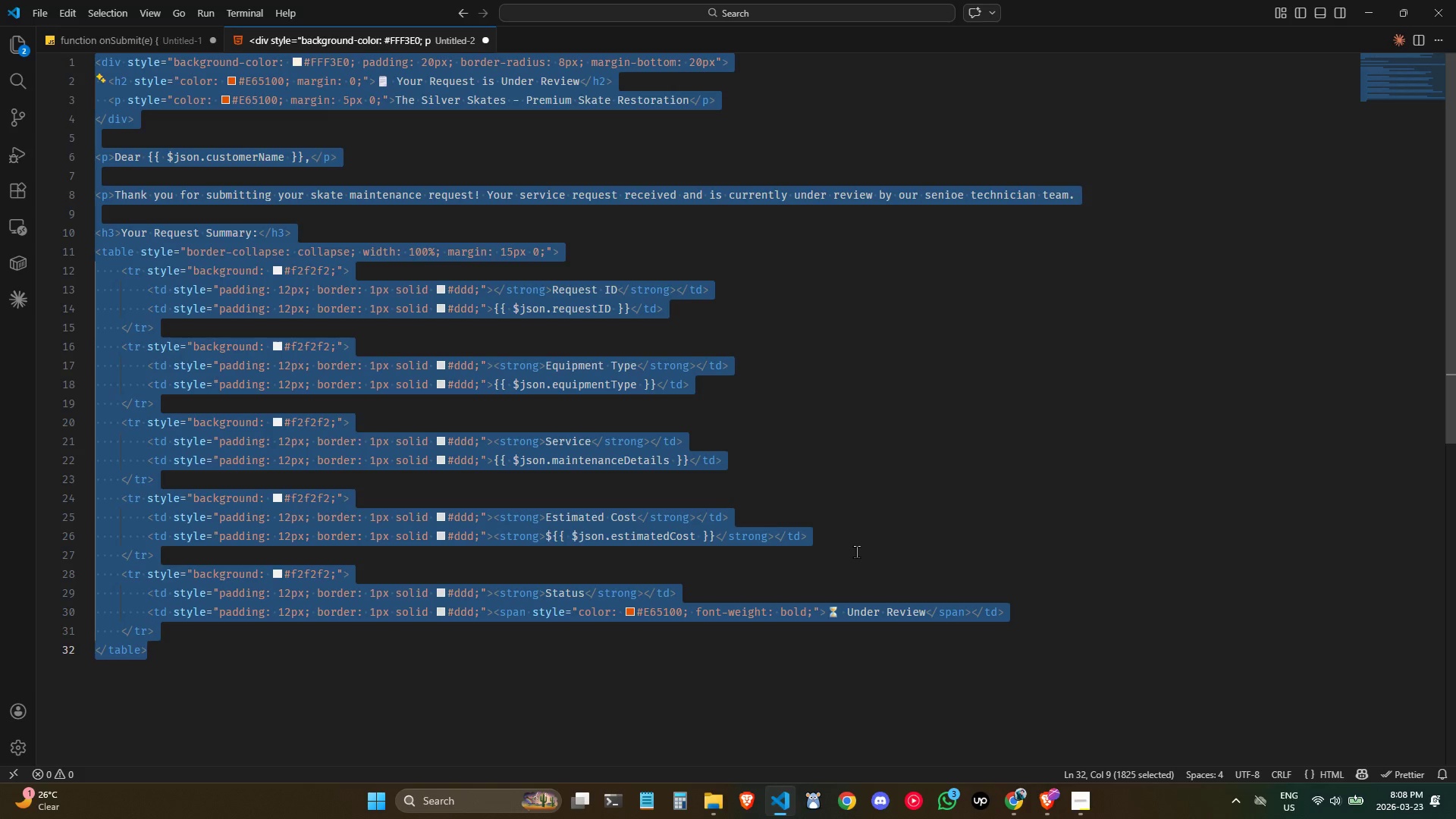 
key(Alt+AltLeft)
 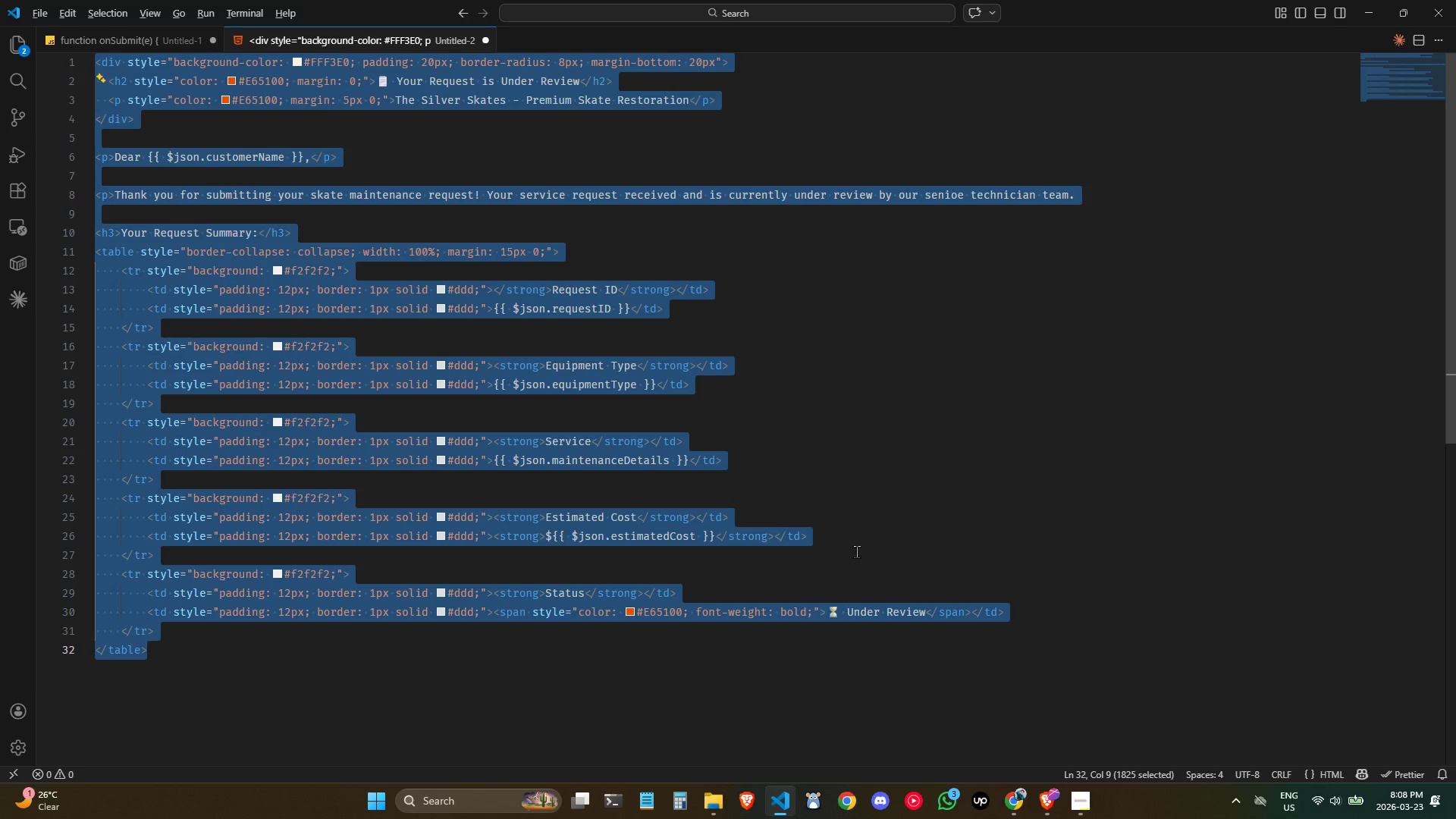 
key(Alt+Tab)
 